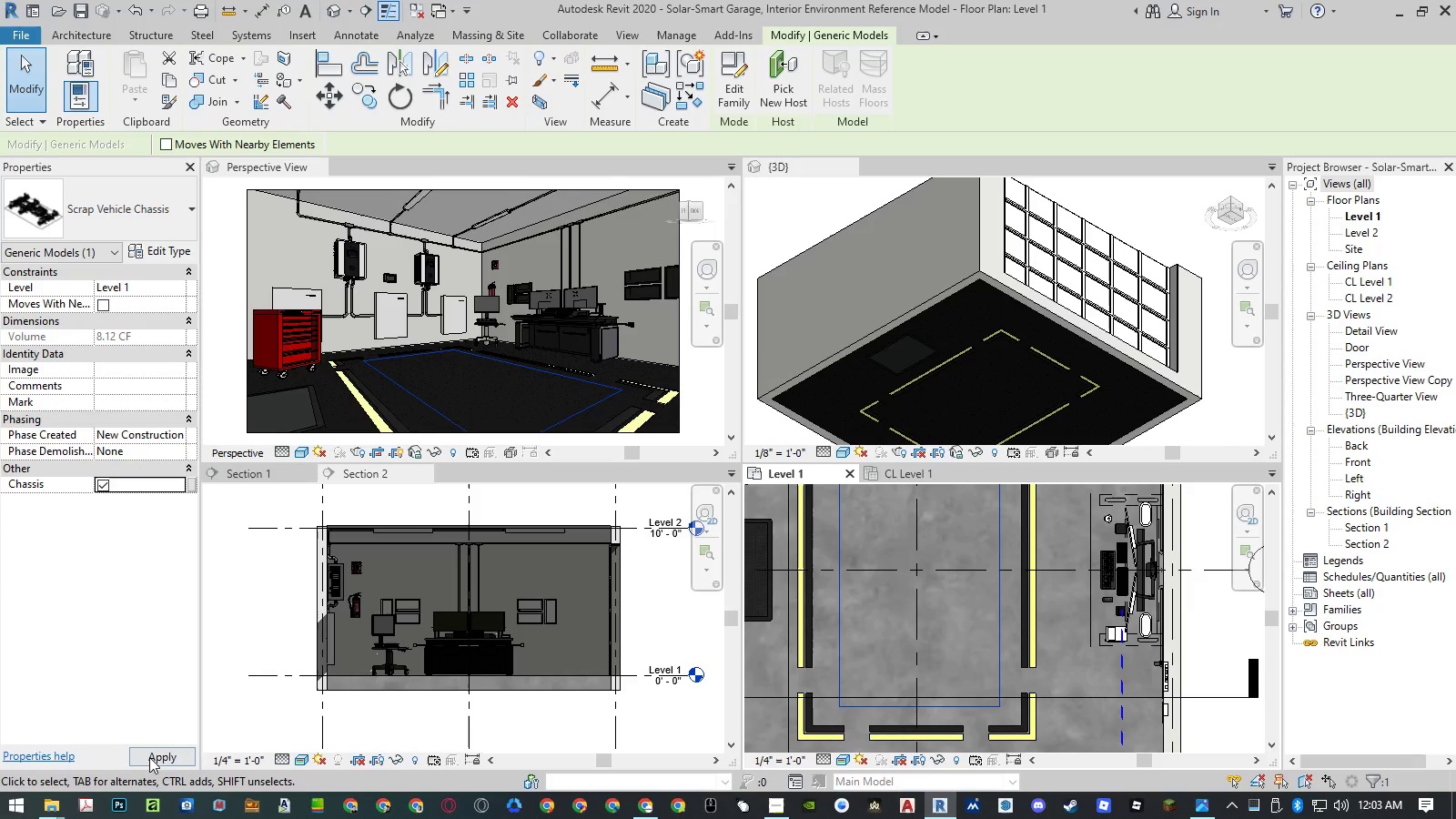 
left_click([149, 757])
 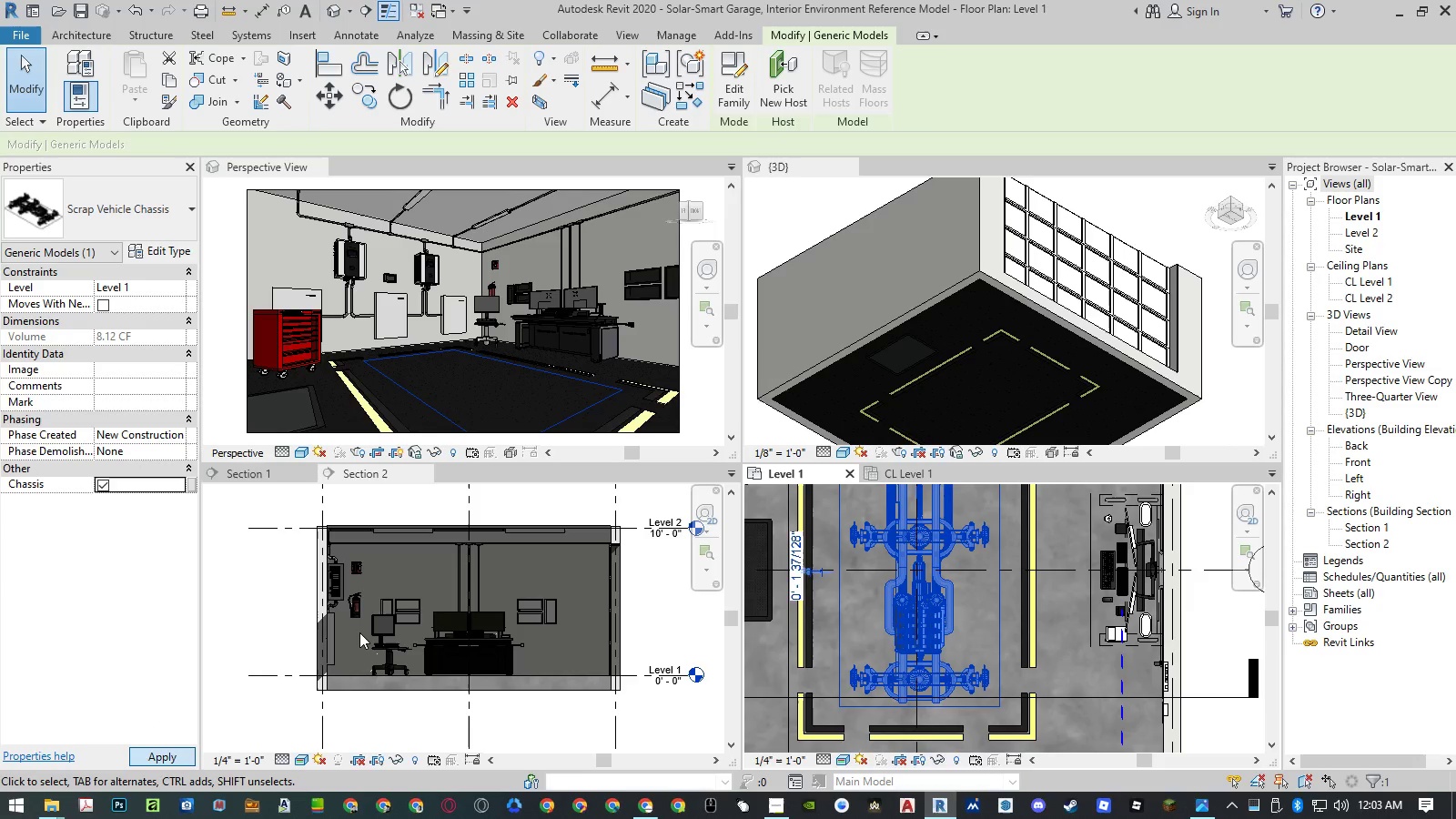 
wait(8.42)
 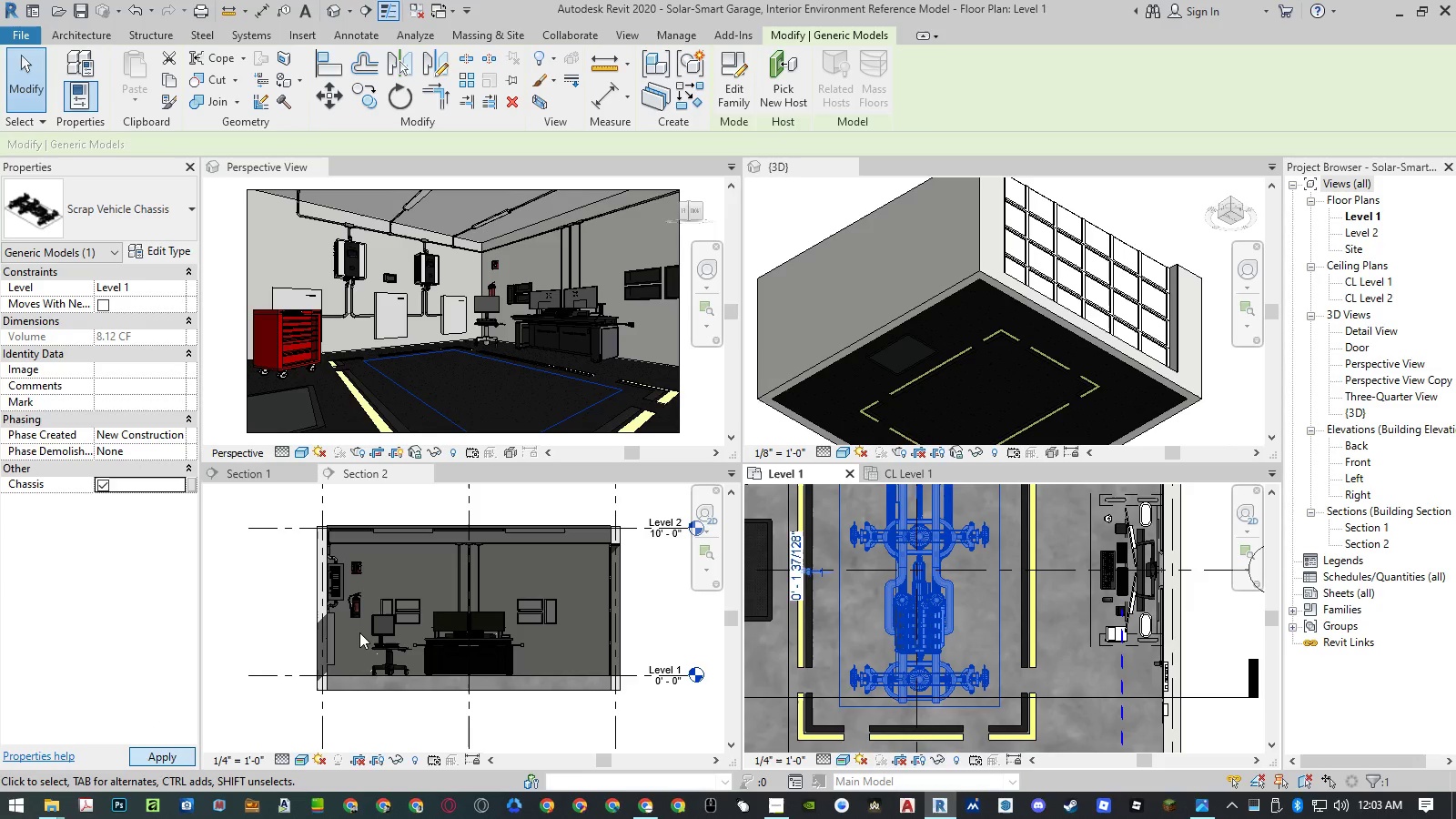 
left_click([1213, 633])
 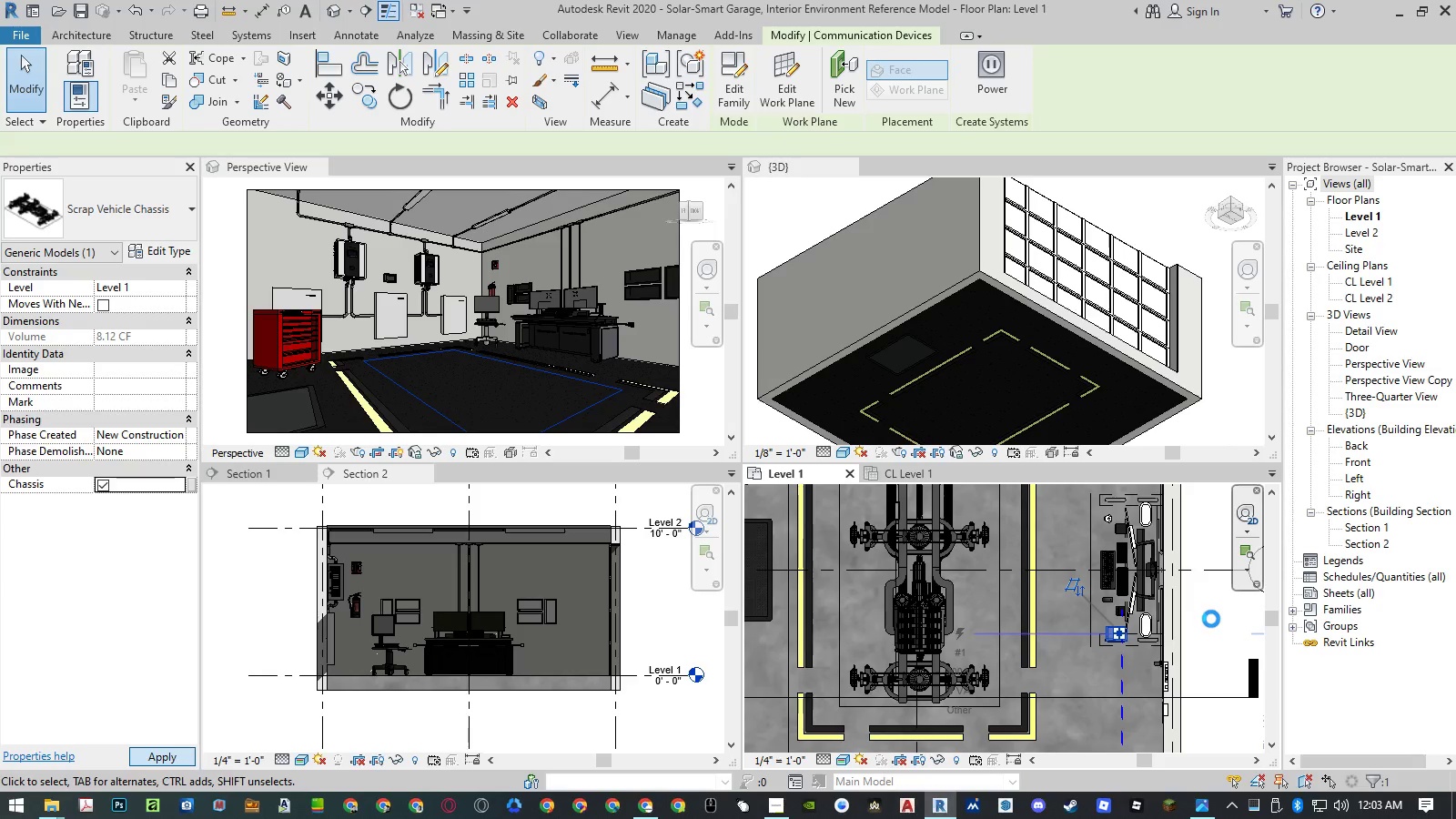 
wait(5.94)
 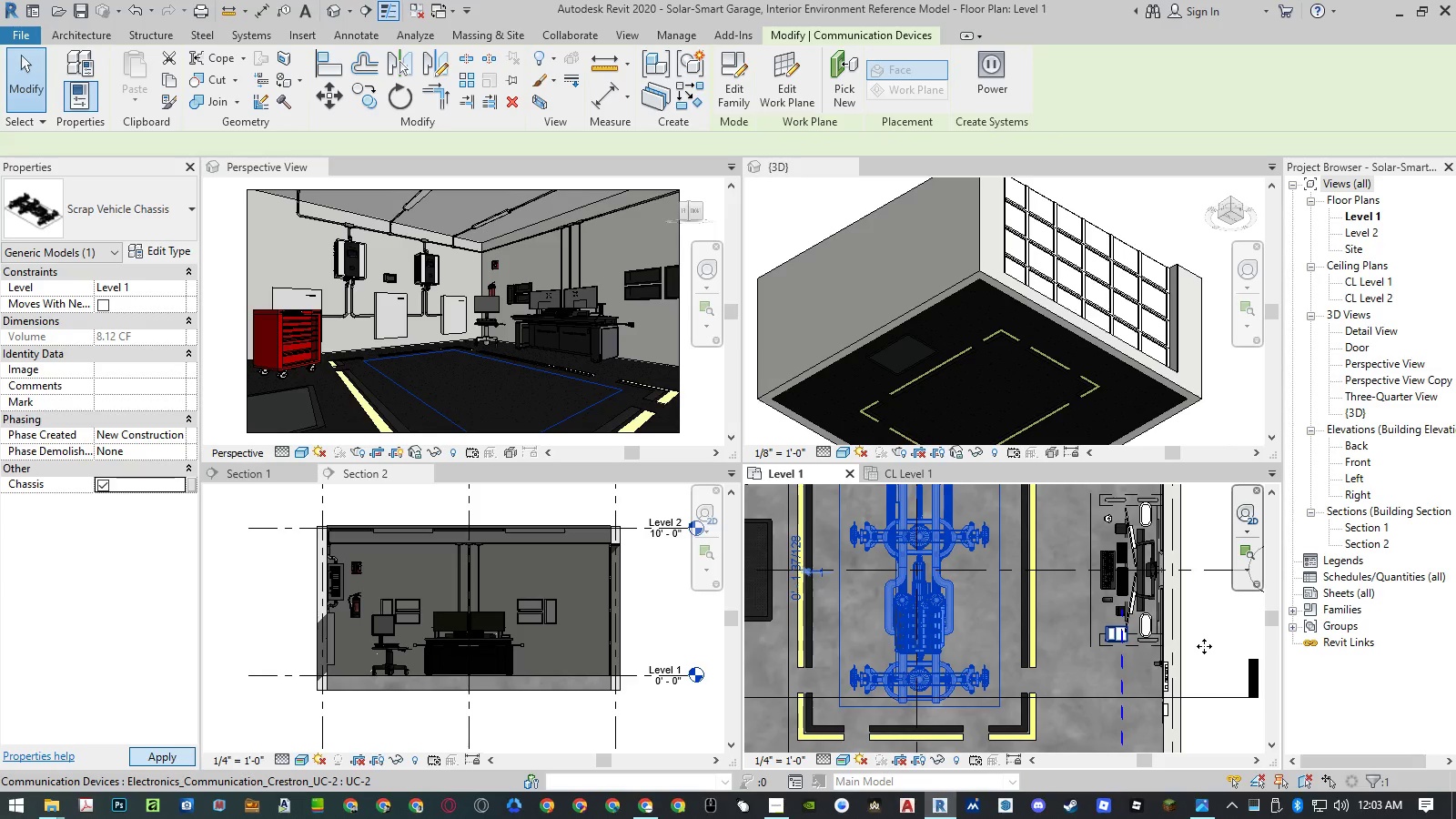 
key(Escape)
 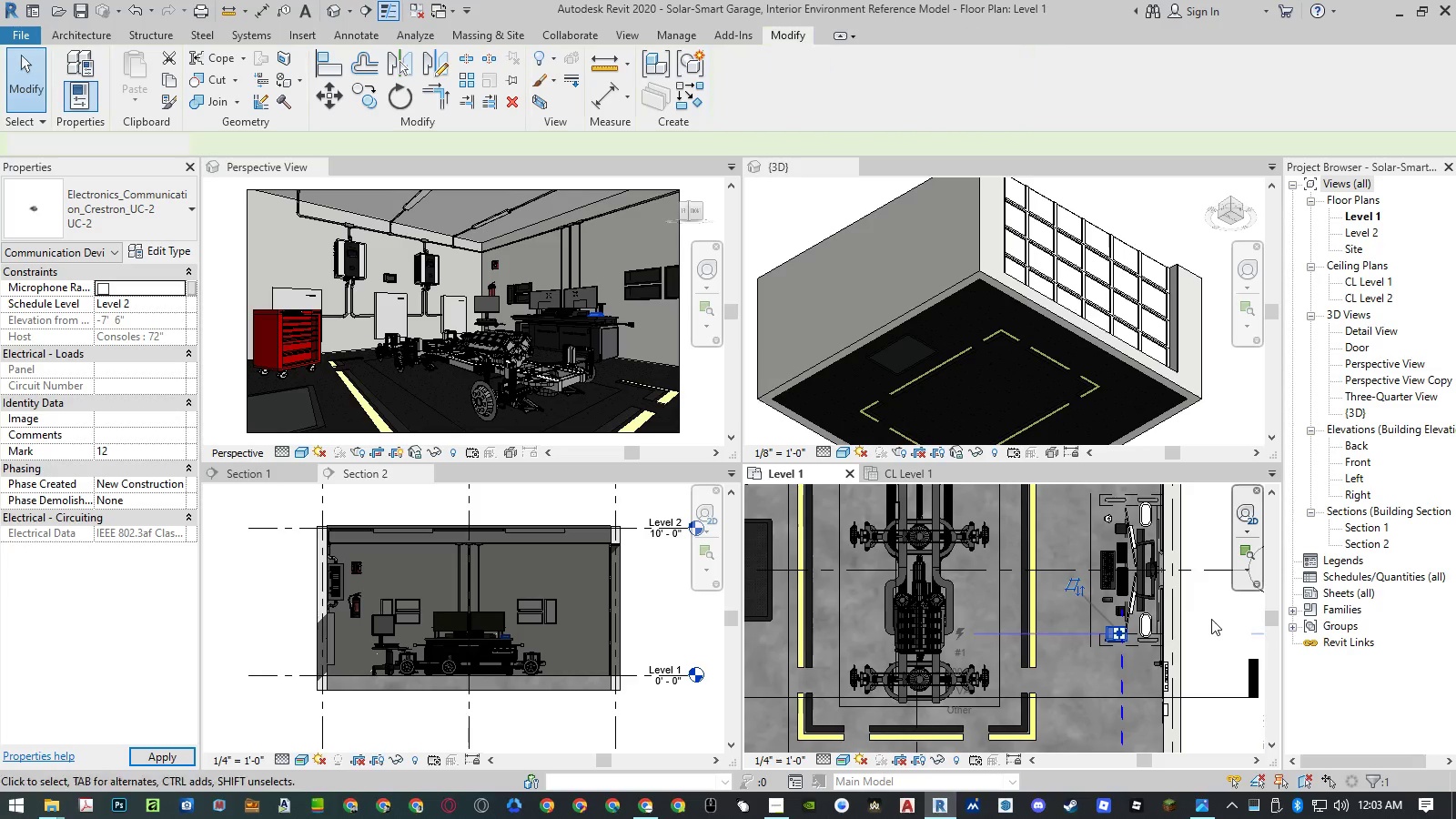 
key(Escape)
 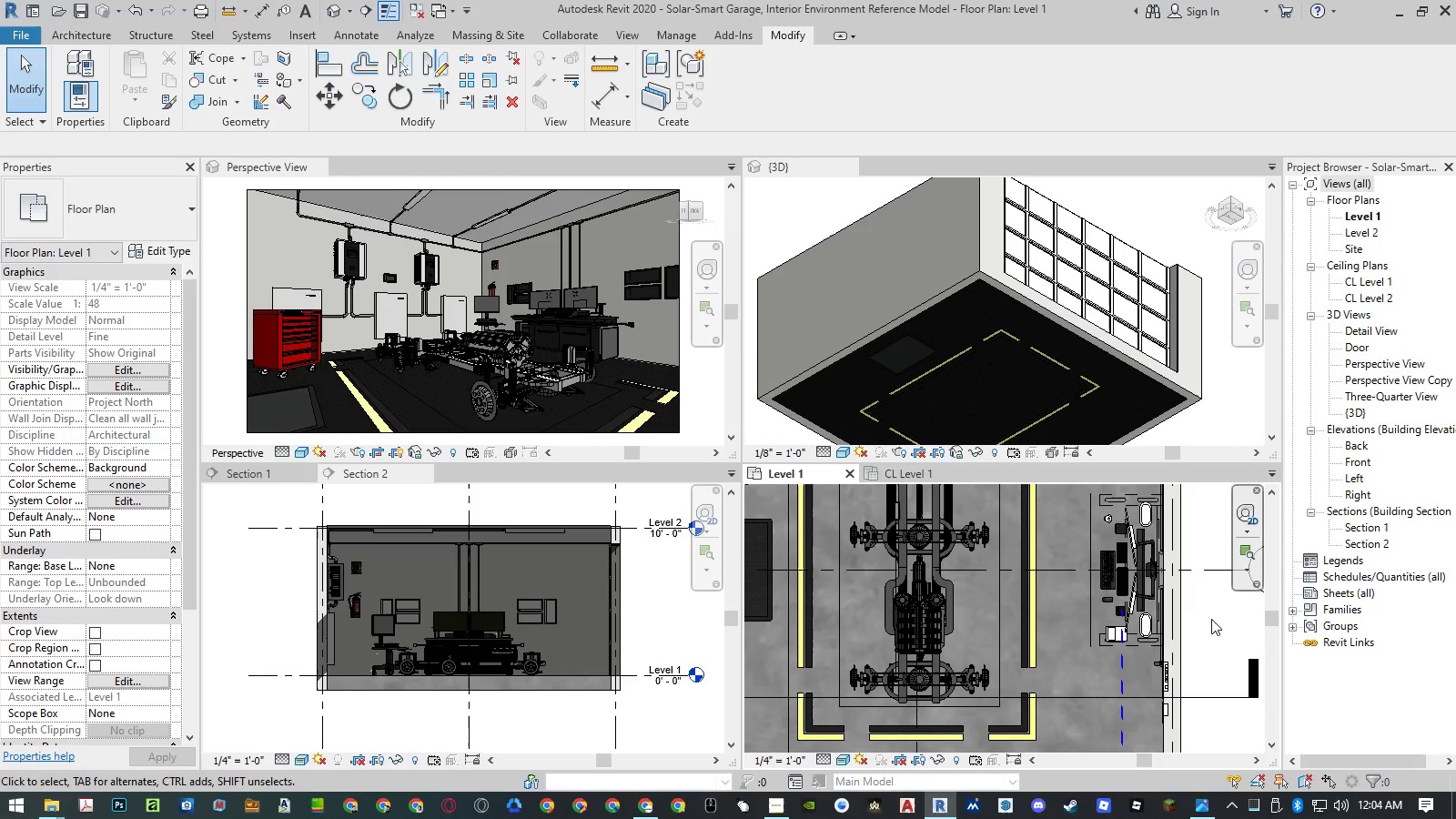 
wait(14.3)
 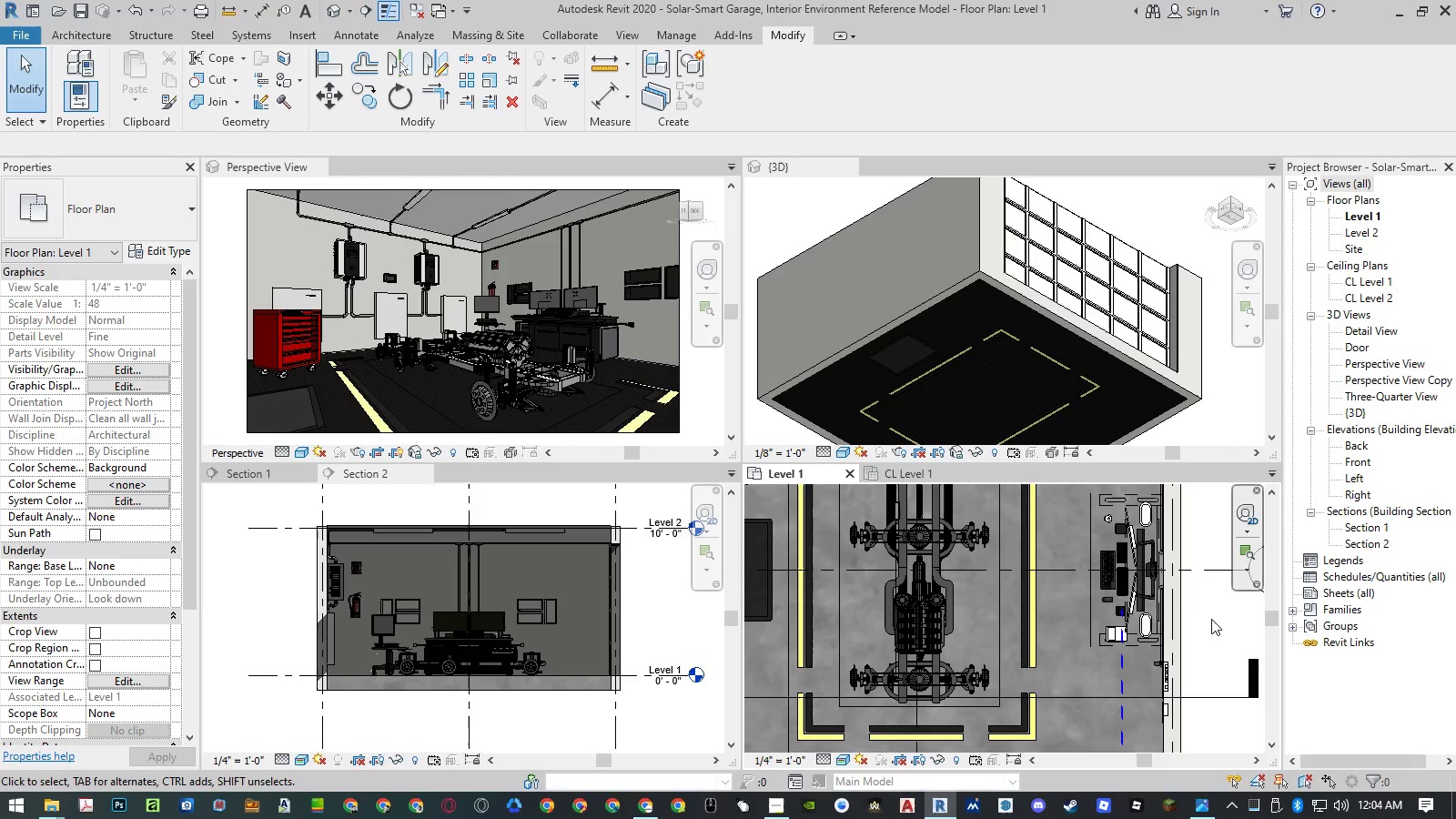 
left_click([924, 633])
 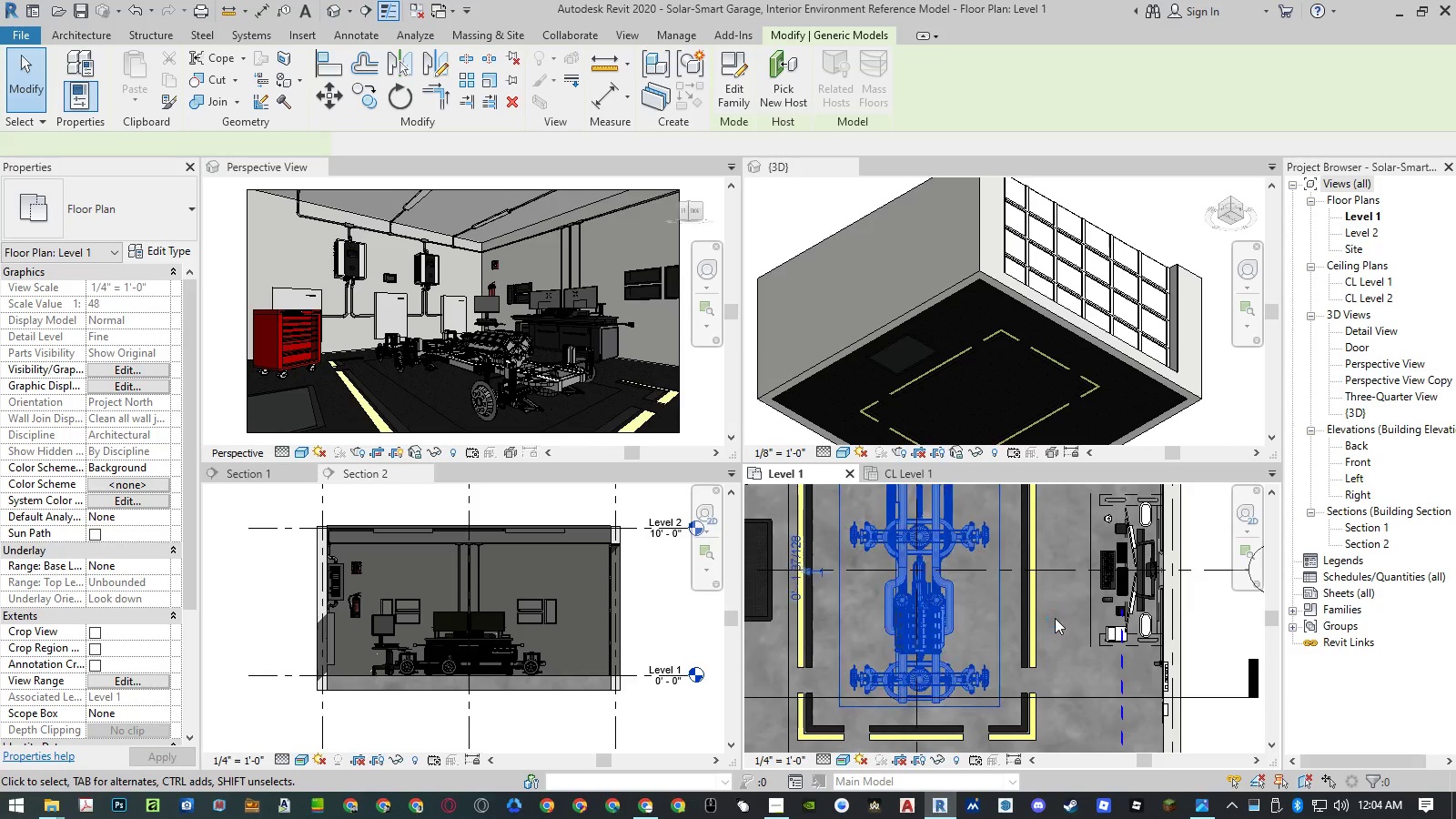 
type(mv)
 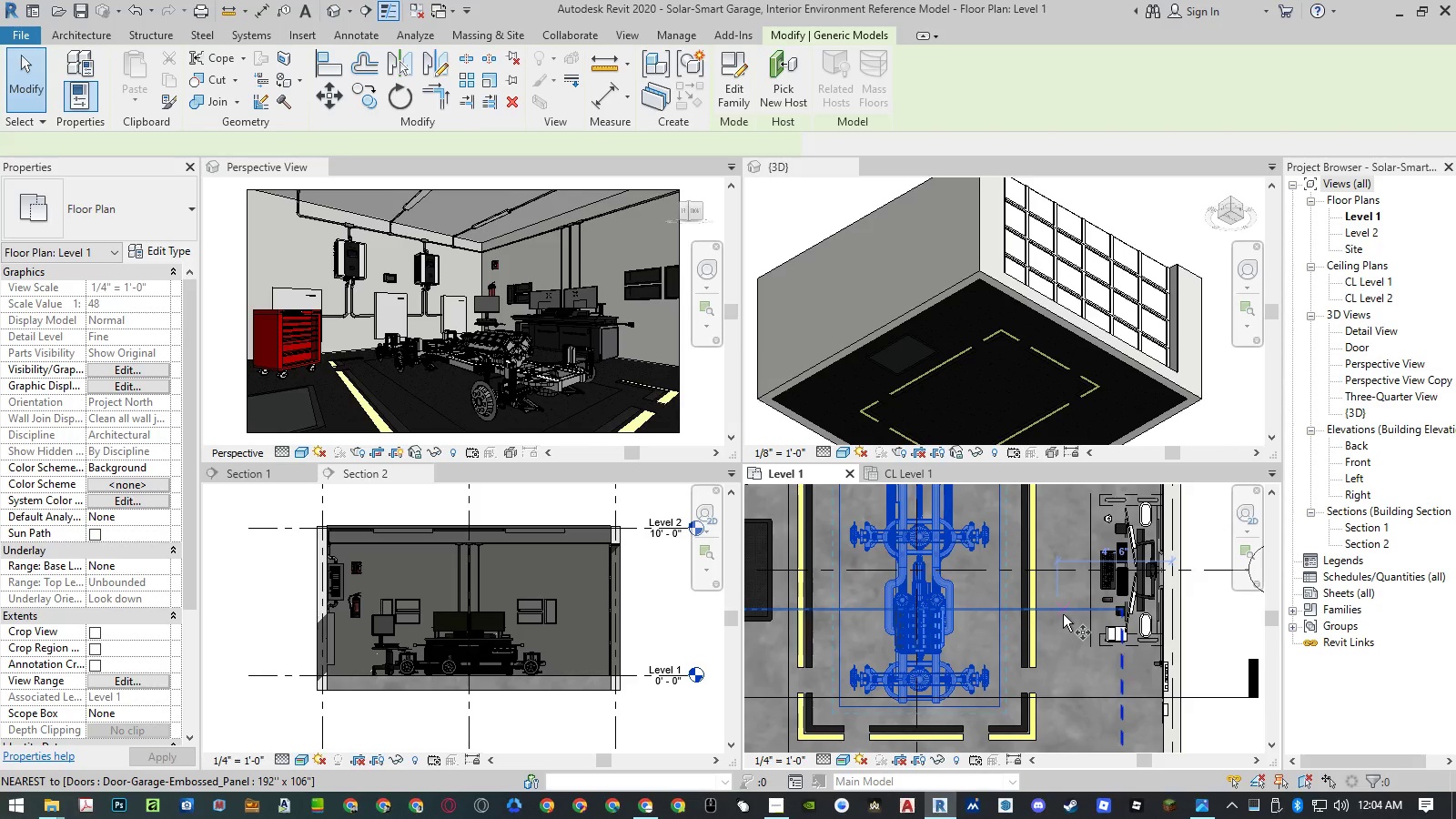 
left_click([1063, 614])
 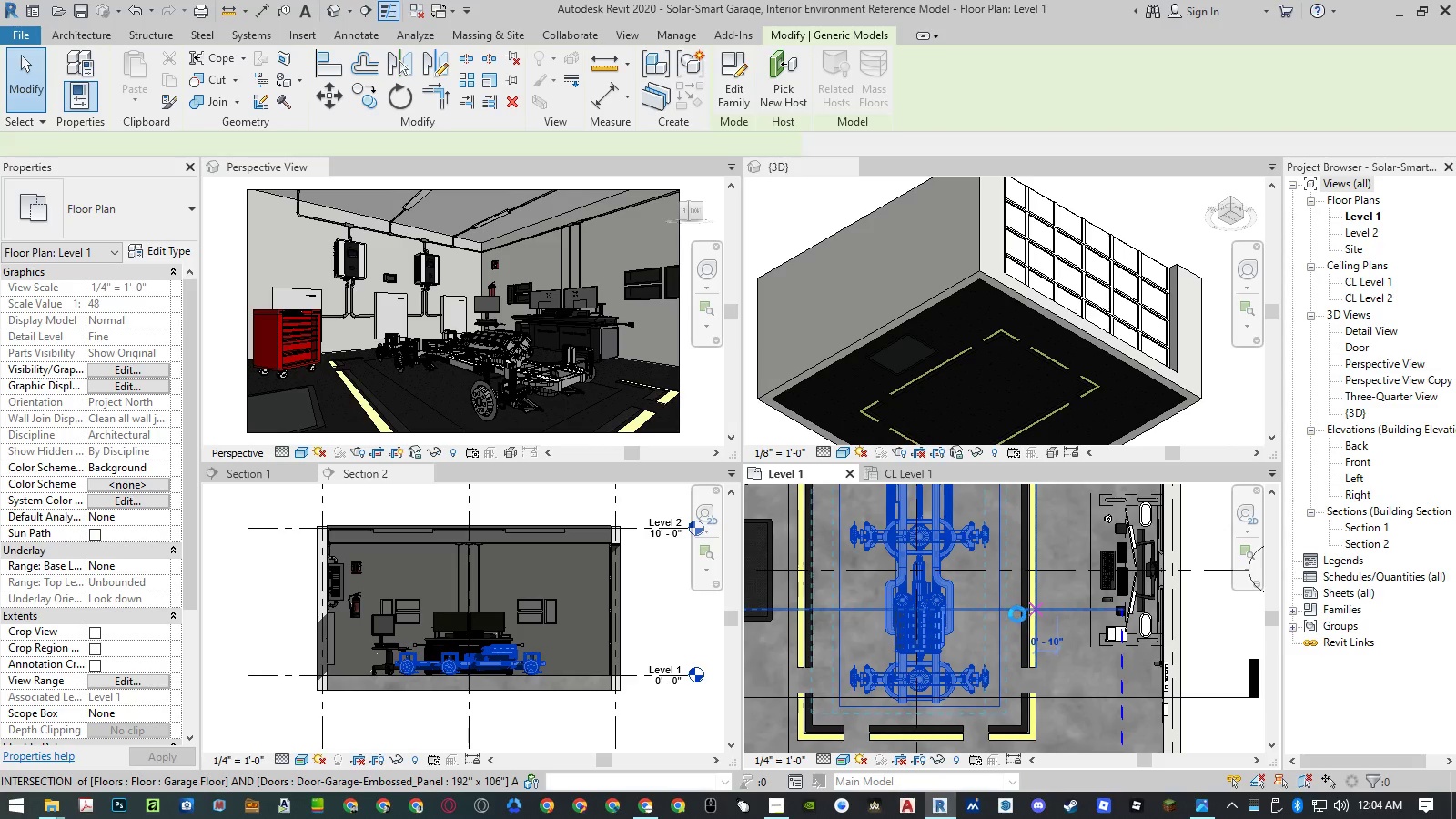 
wait(6.86)
 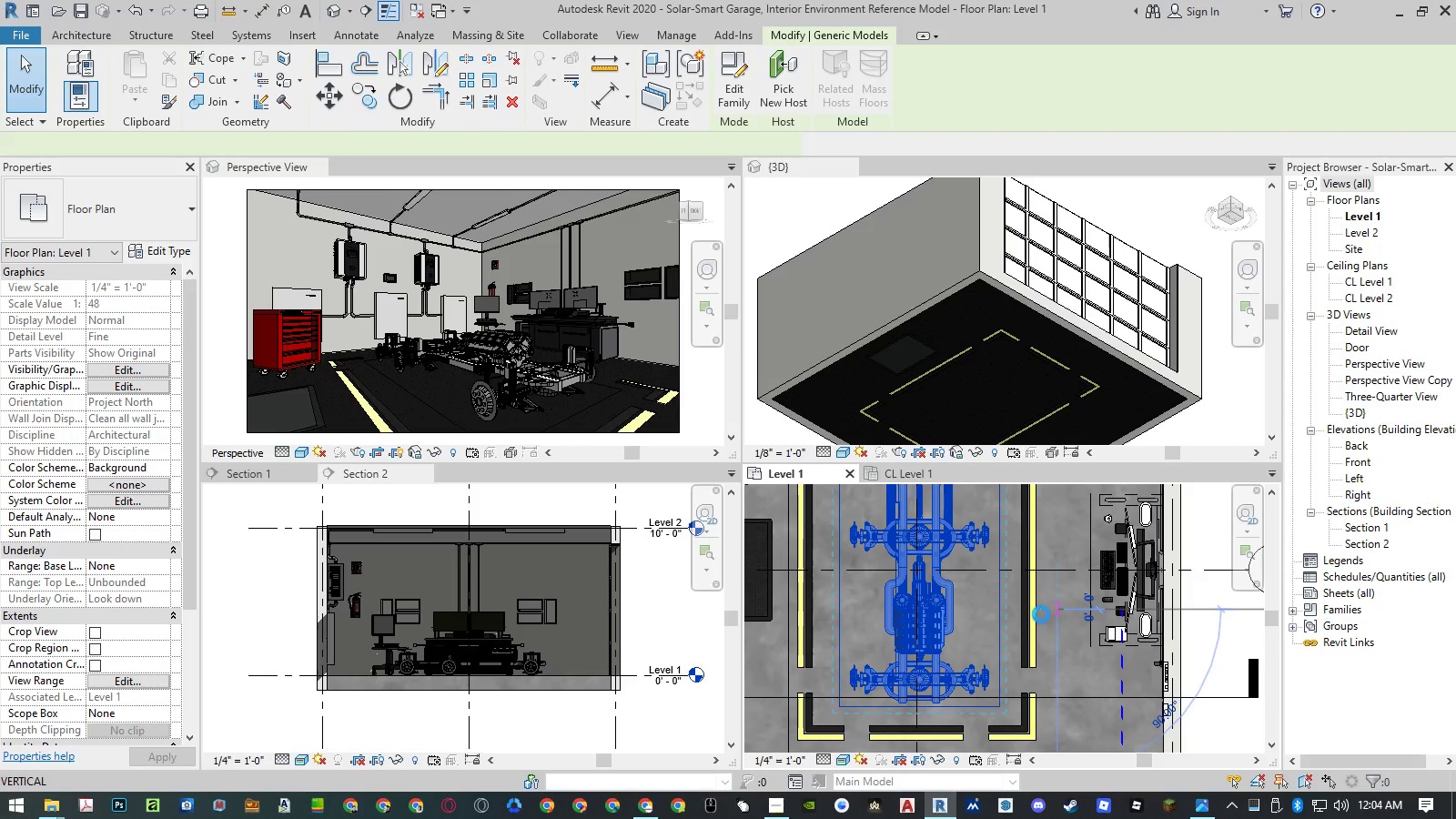 
key(Numpad1)
 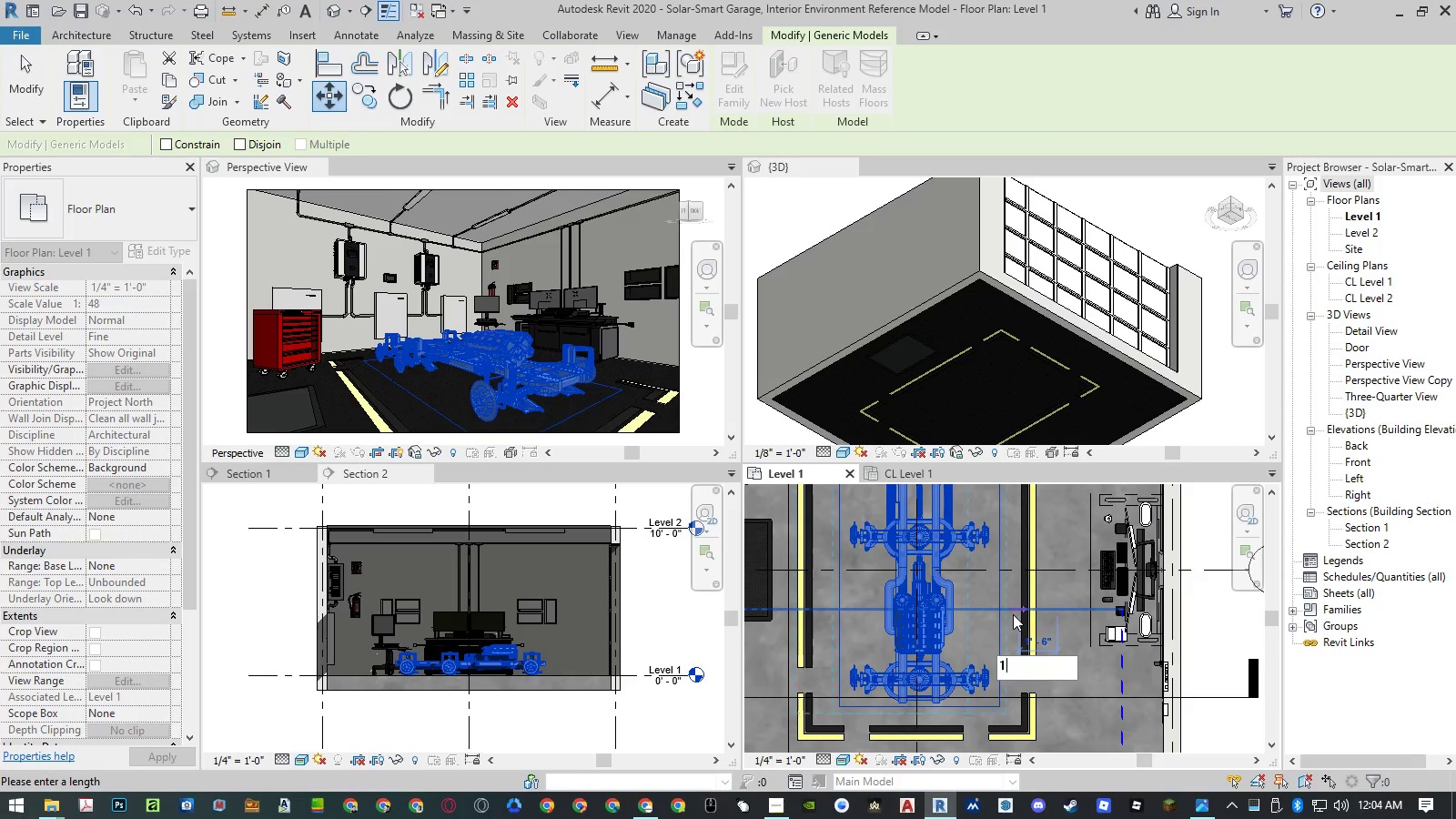 
key(NumpadEnter)
 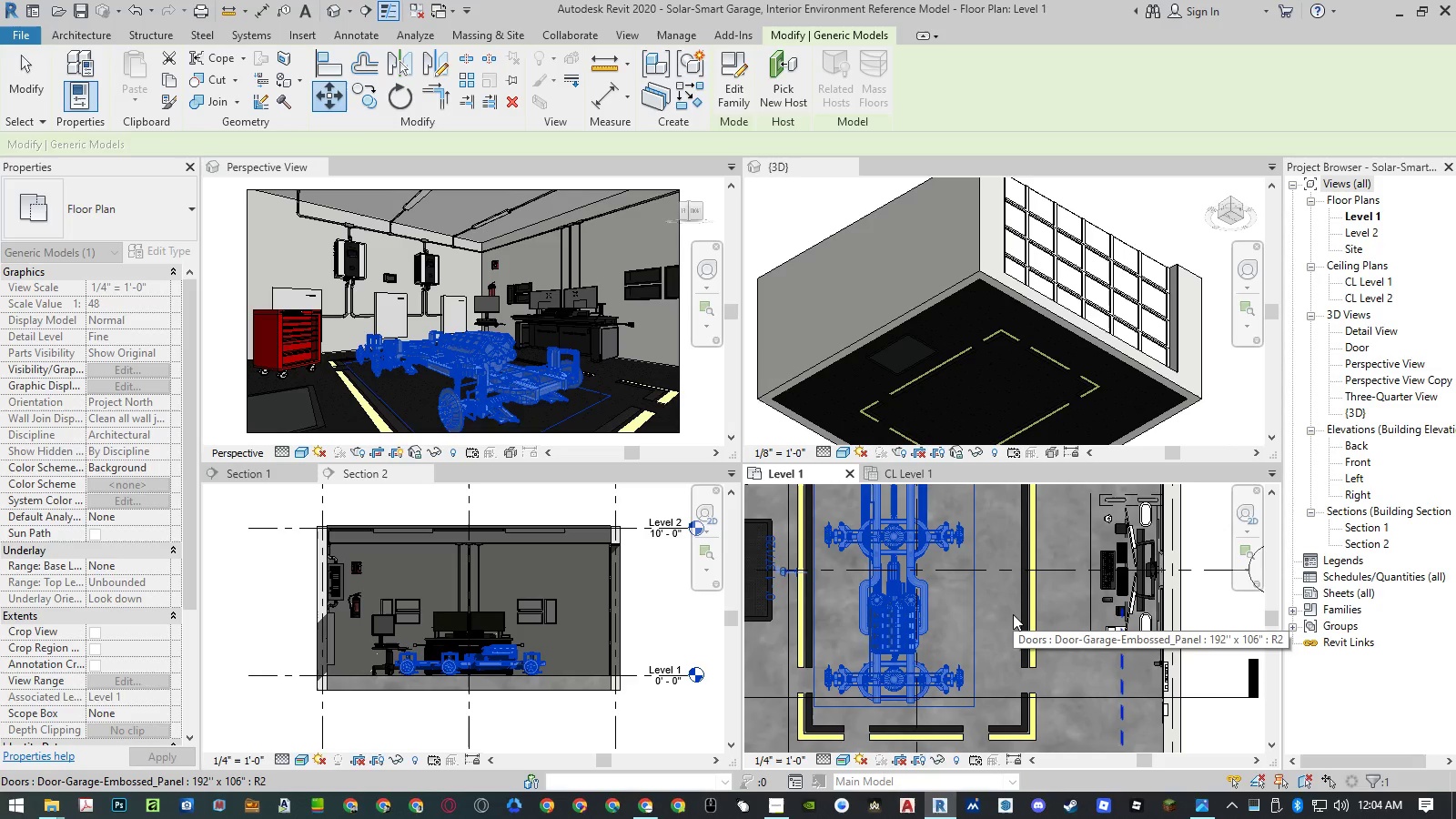 
wait(15.3)
 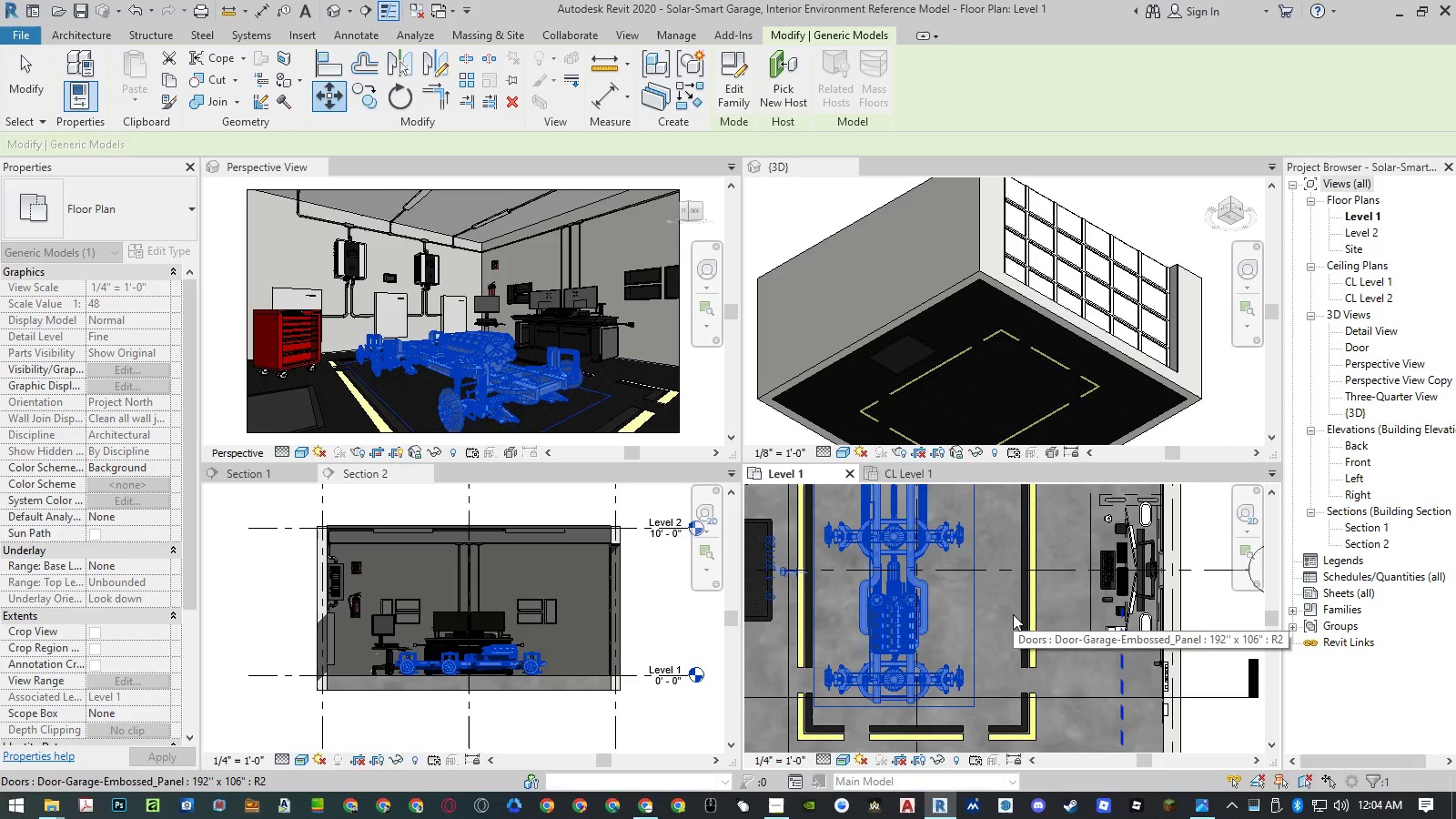 
key(Escape)
 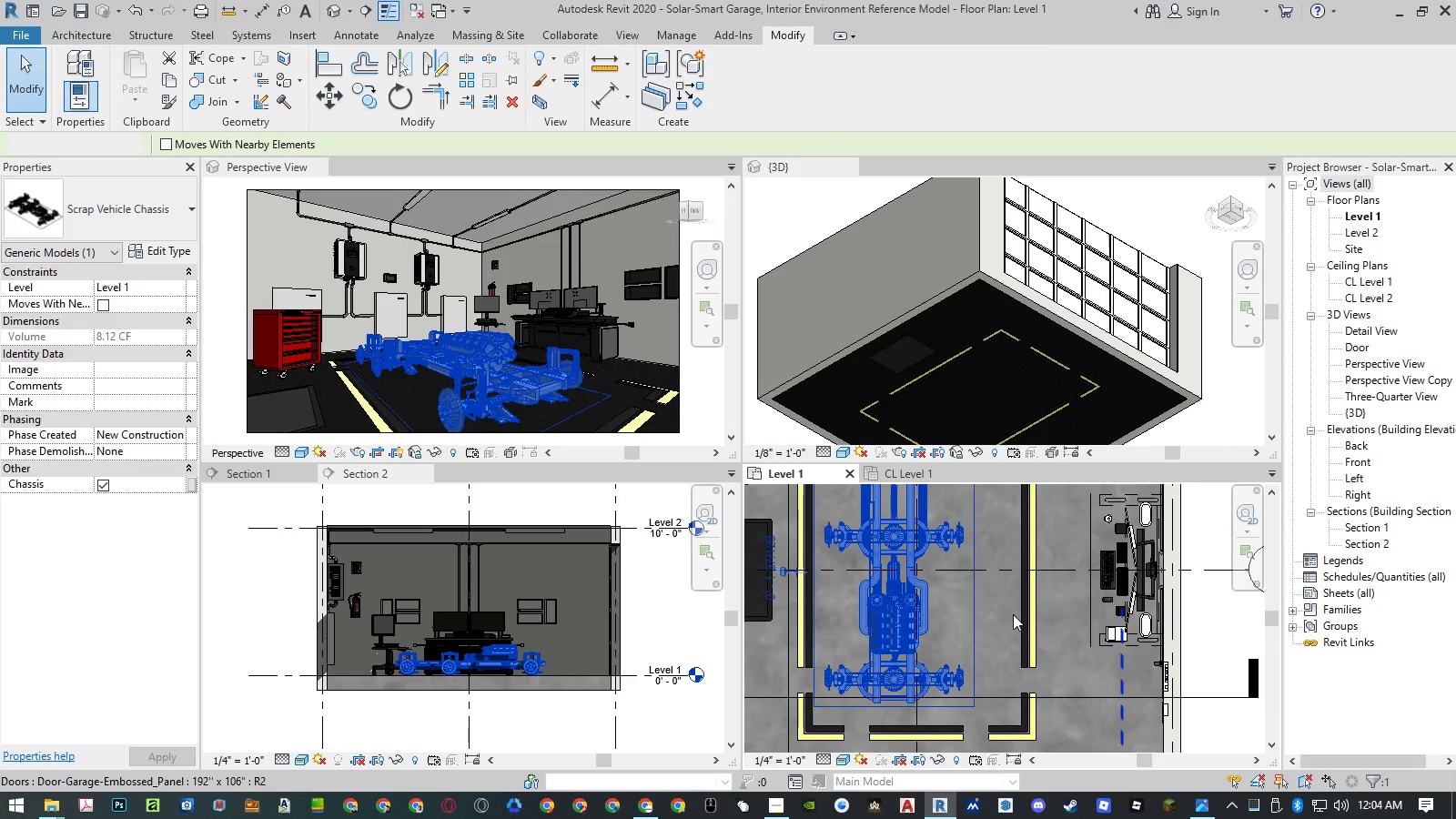 
key(Escape)
 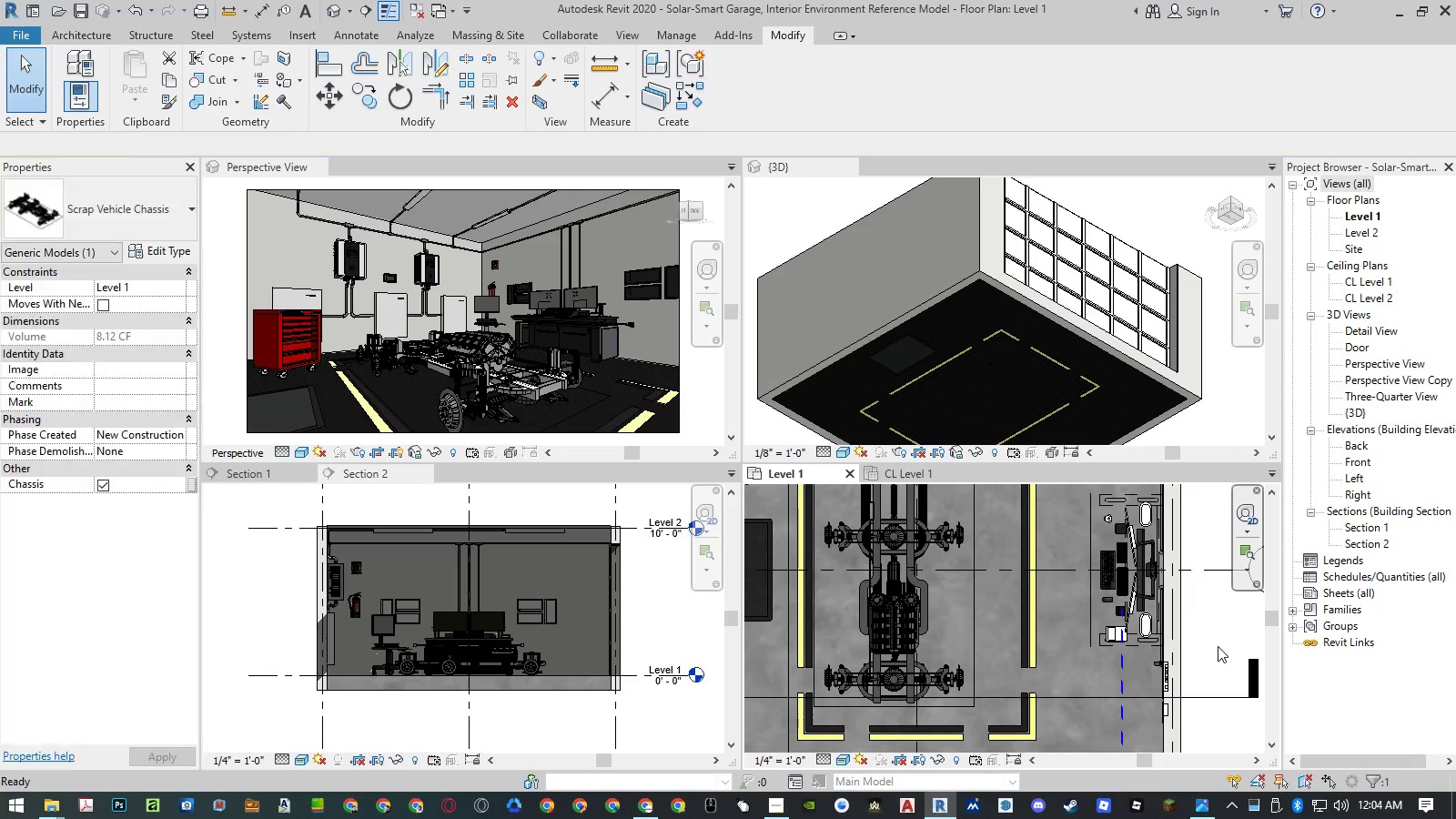 
wait(5.11)
 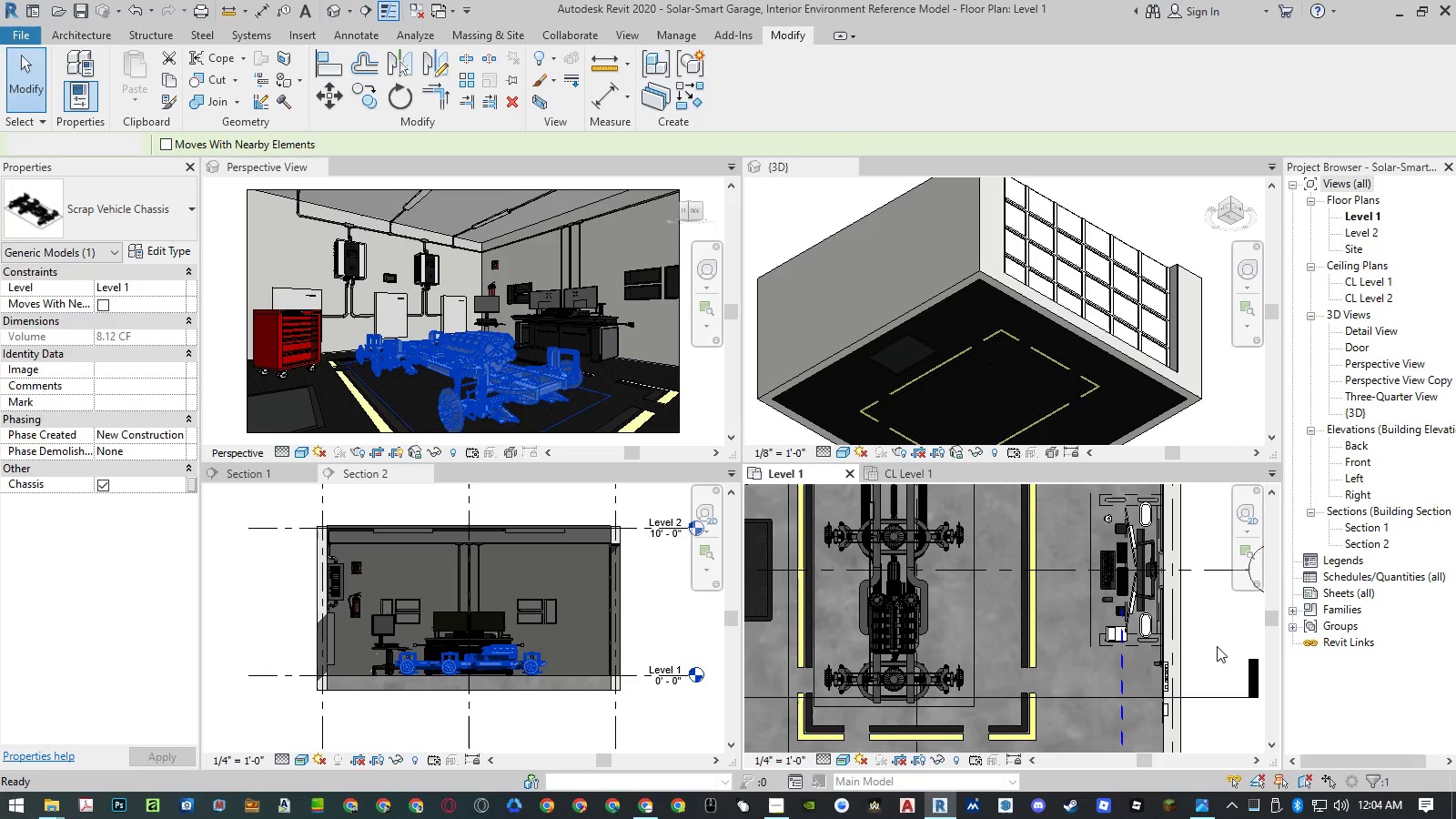 
hold_key(key=ControlLeft, duration=1.52)
 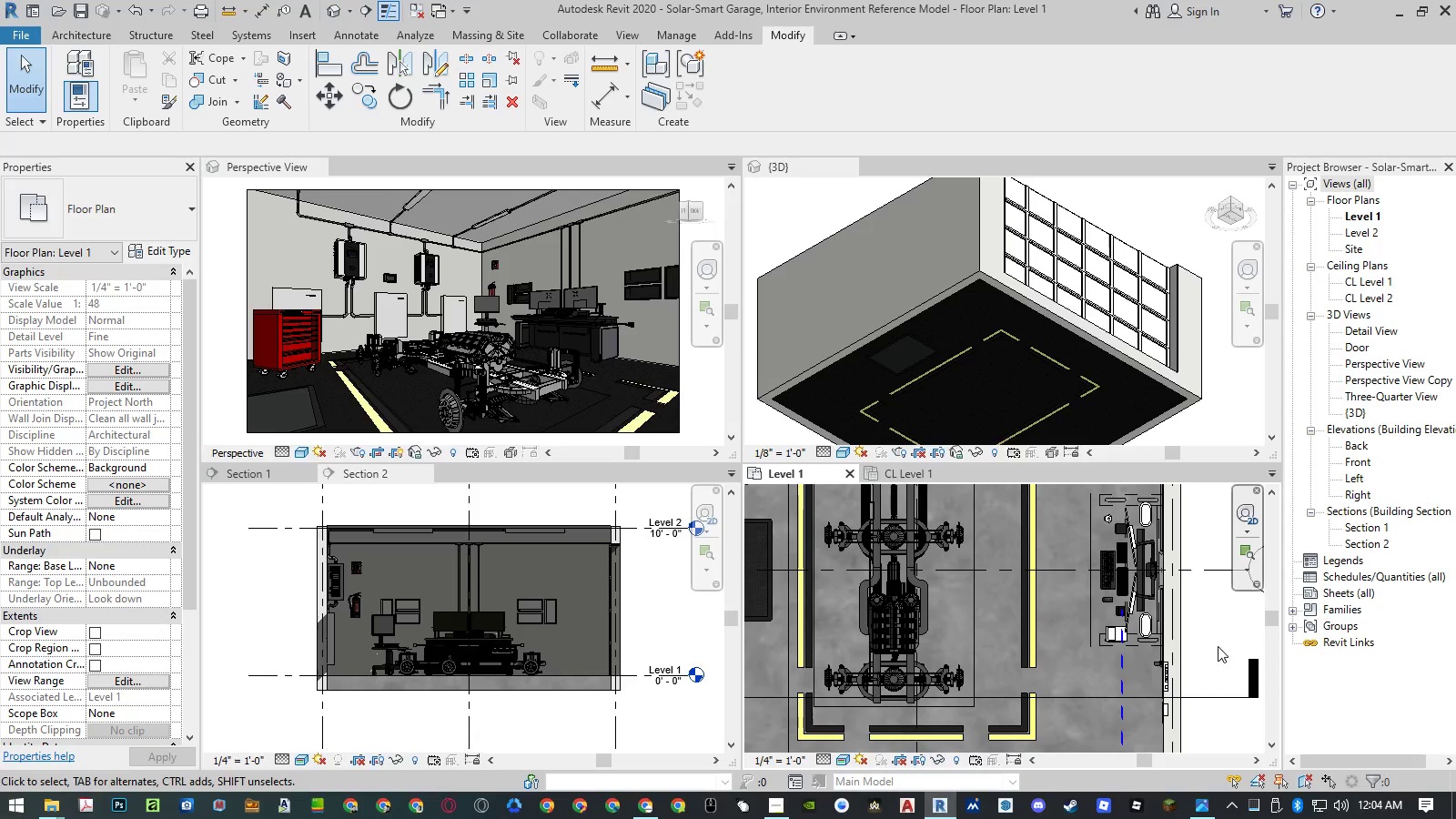 
key(Control+Z)
 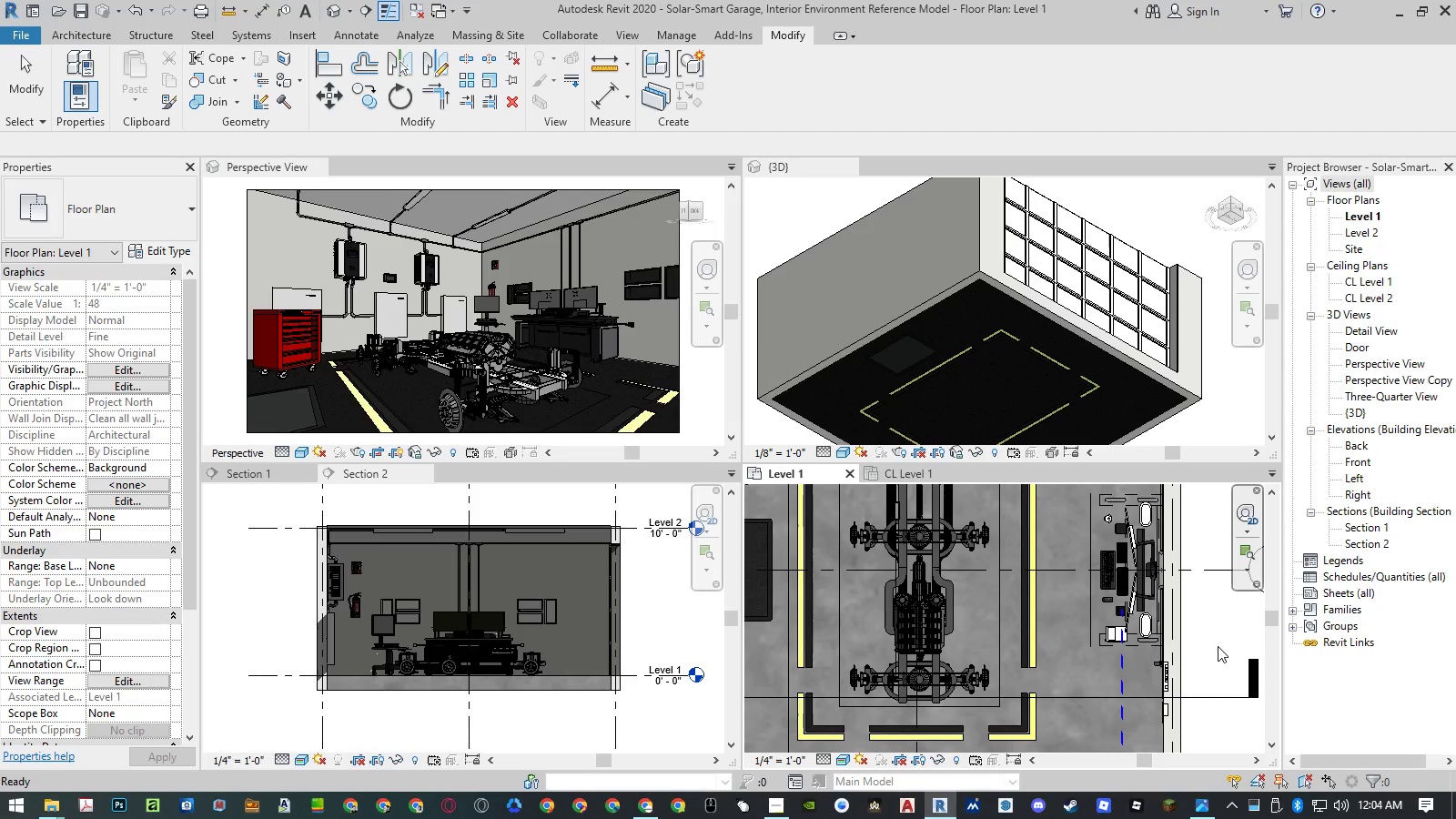 
wait(6.22)
 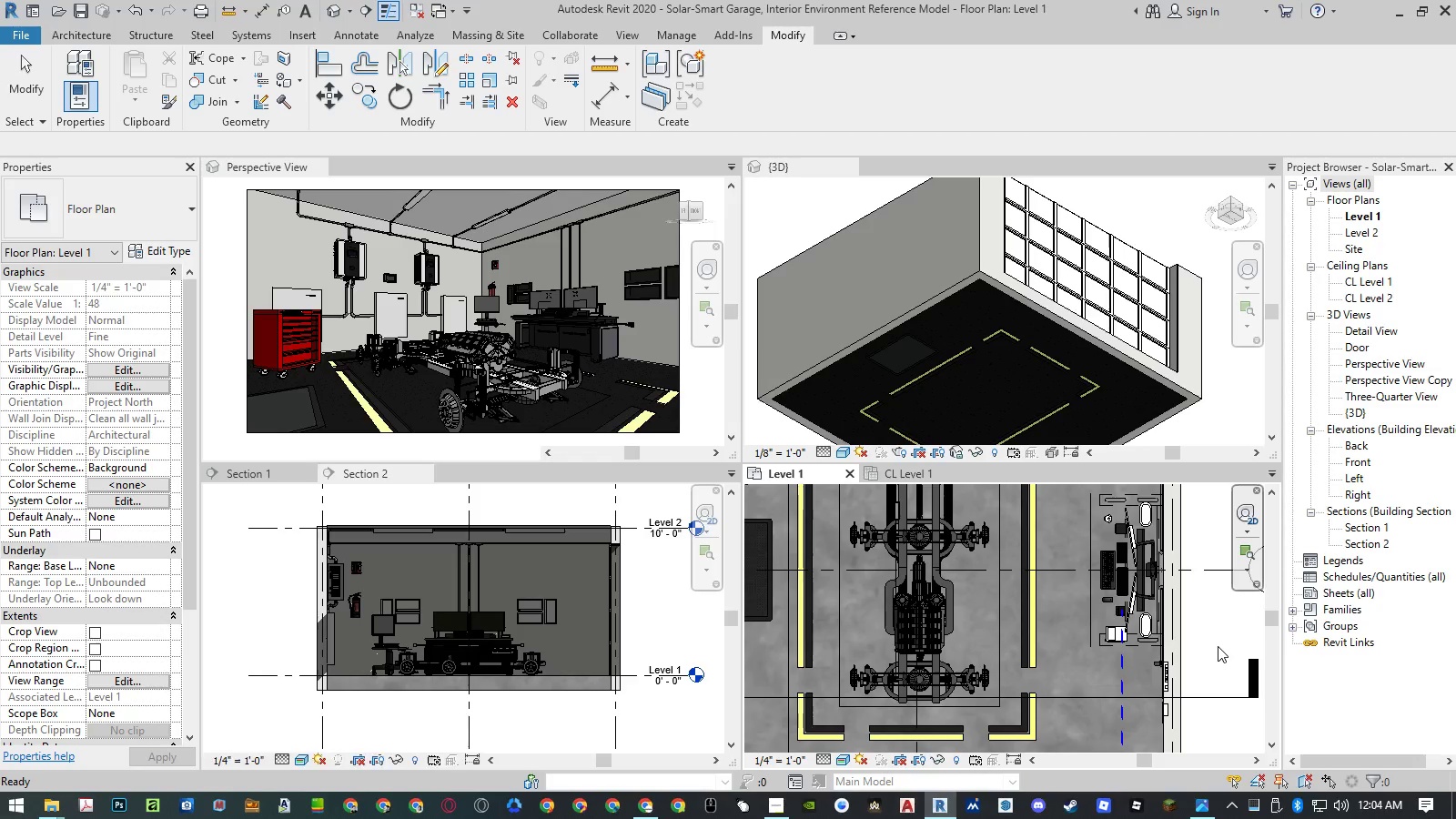 
key(Control+Y)
 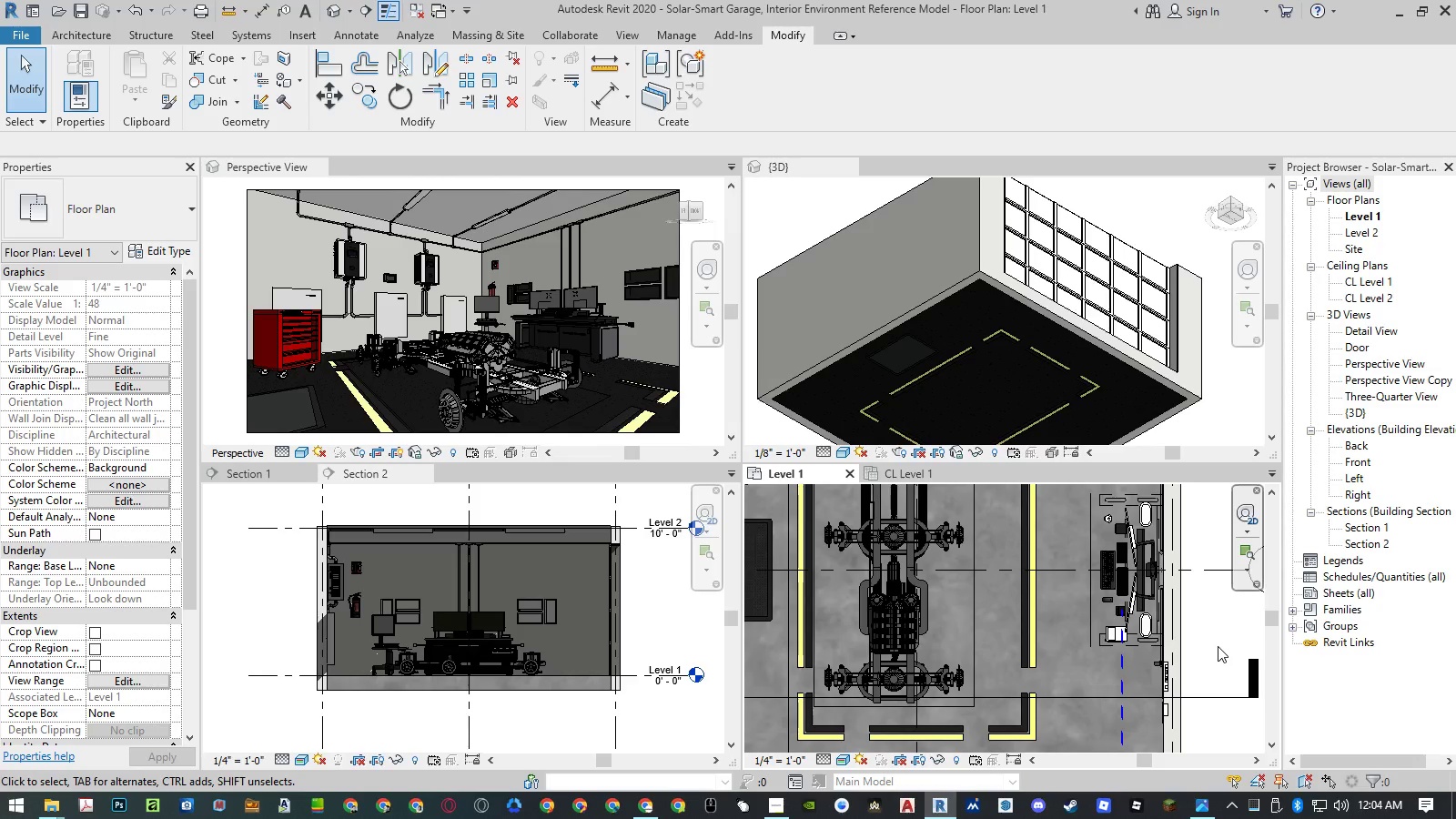 
wait(13.0)
 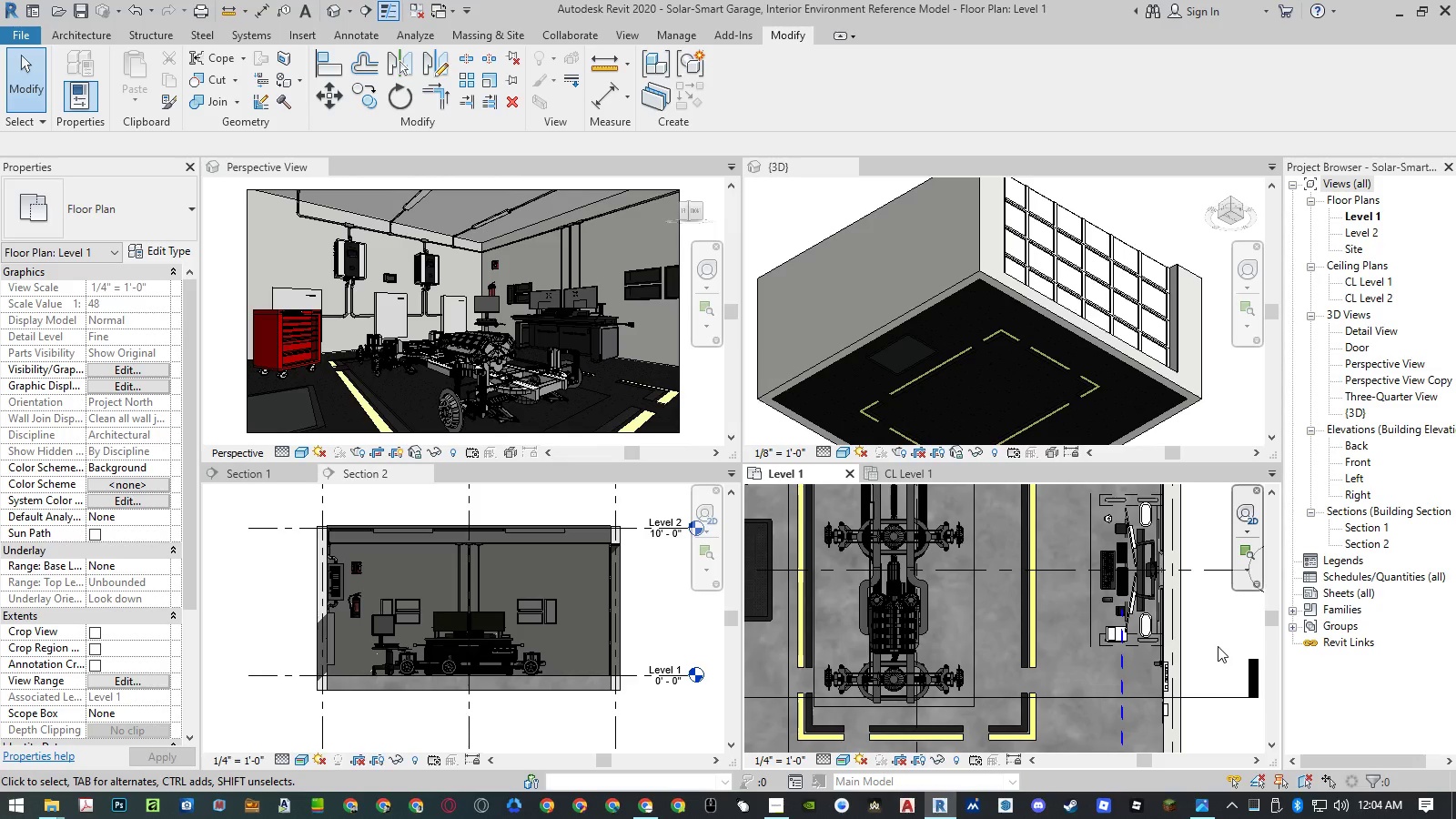 
left_click([913, 642])
 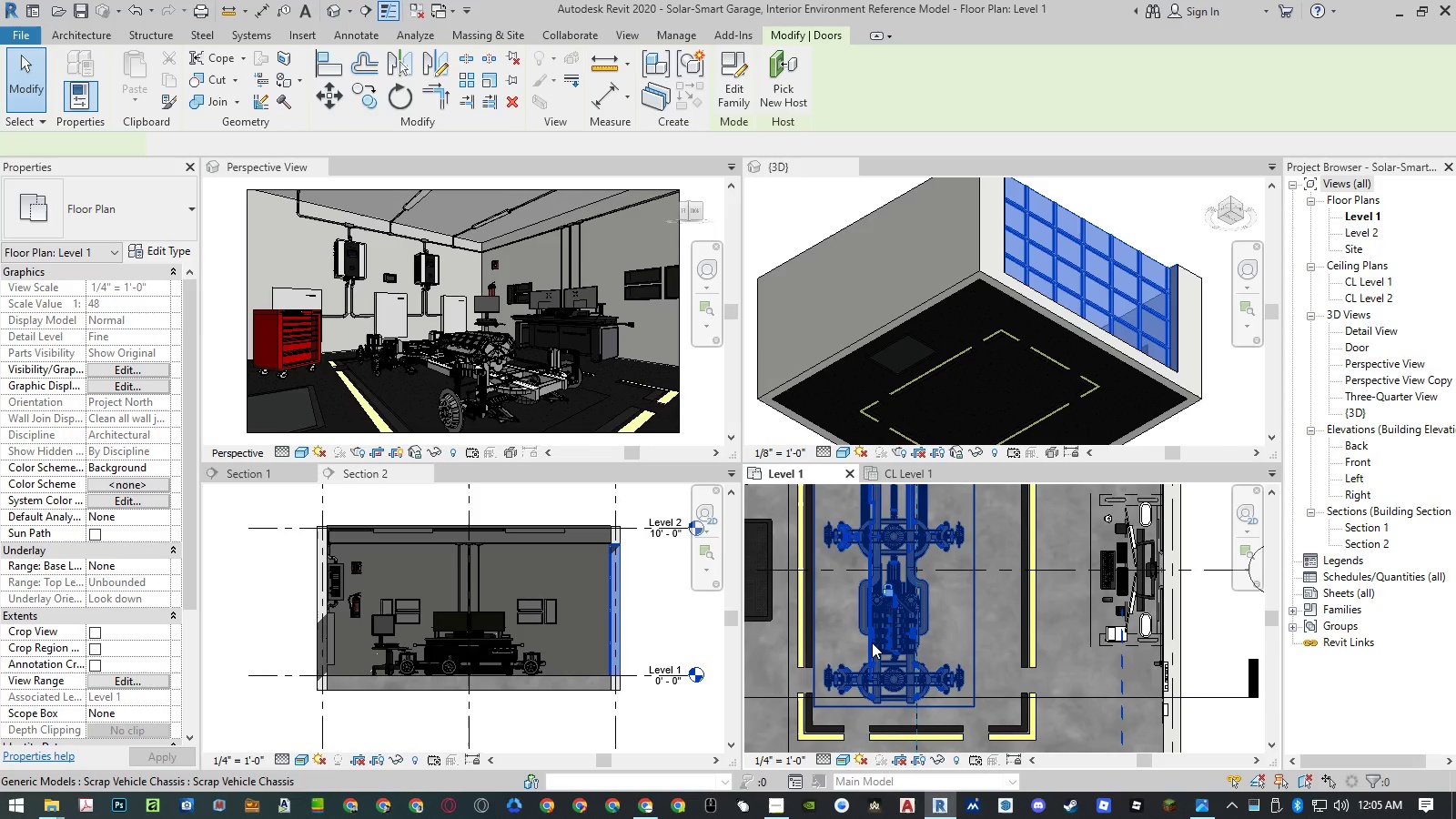 
left_click([872, 642])
 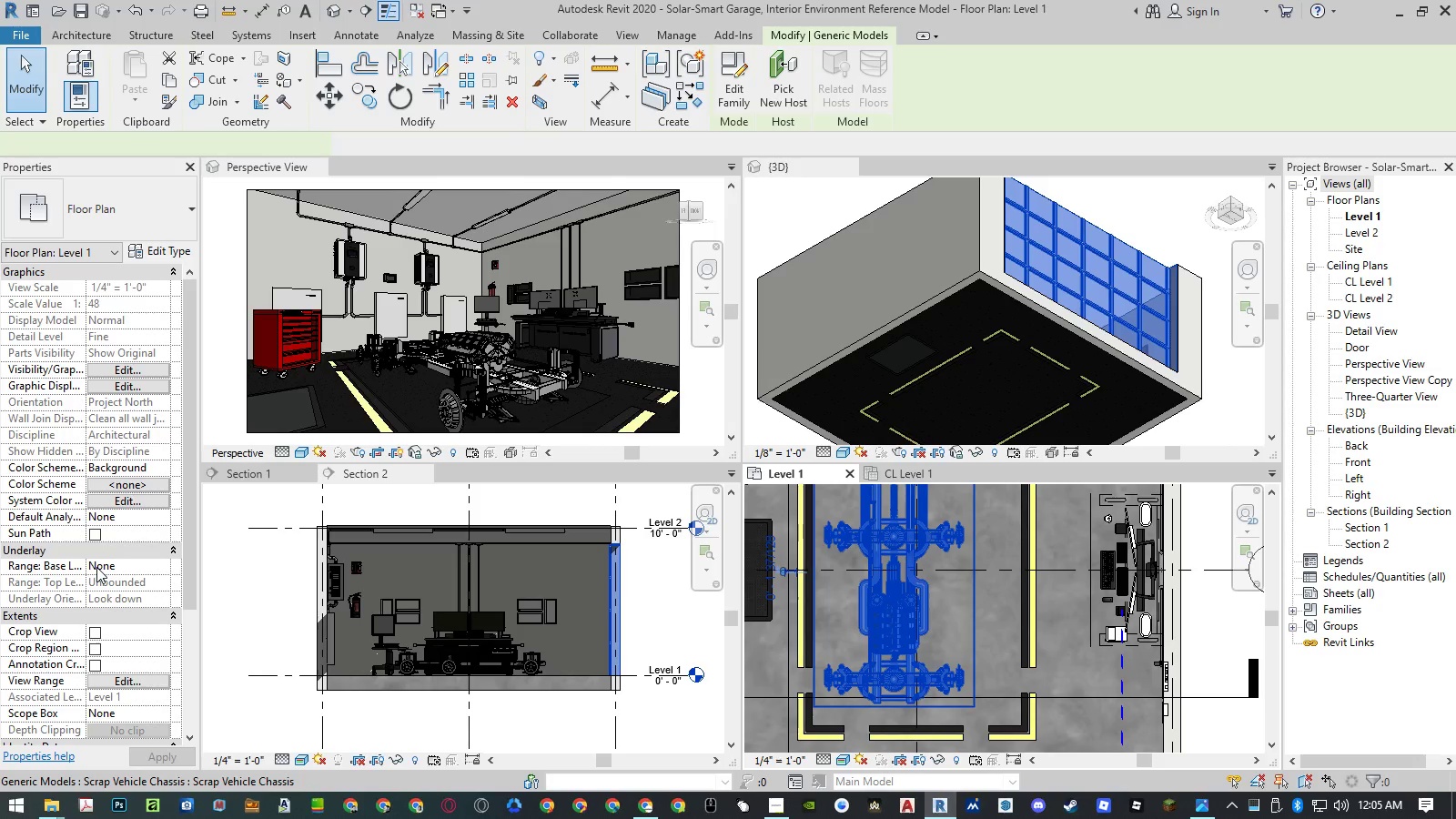 
wait(10.08)
 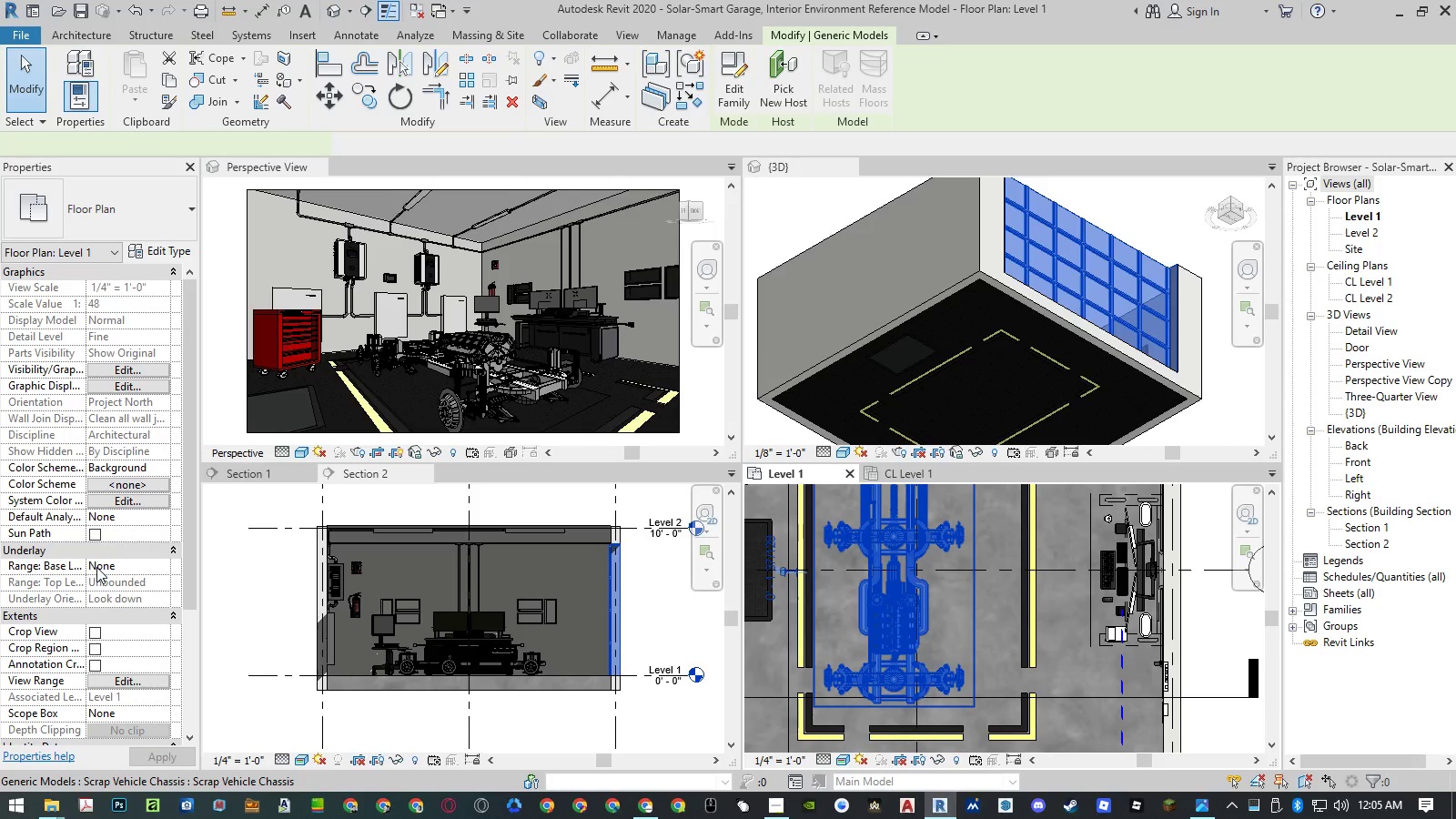 
left_click([1201, 503])
 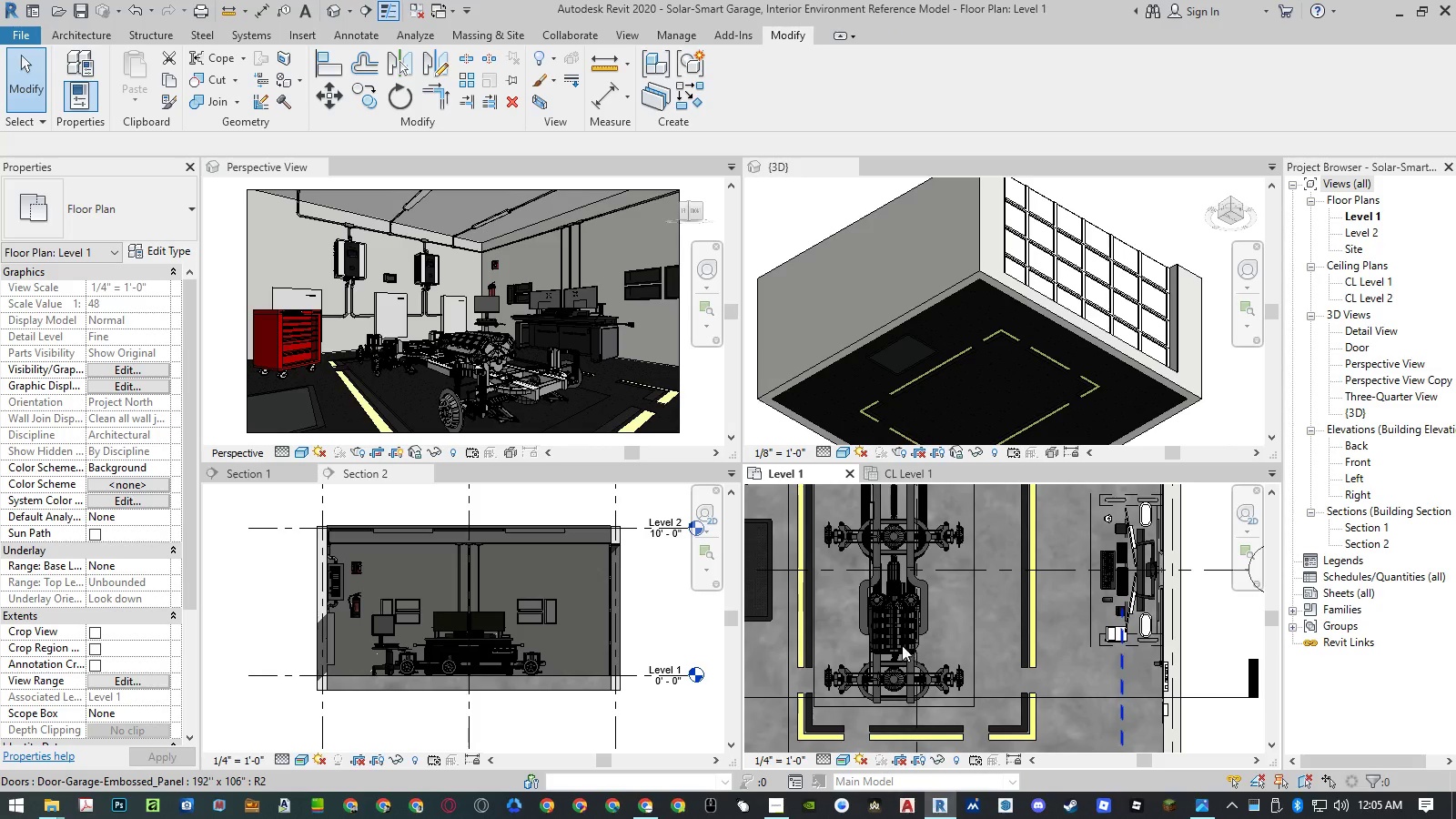 
left_click([868, 599])
 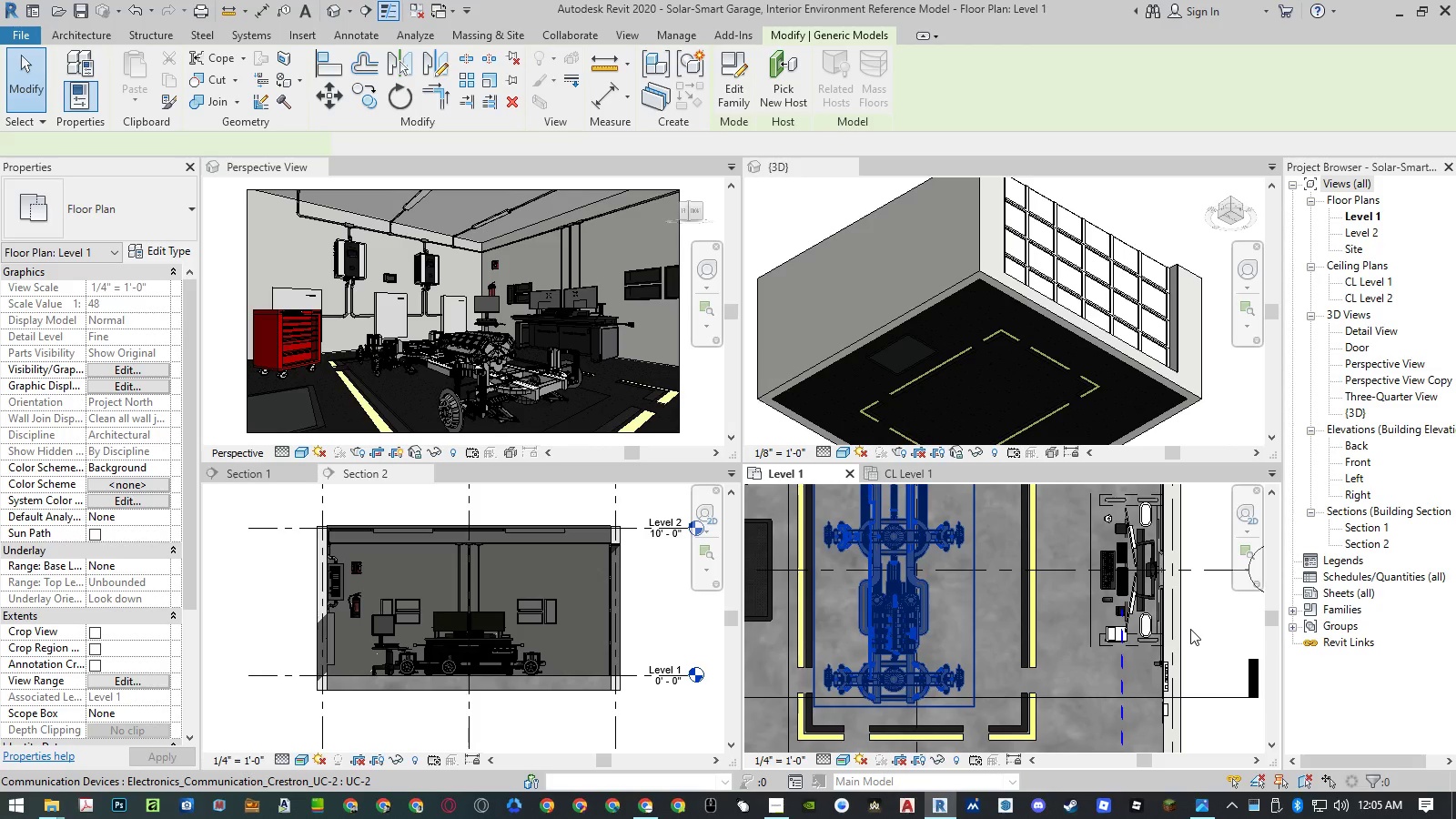 
type(mv)
 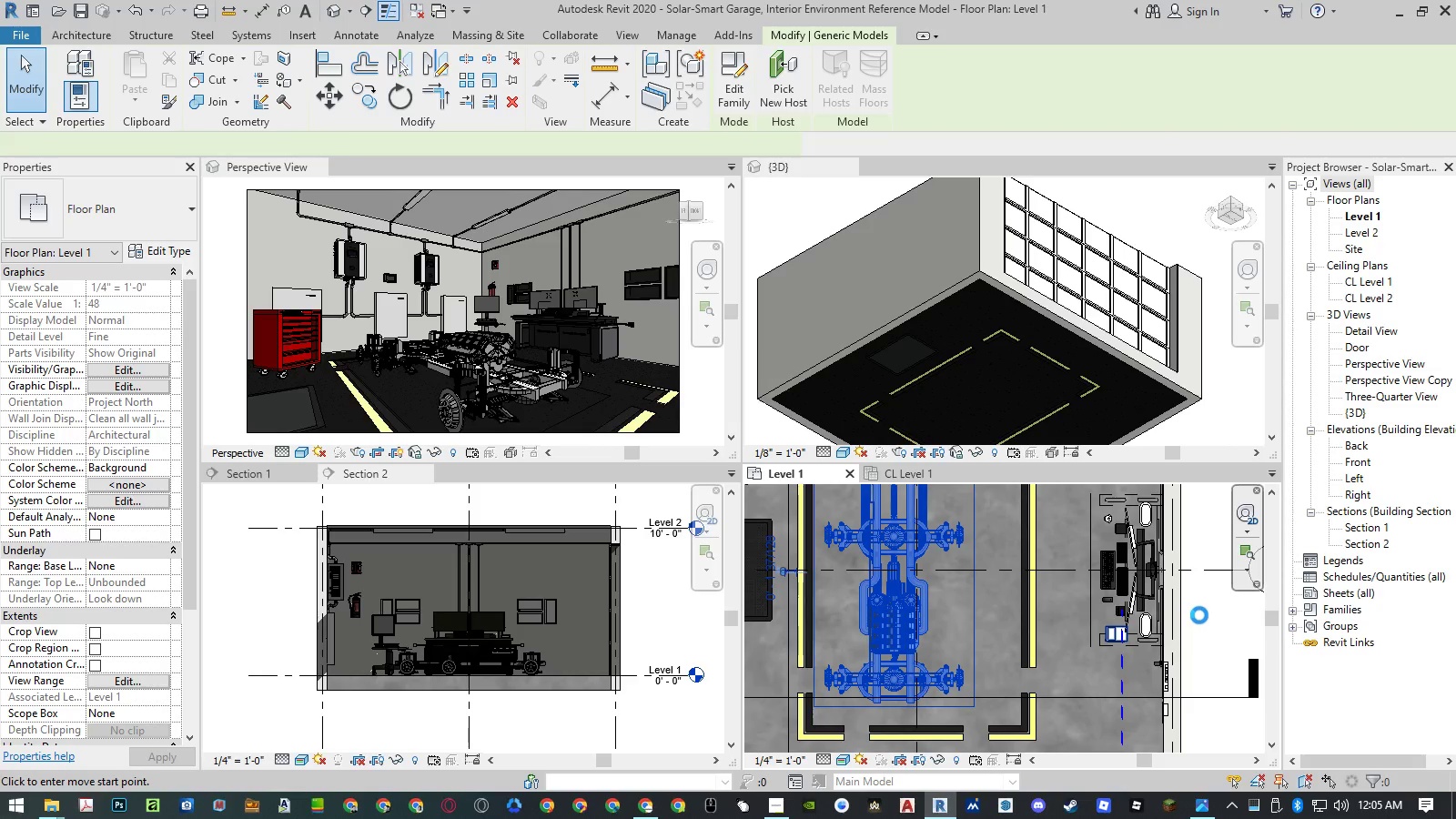 
left_click([1199, 615])
 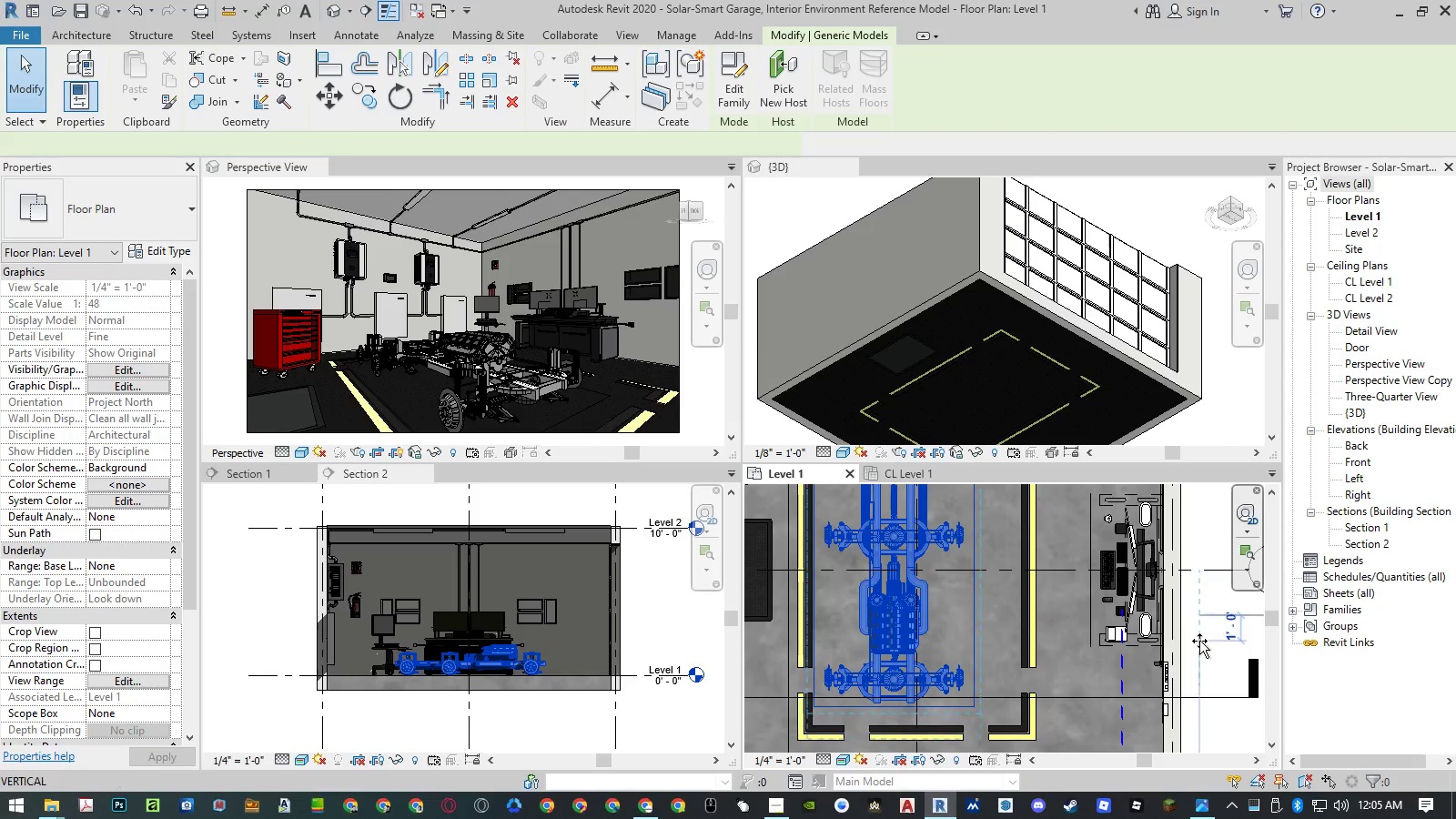 
wait(5.17)
 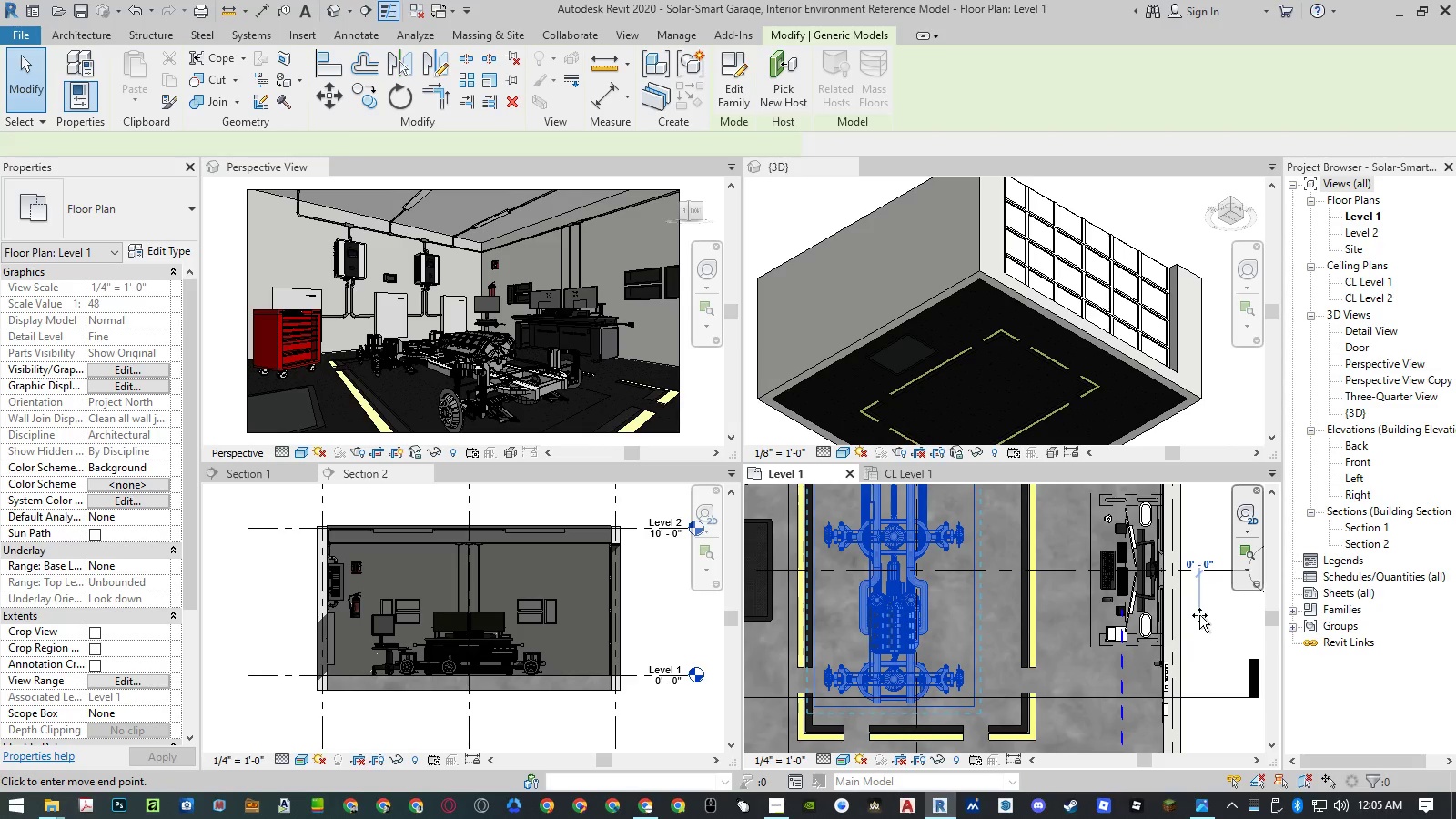 
key(Numpad1)
 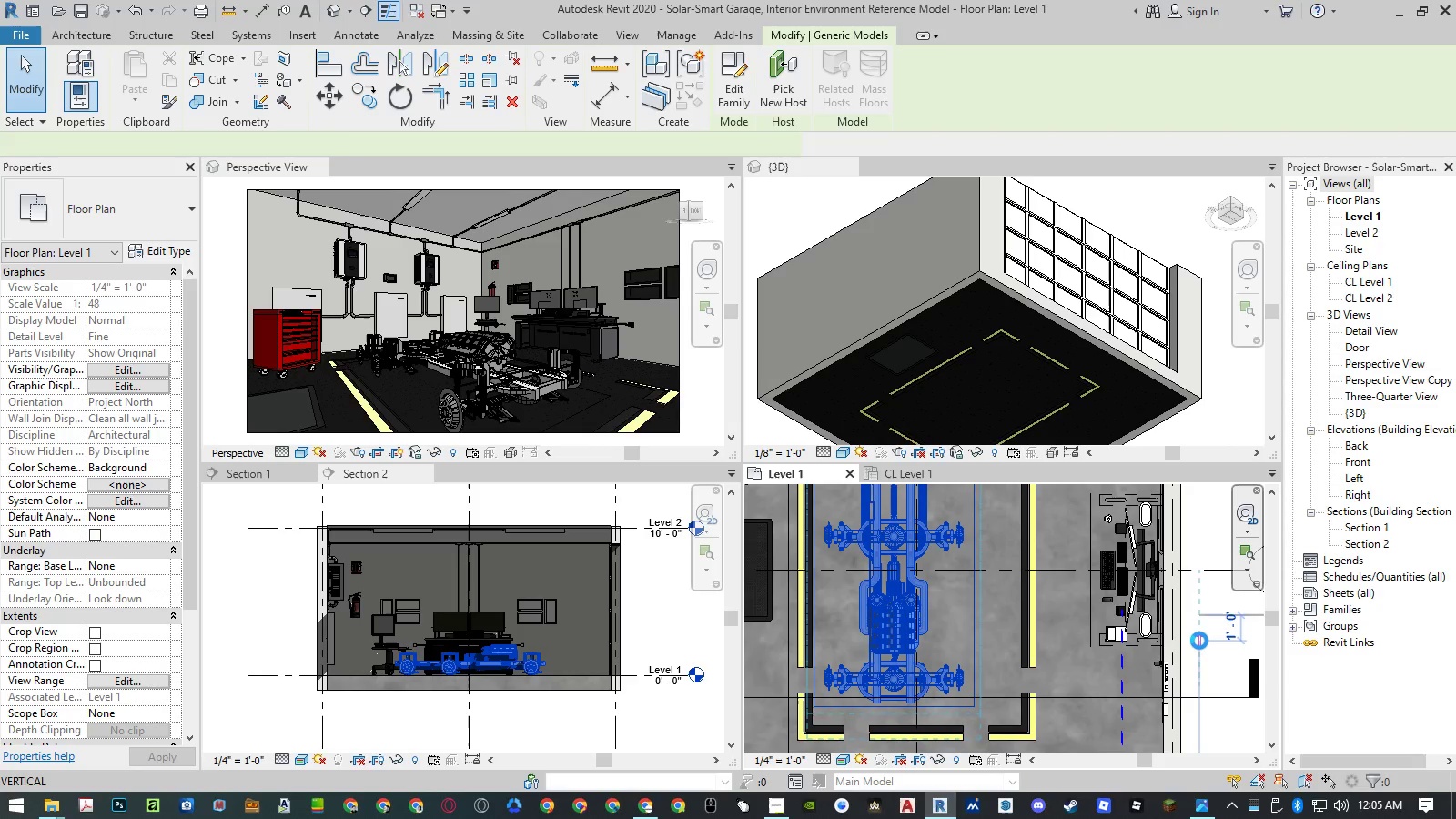 
key(NumpadEnter)
 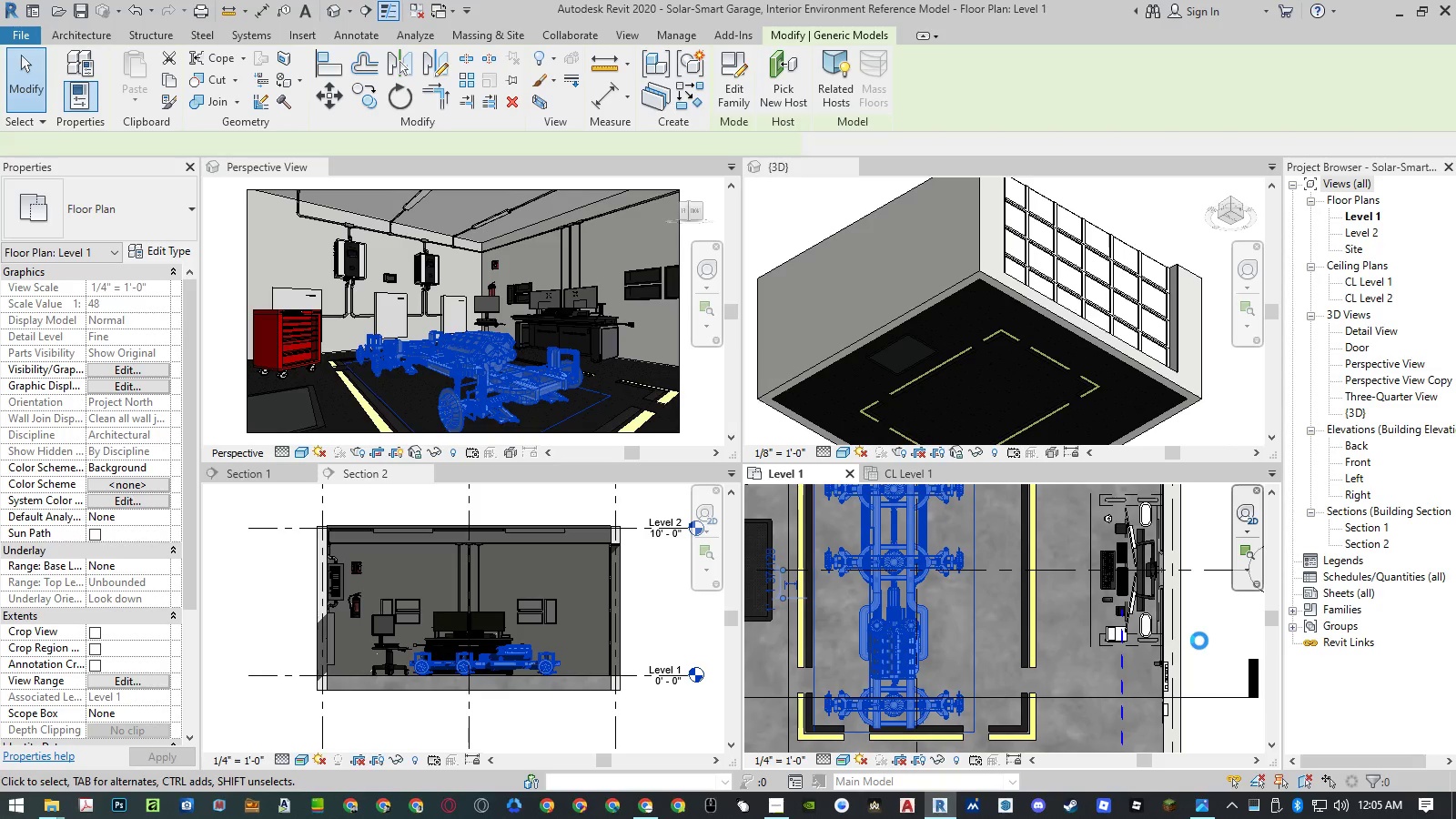 
wait(15.0)
 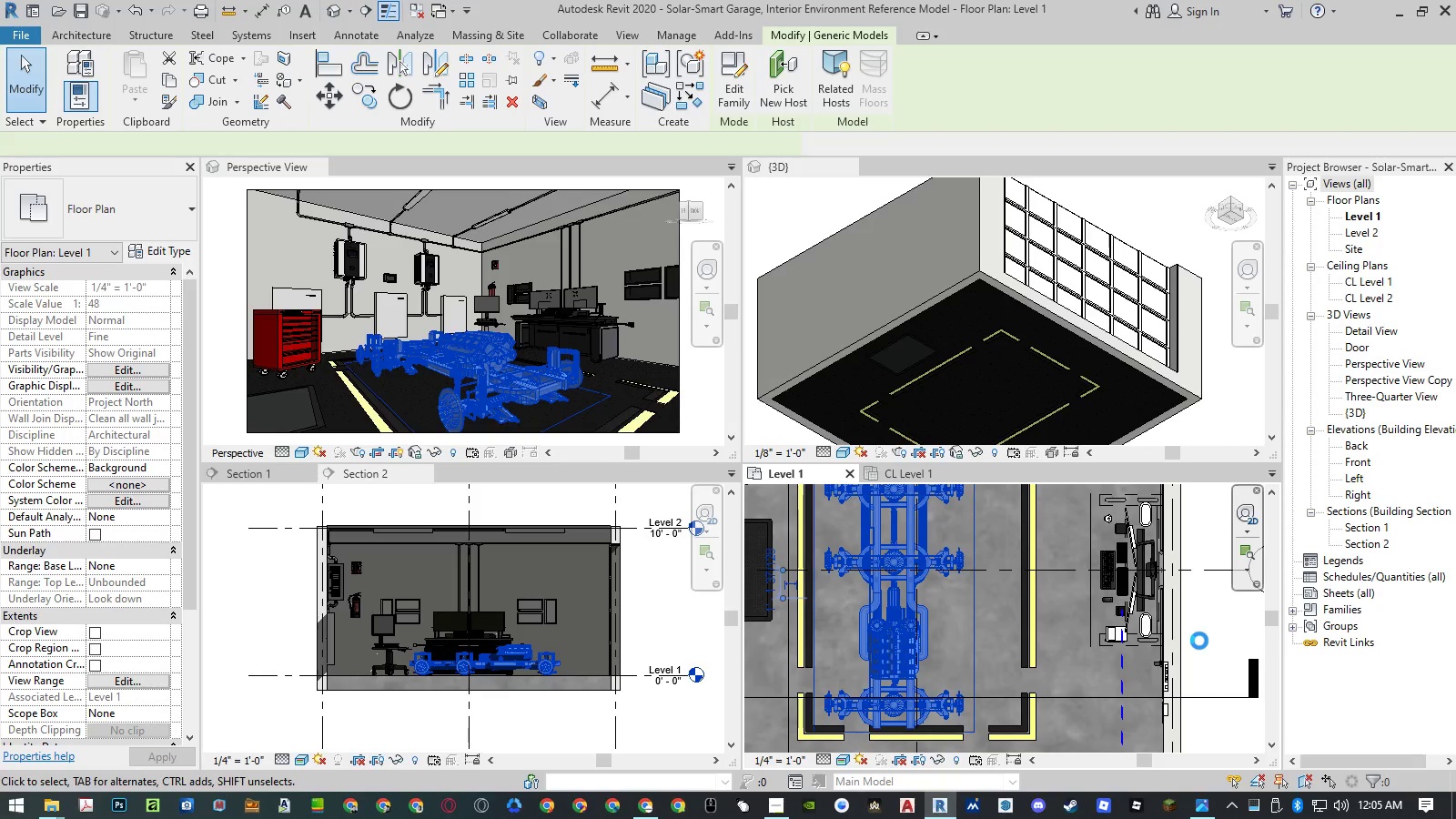 
key(Escape)
 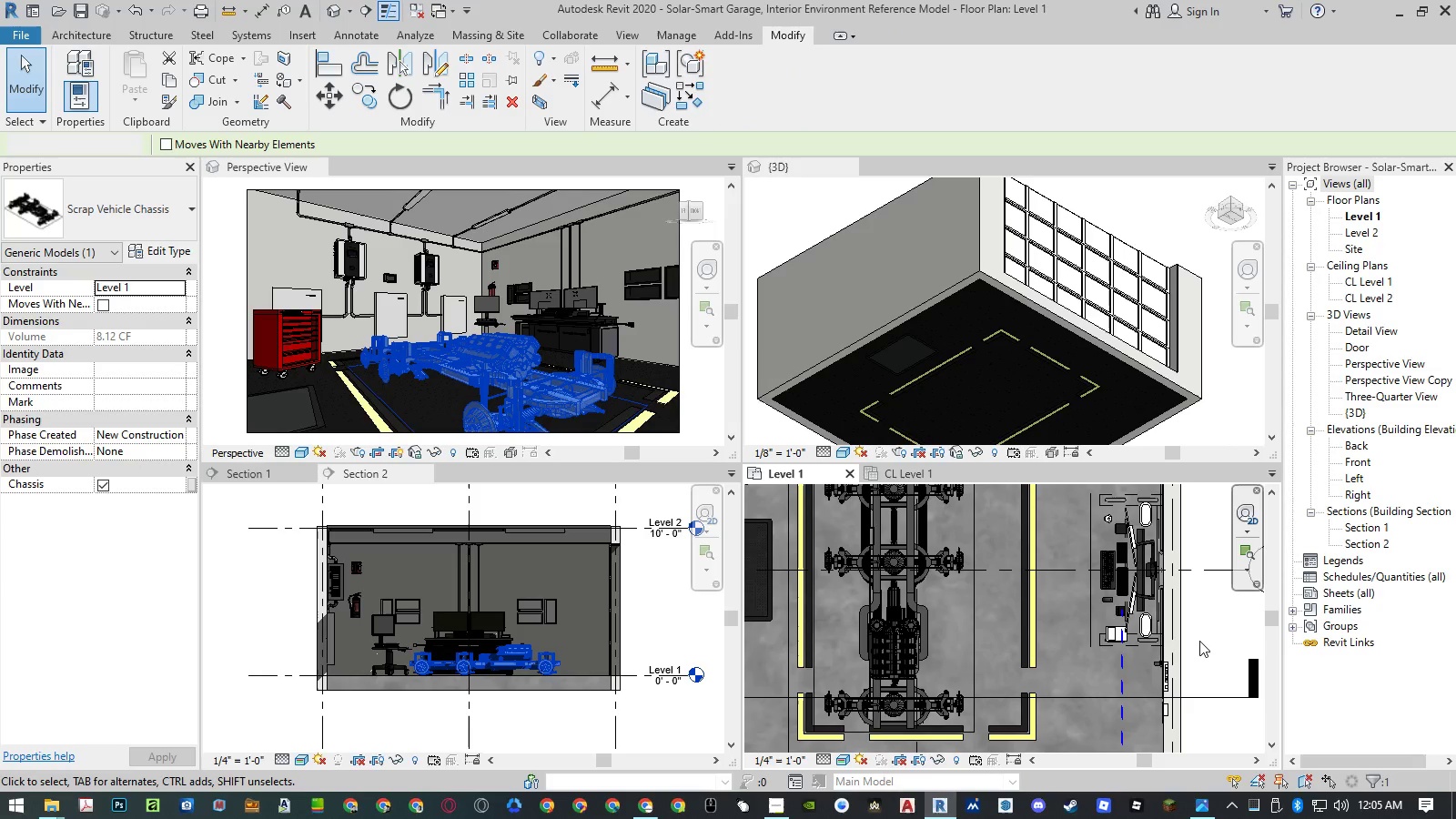 
key(Control+Z)
 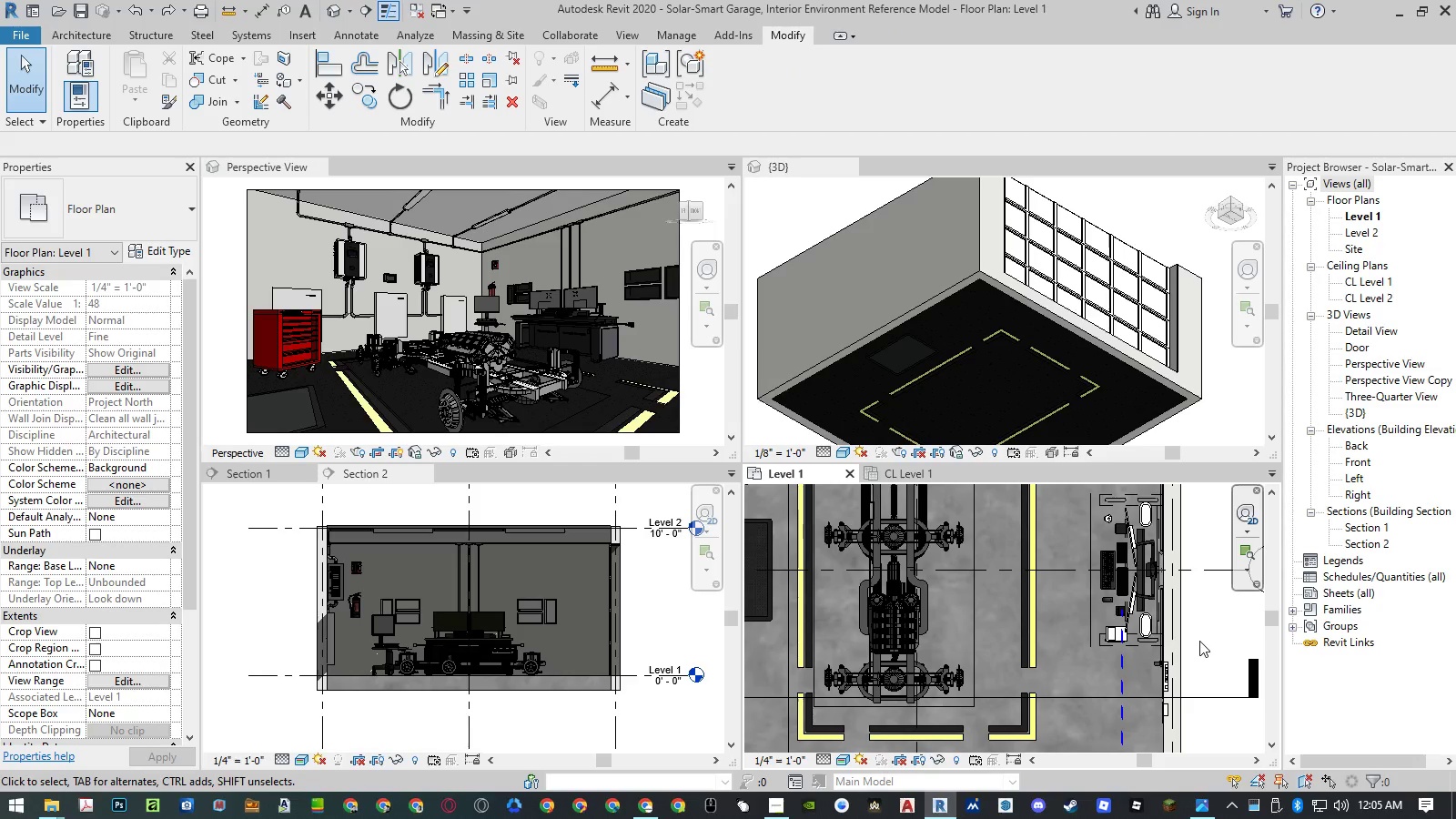 
wait(10.48)
 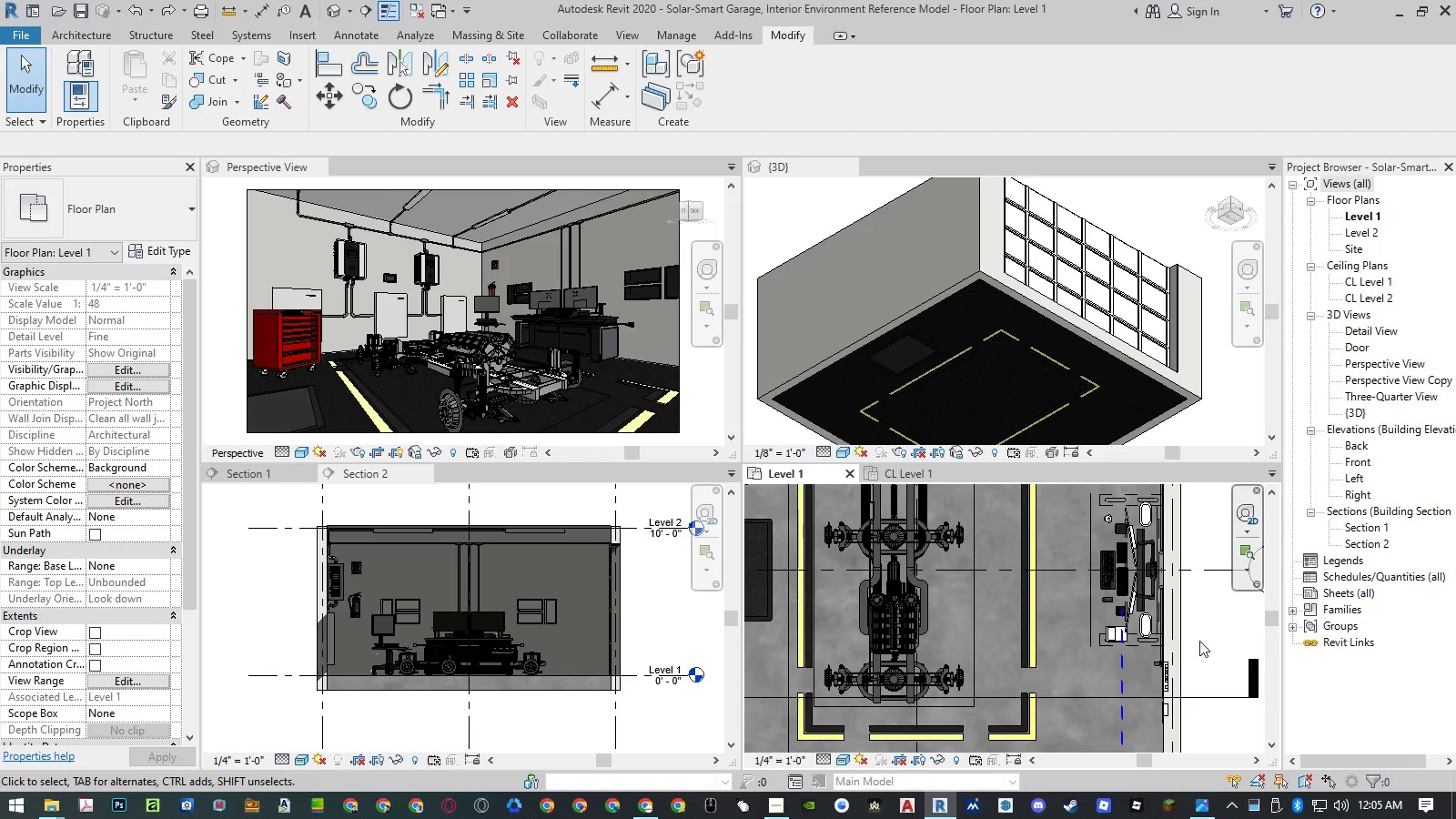 
left_click([701, 392])
 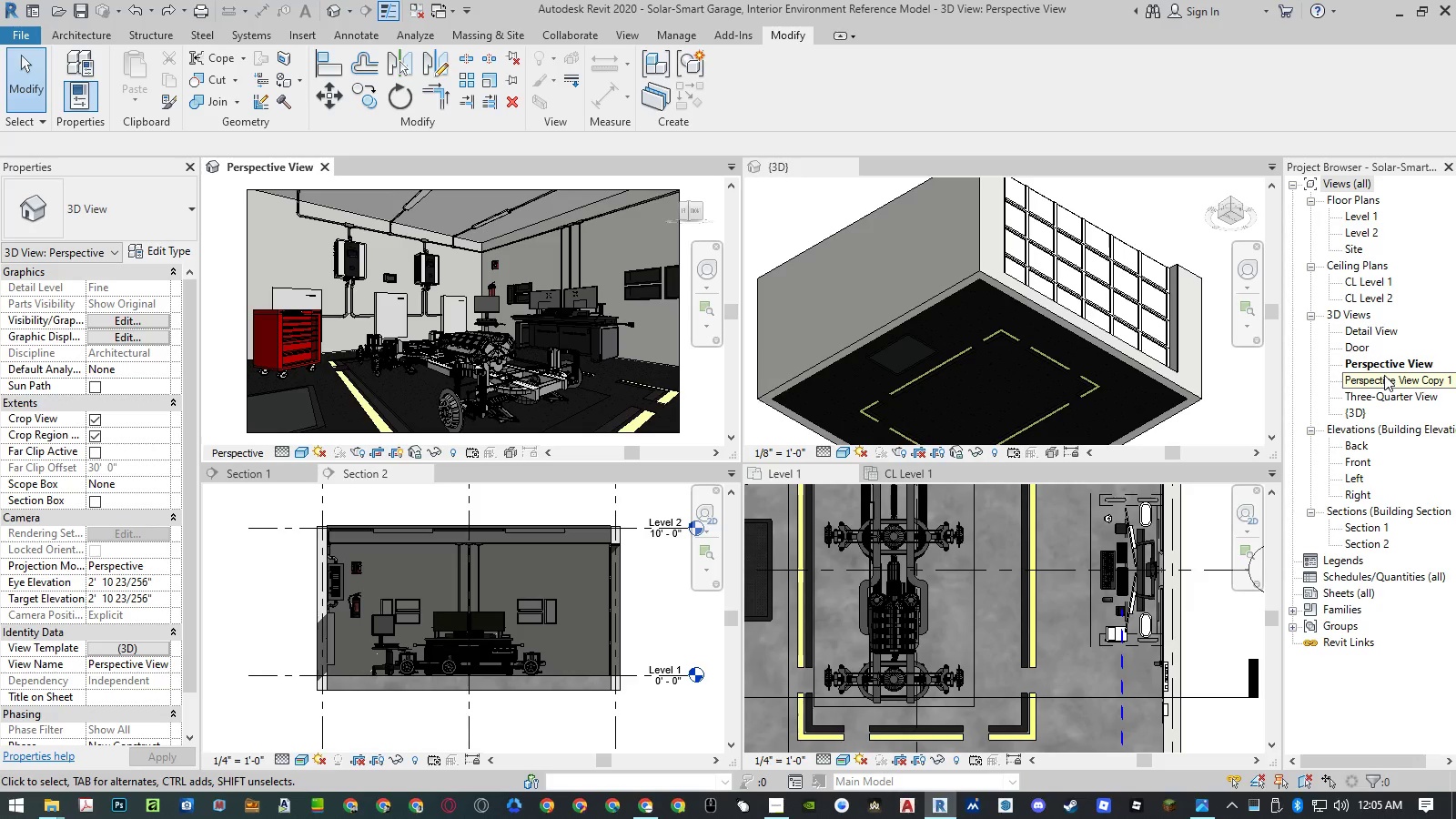 
left_click([1384, 375])
 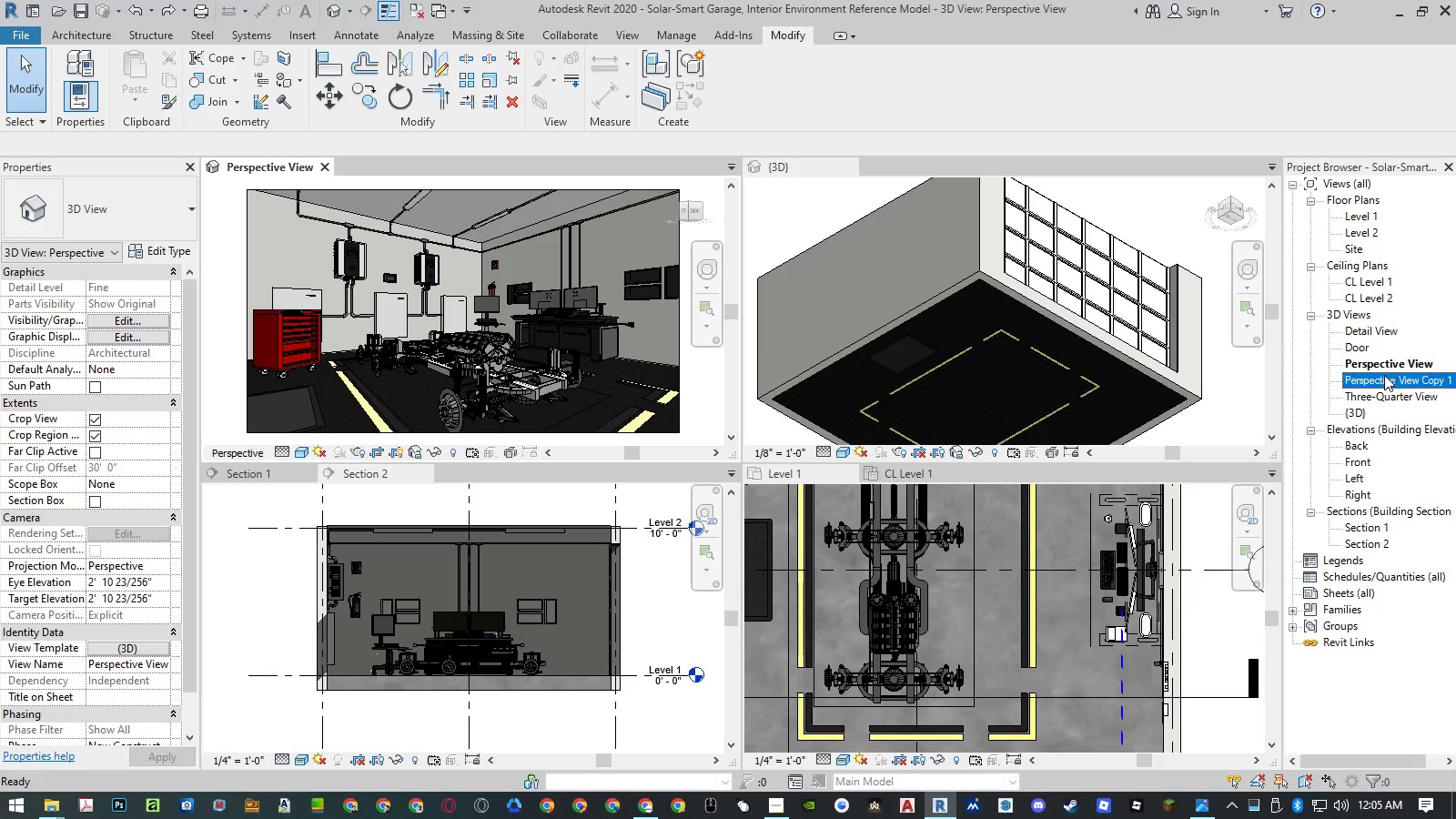 
right_click([1384, 375])
 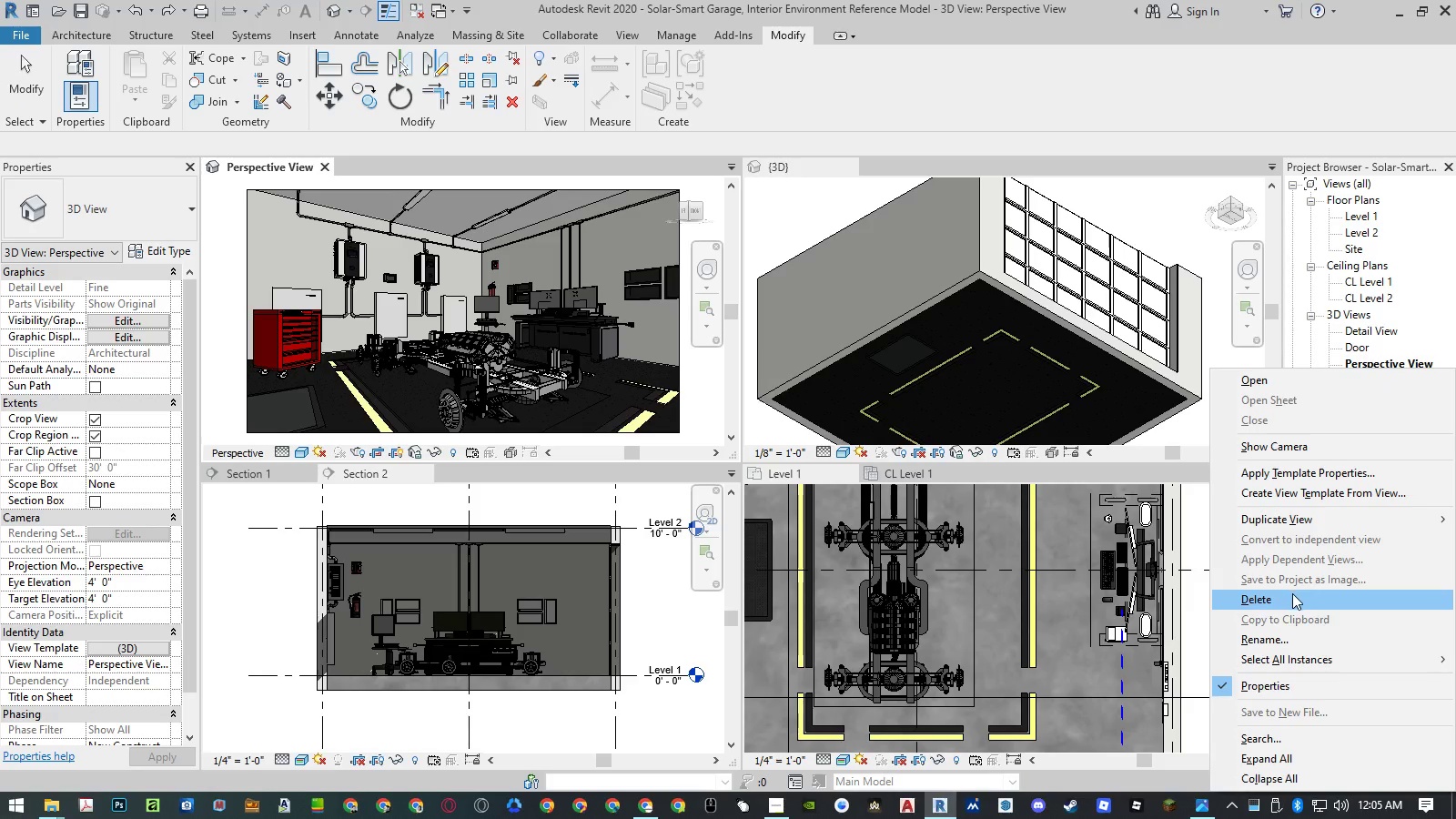 
left_click([1292, 593])
 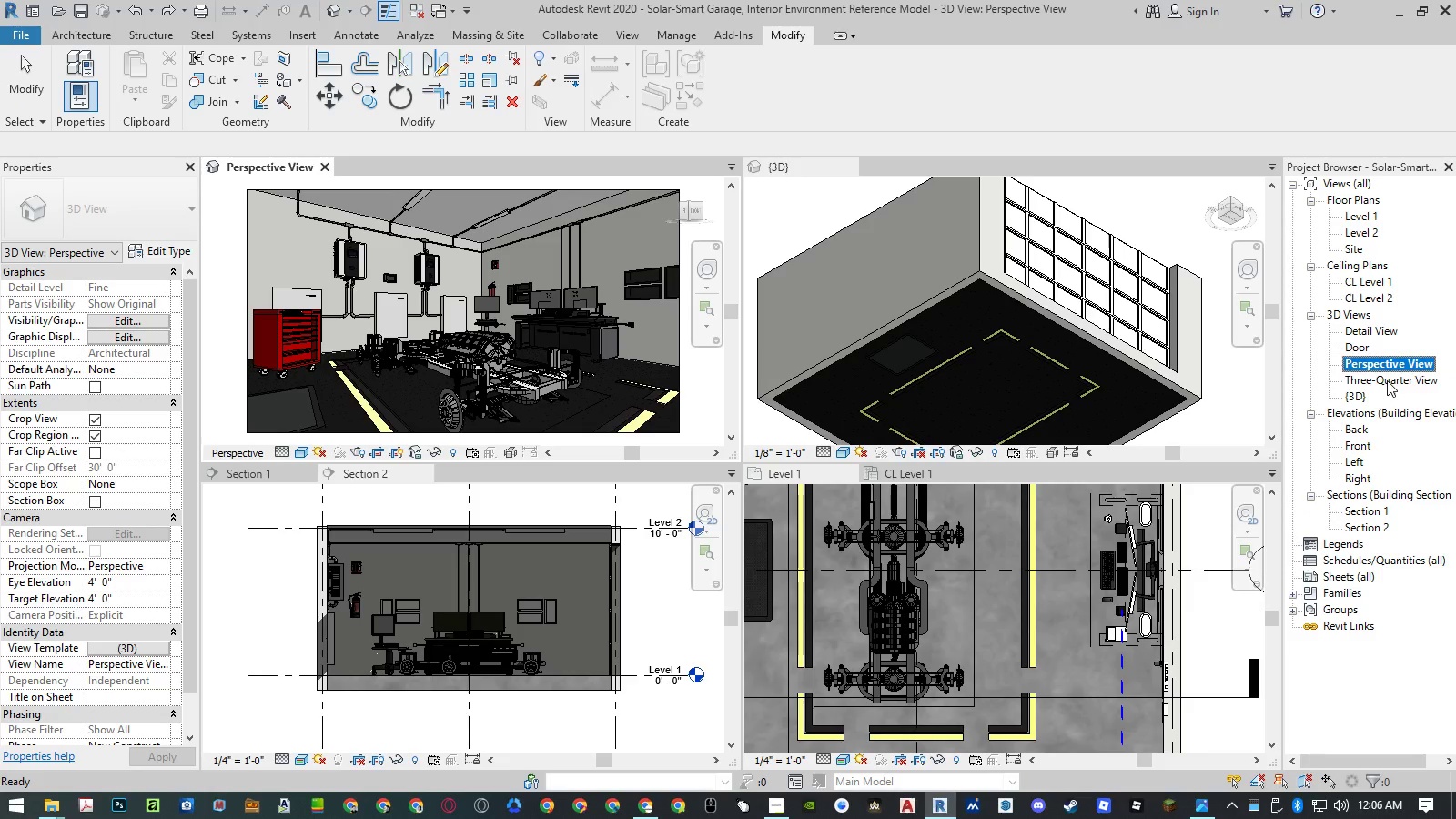 
double_click([1387, 380])
 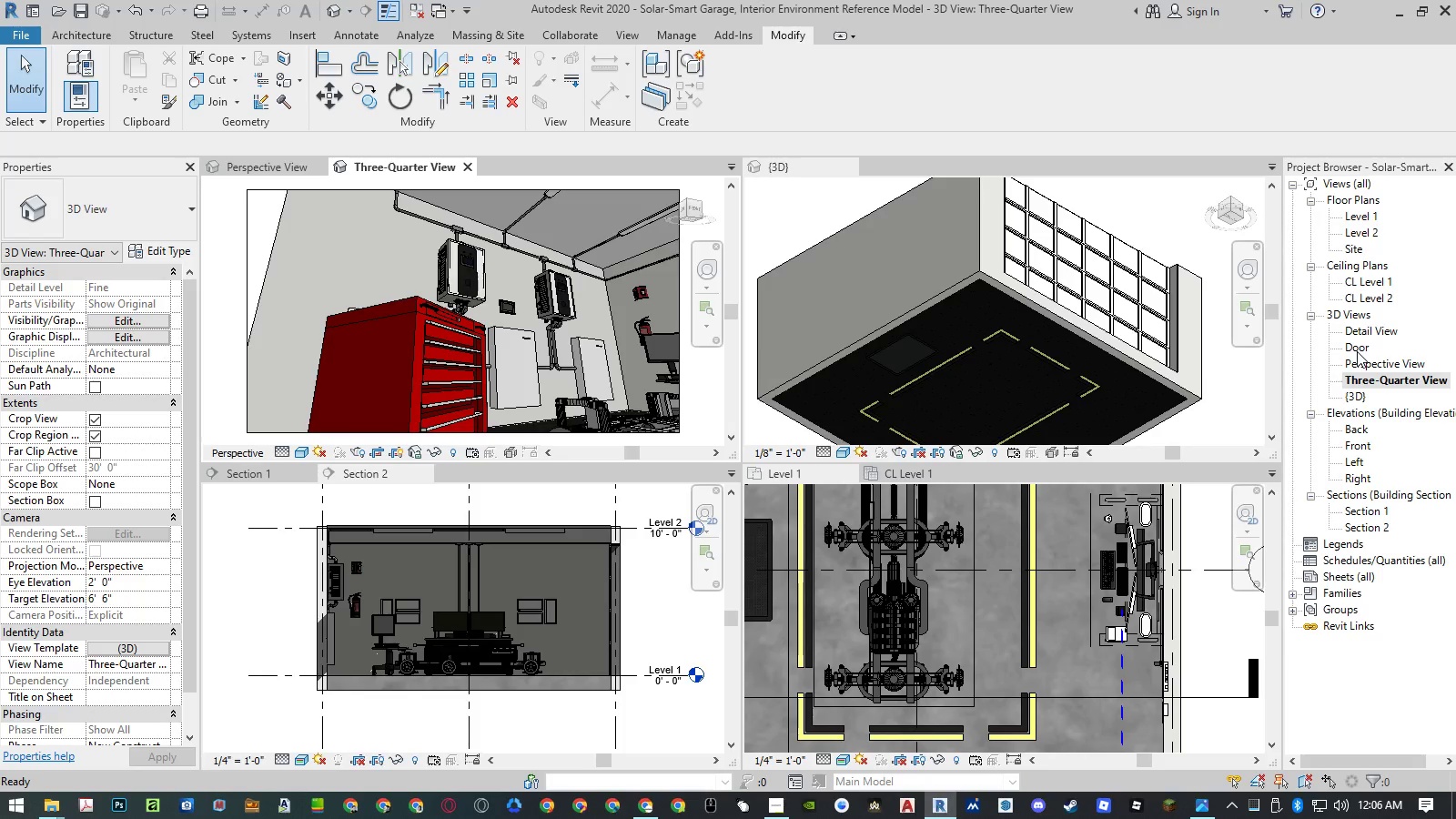 
wait(5.72)
 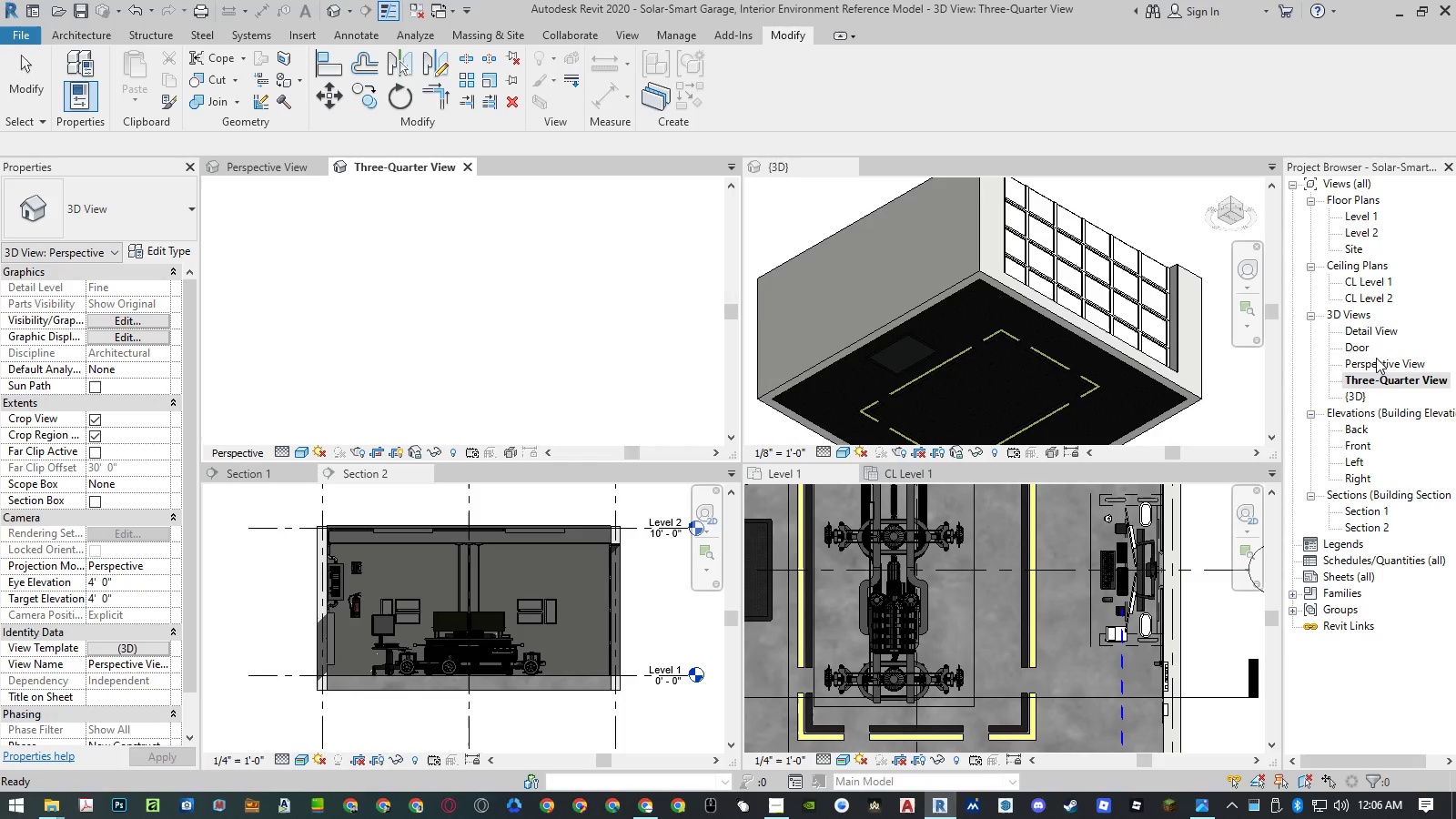 
left_click([444, 330])
 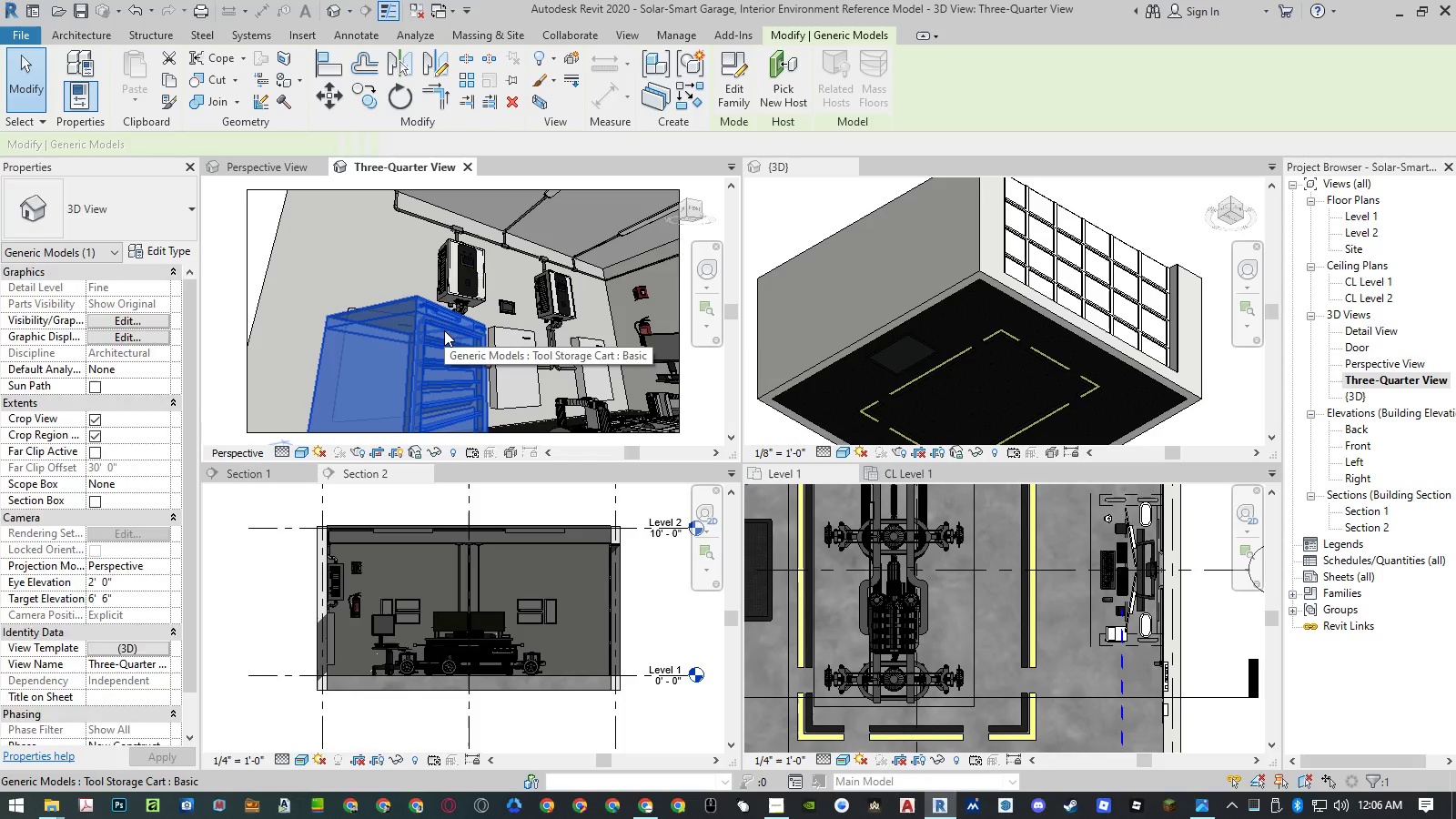 
right_click([444, 330])
 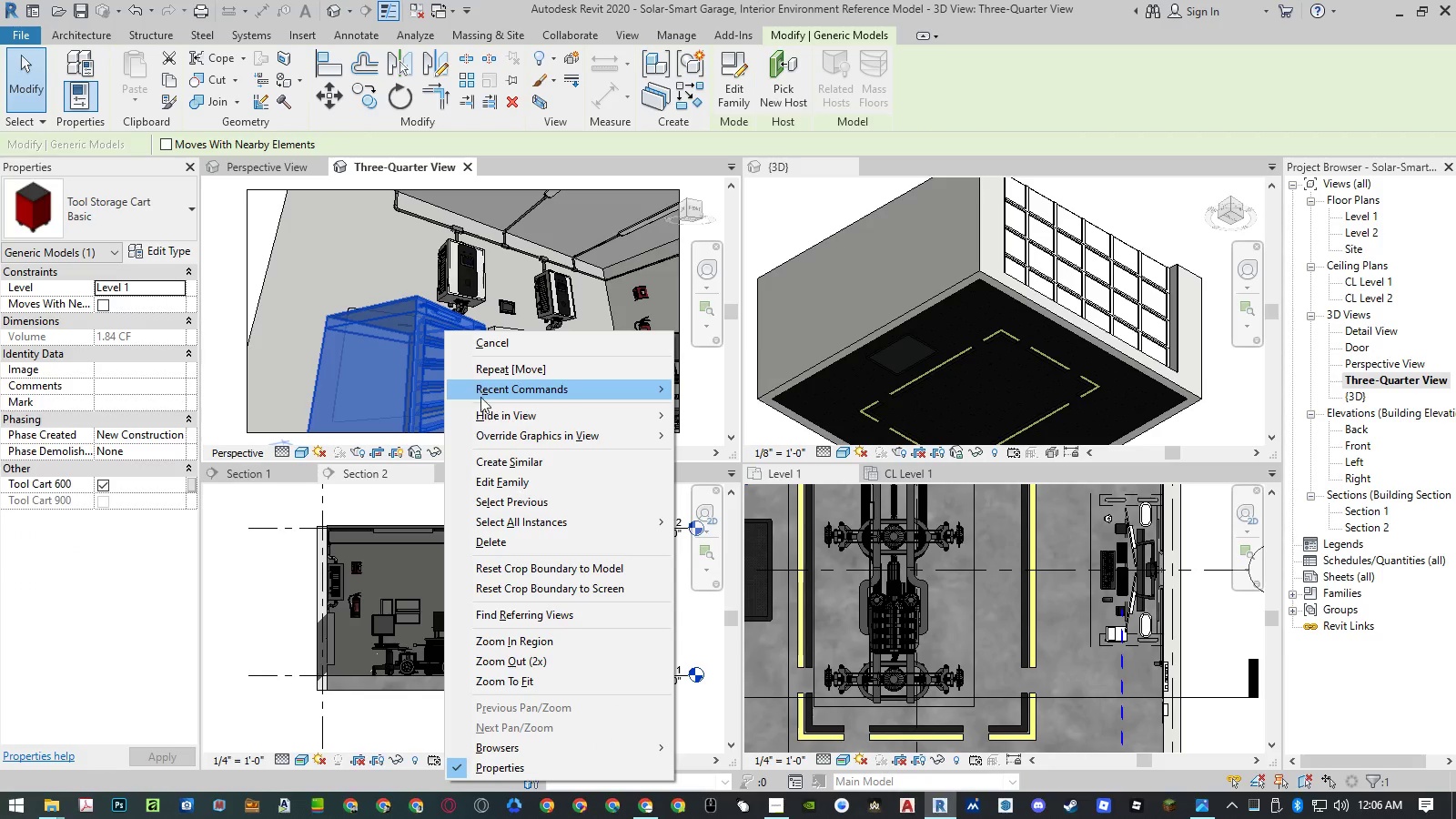 
left_click([490, 408])
 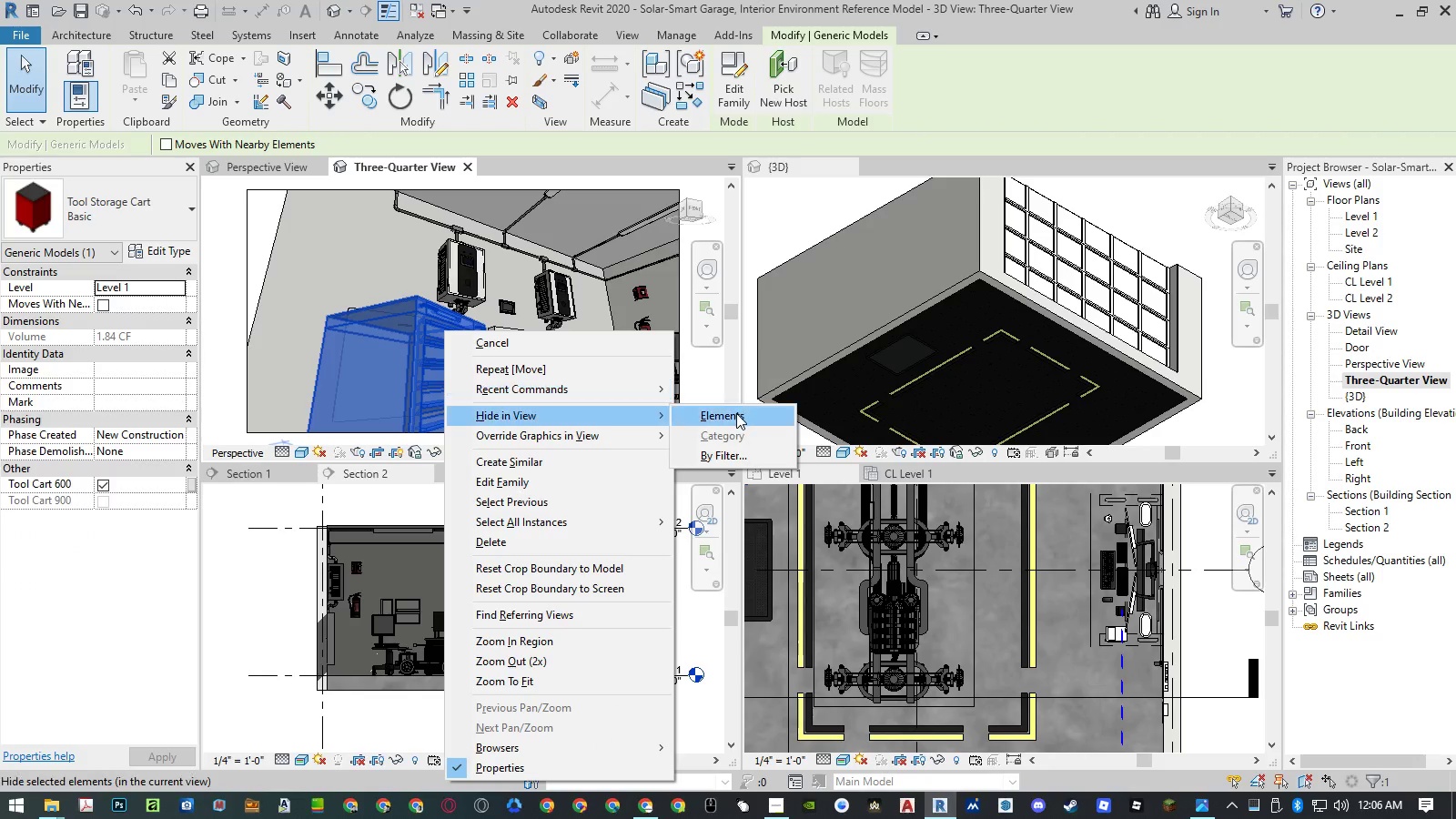 
left_click([736, 413])
 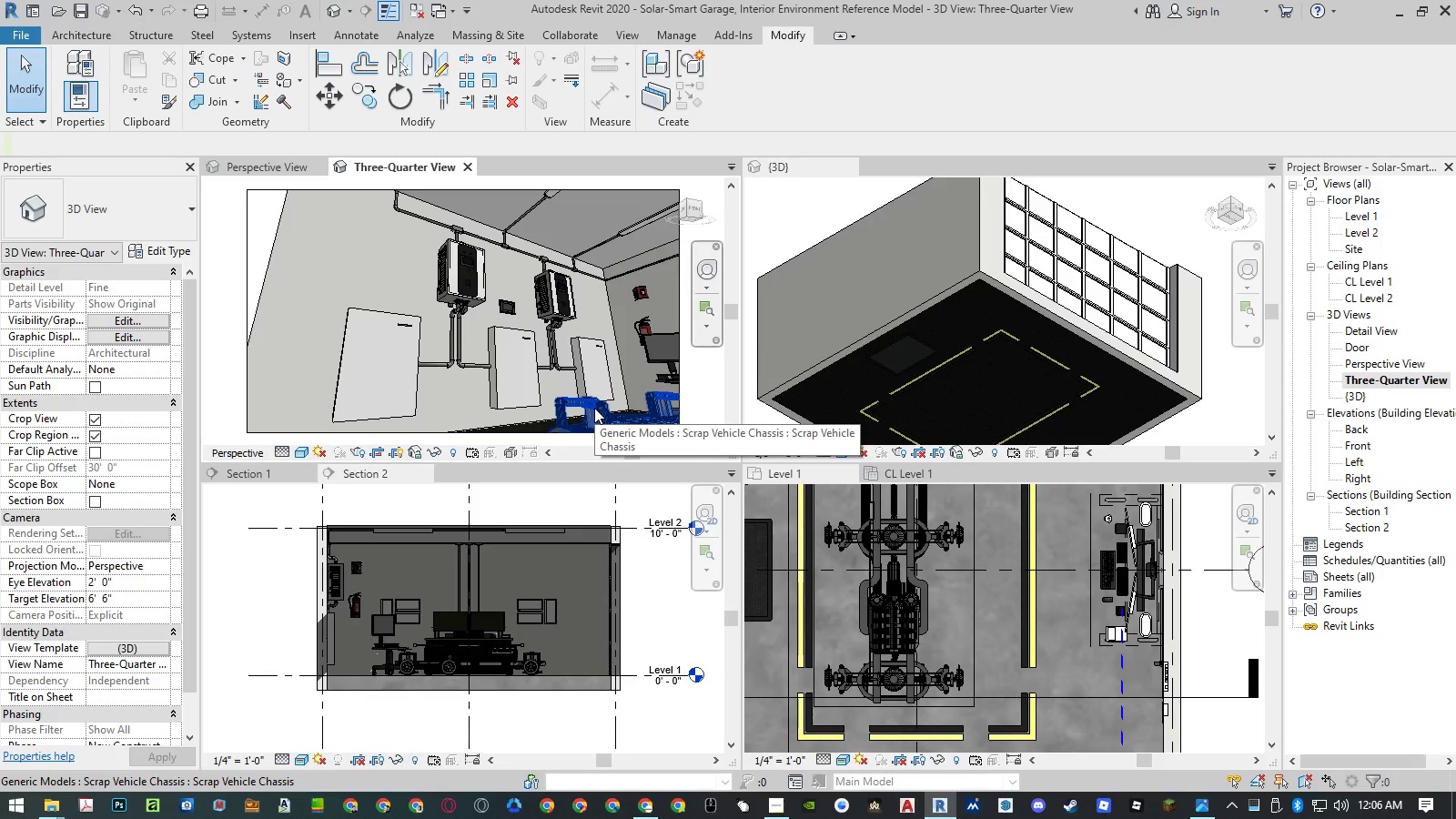 
left_click([594, 408])
 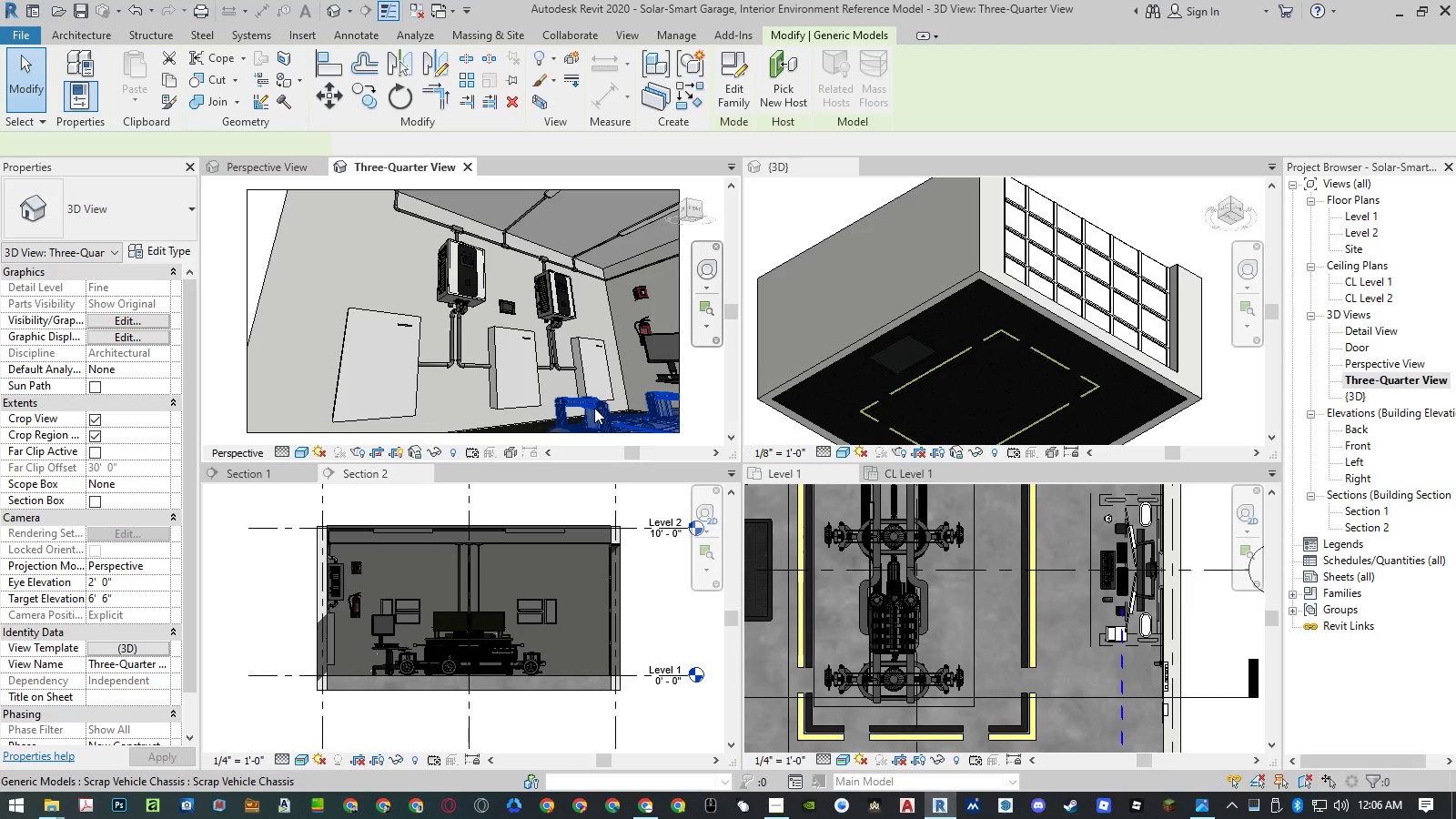 
right_click([594, 408])
 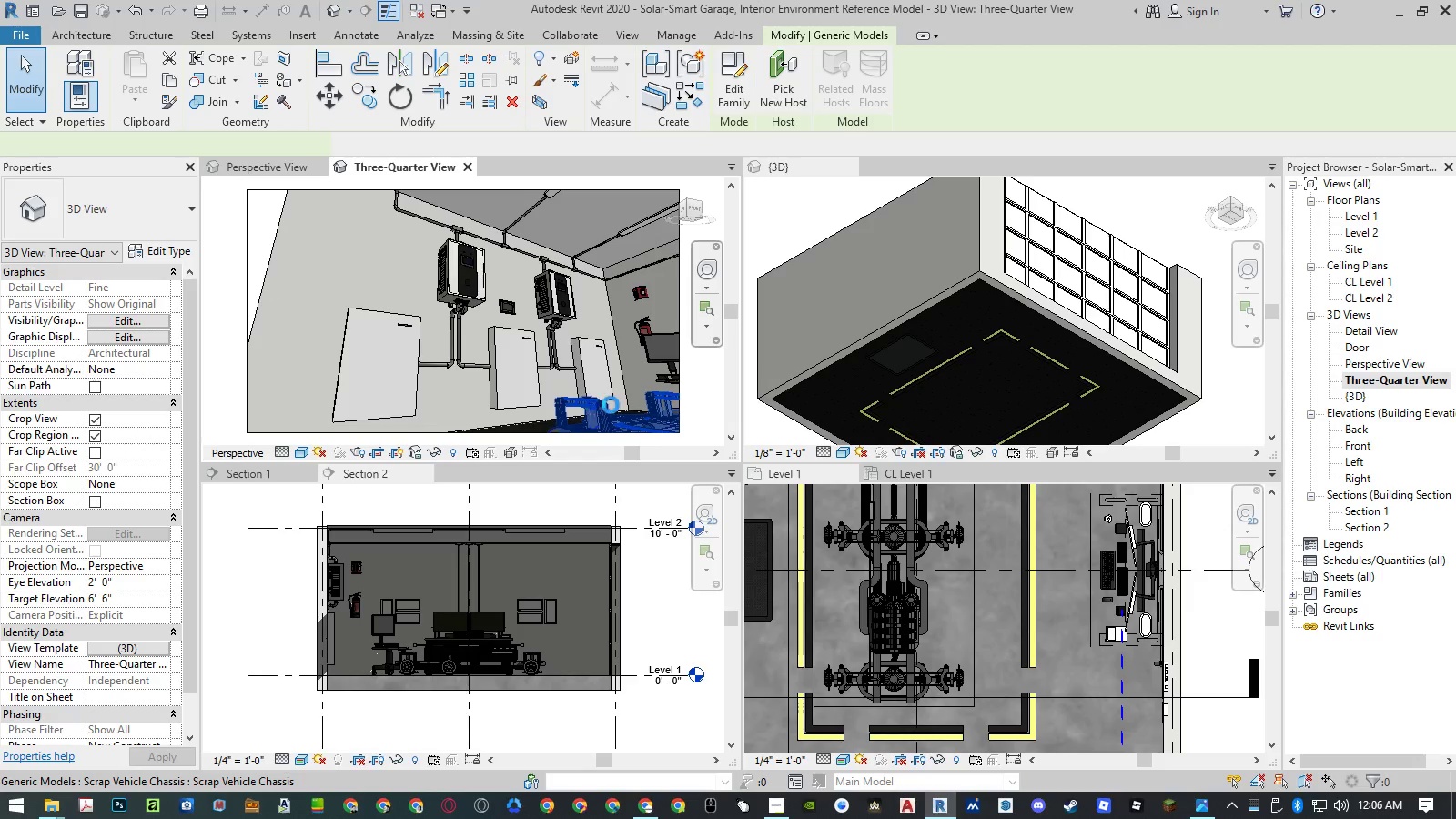 
mouse_move([646, 382])
 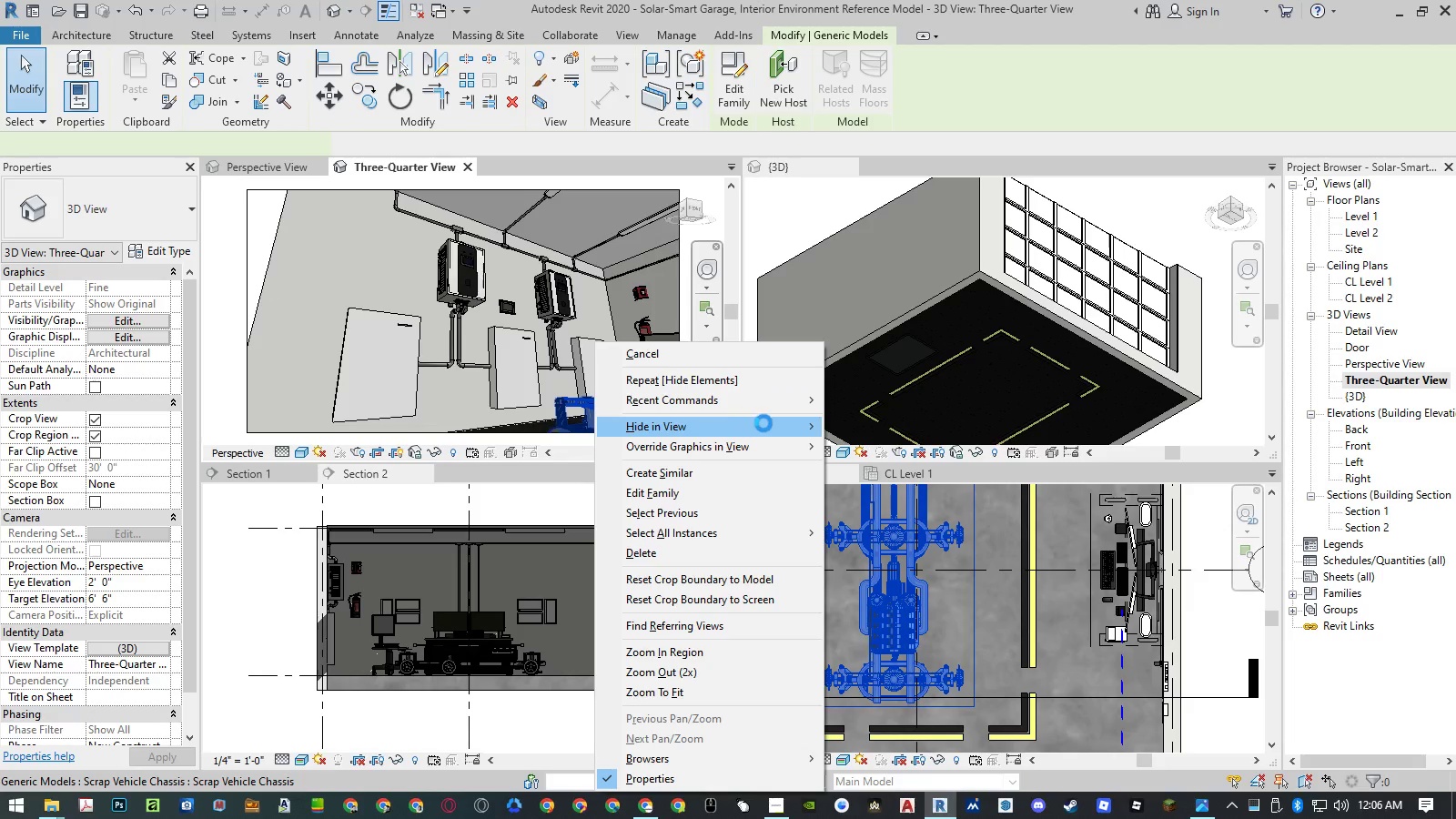 
wait(5.59)
 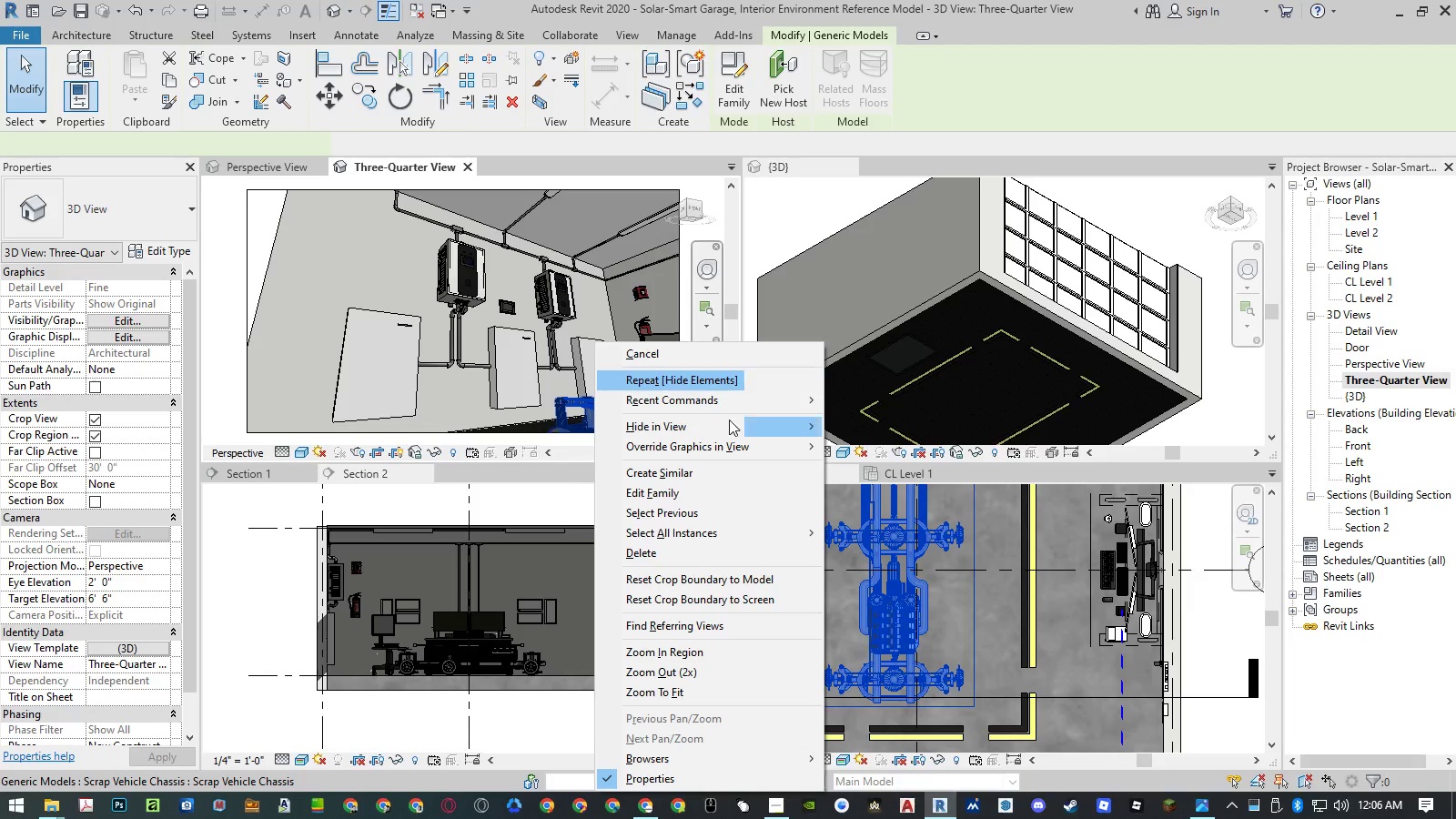 
left_click([783, 425])
 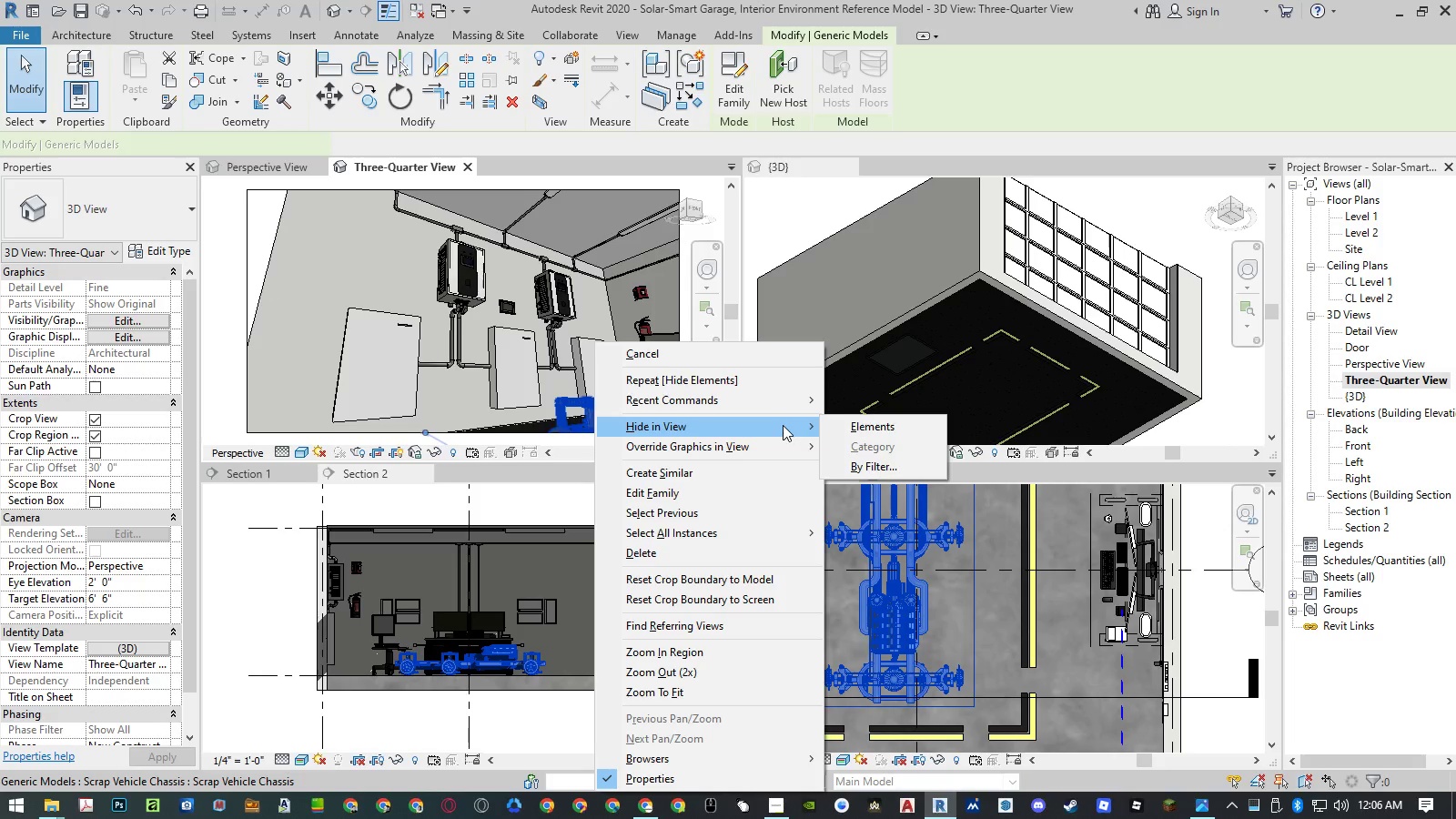 
left_click([860, 428])
 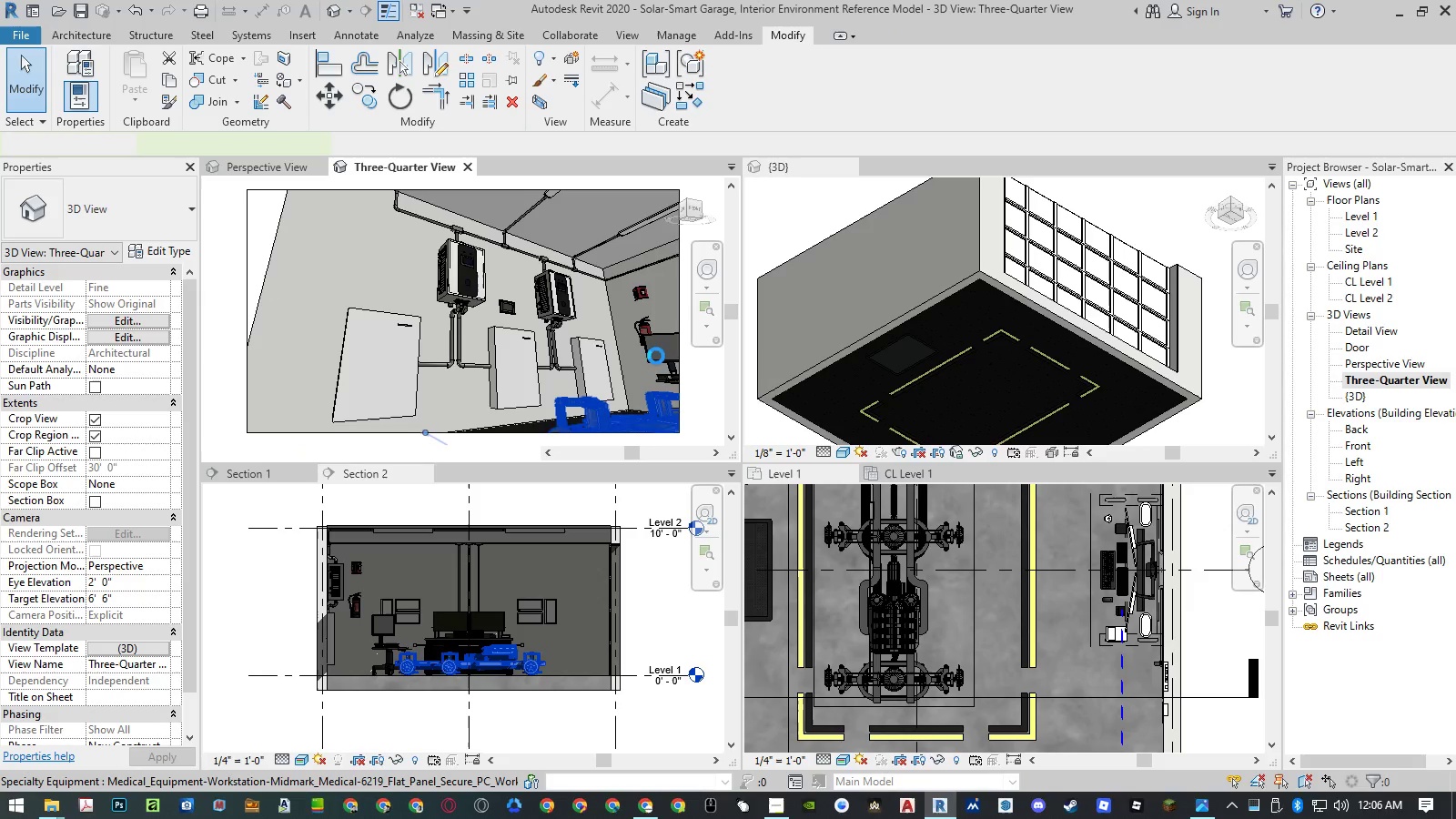 
left_click([656, 356])
 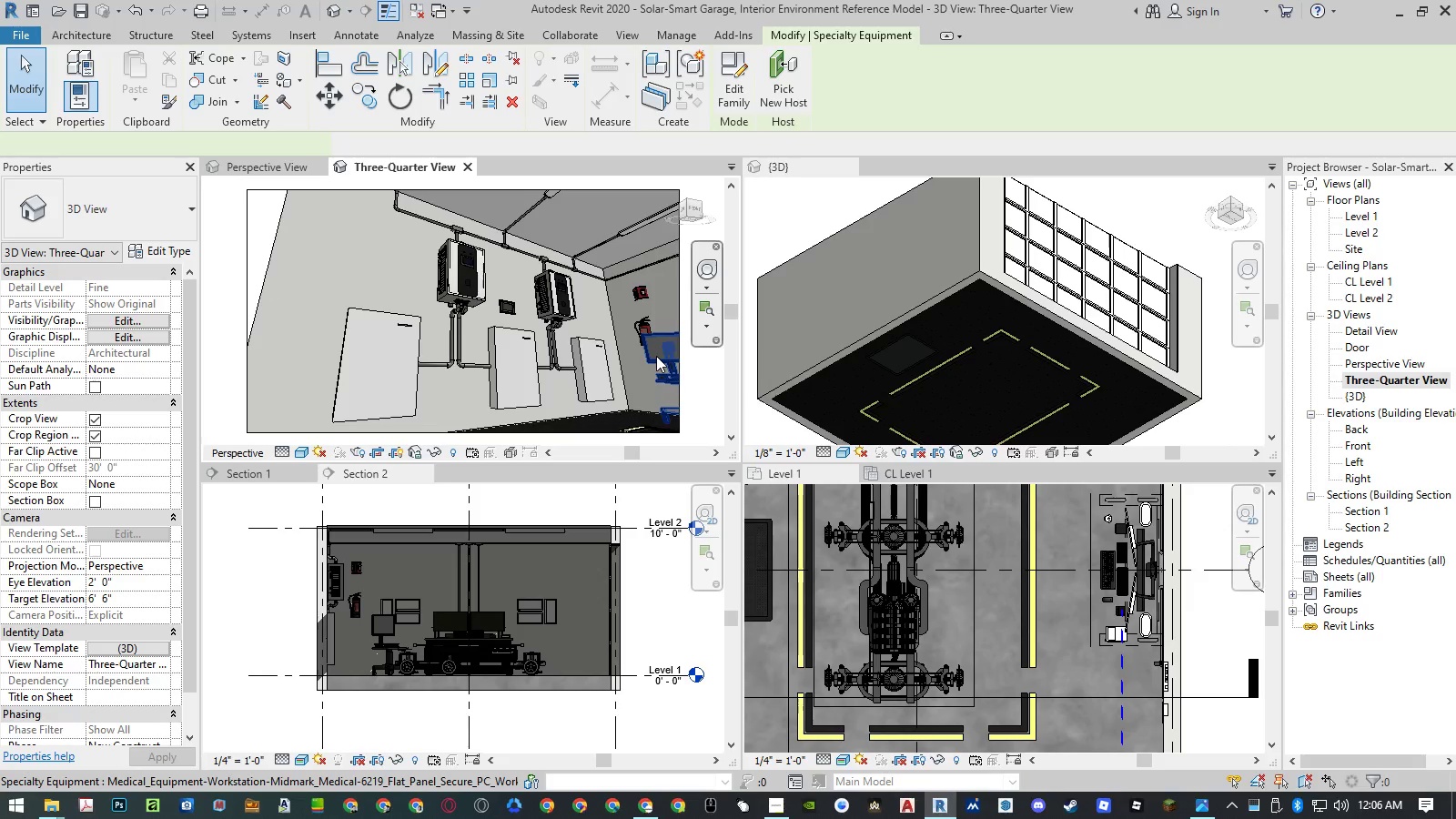 
right_click([656, 356])
 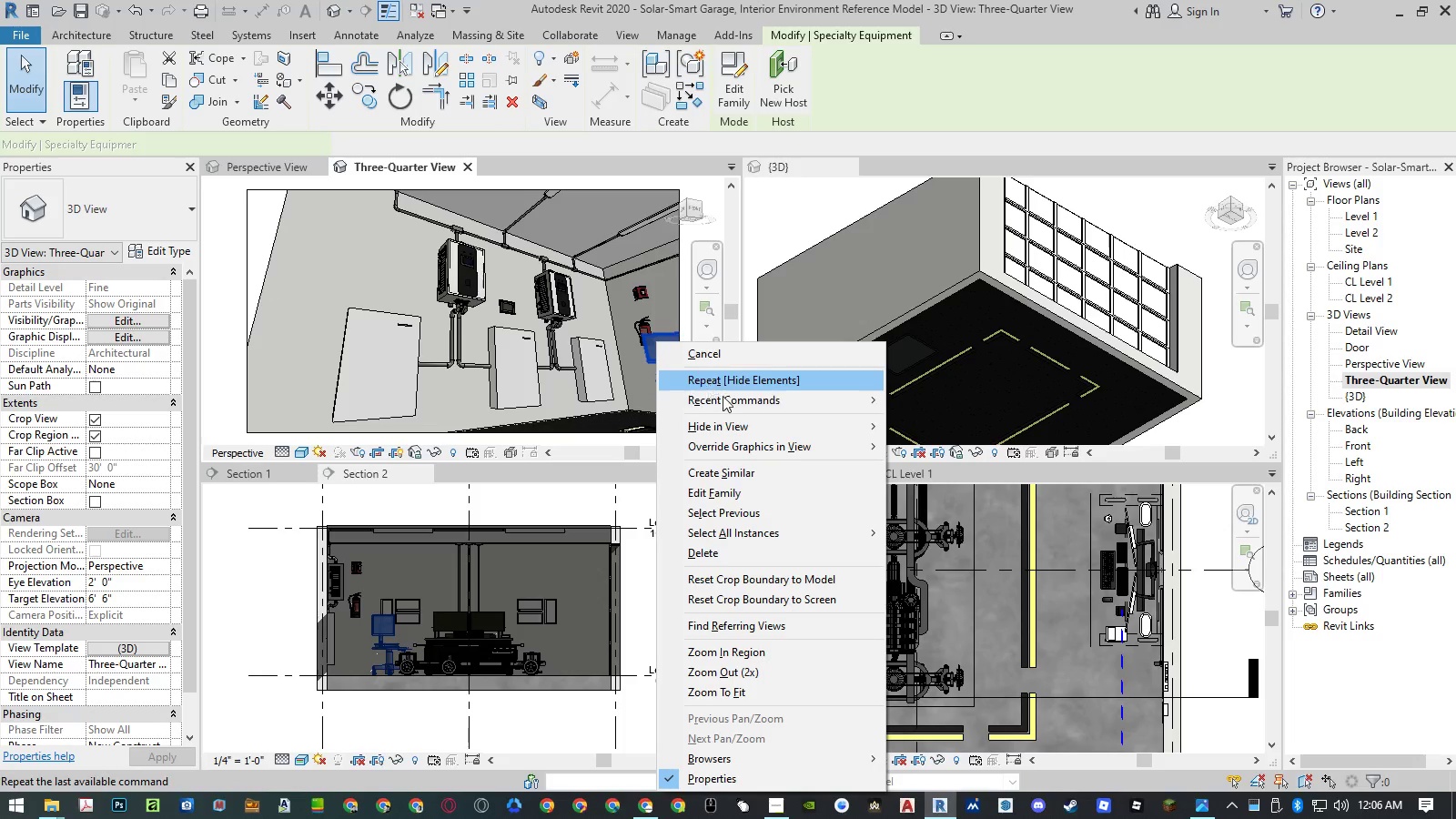 
left_click([741, 423])
 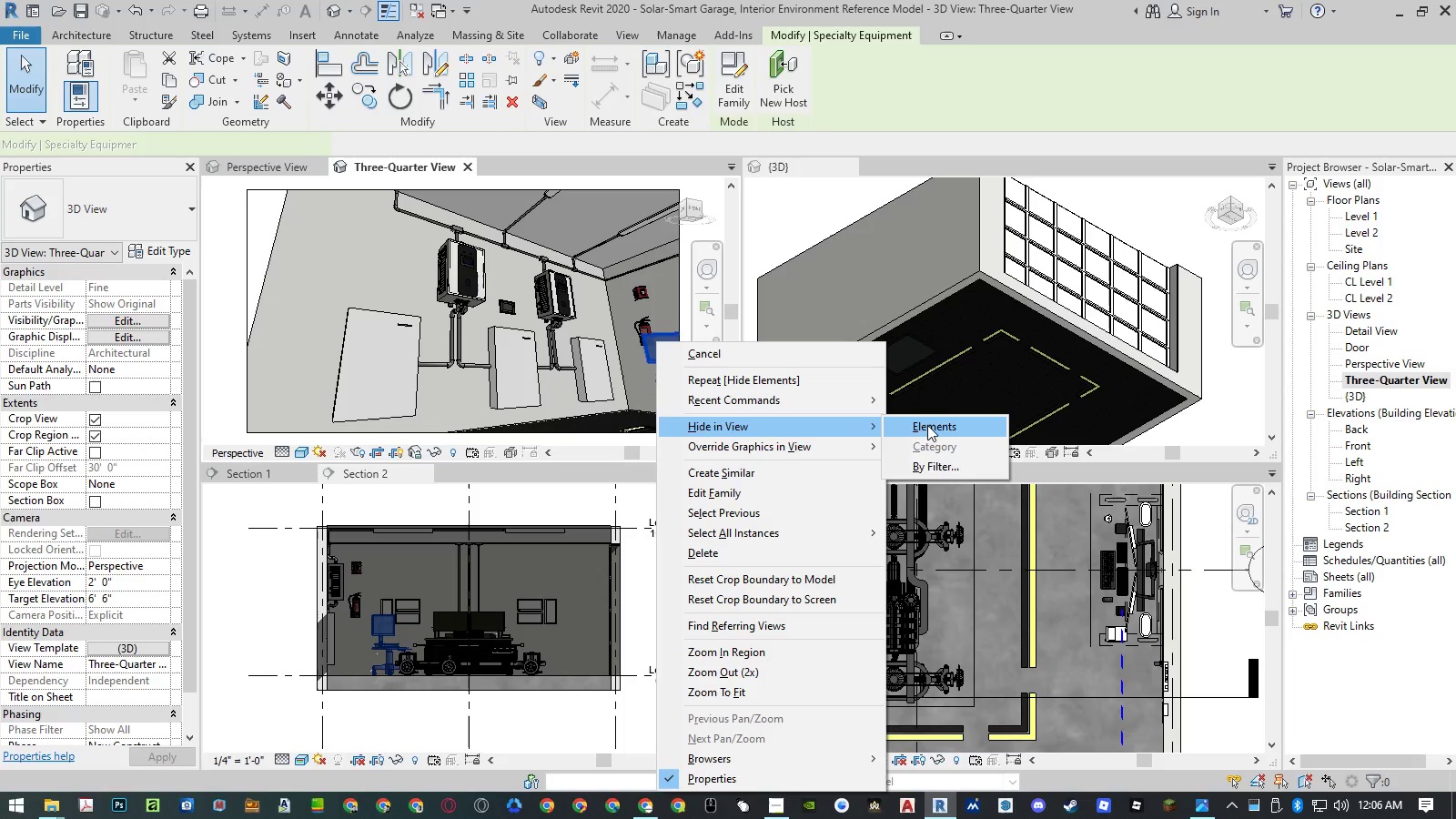 
double_click([934, 425])
 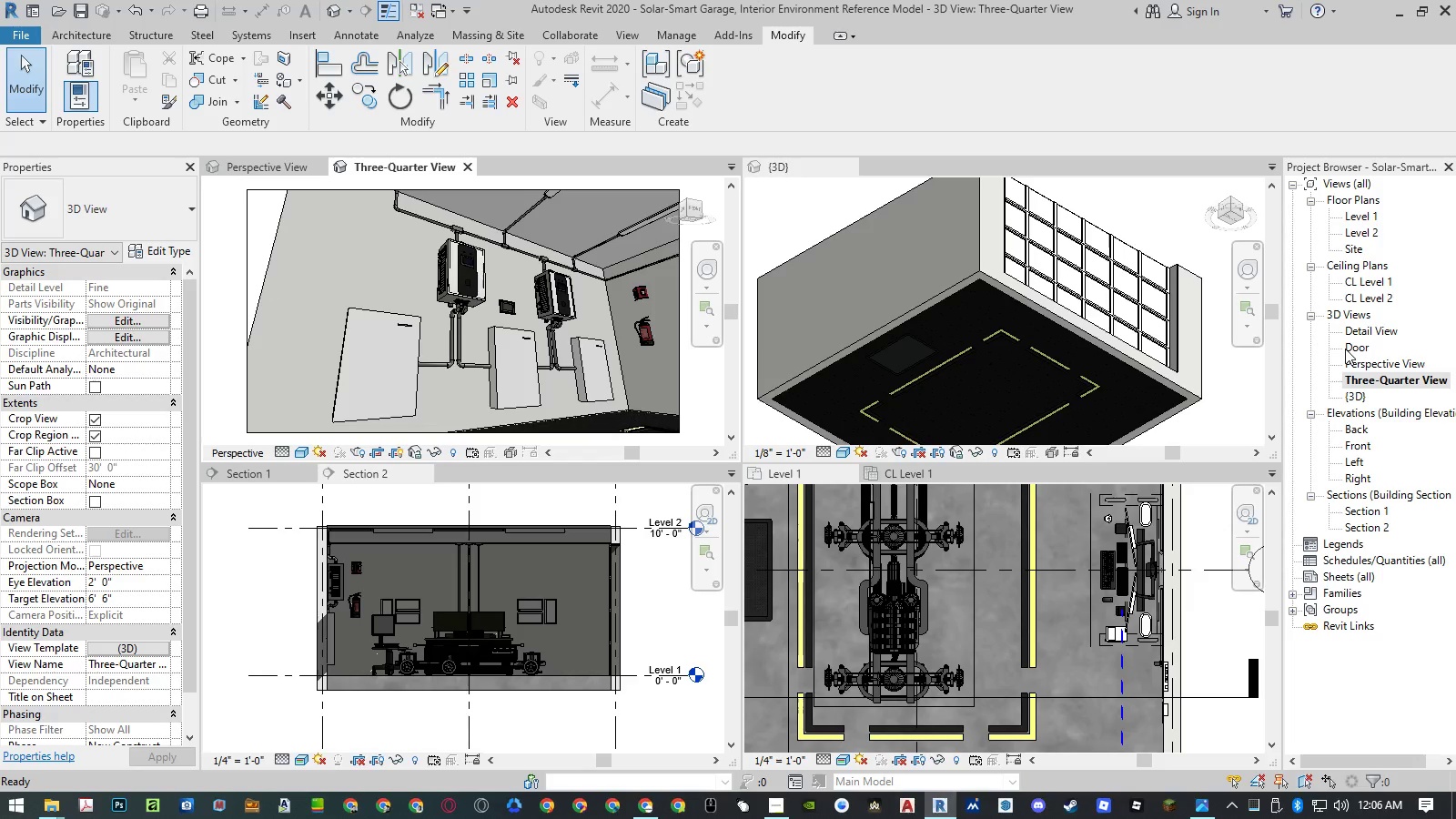 
wait(7.09)
 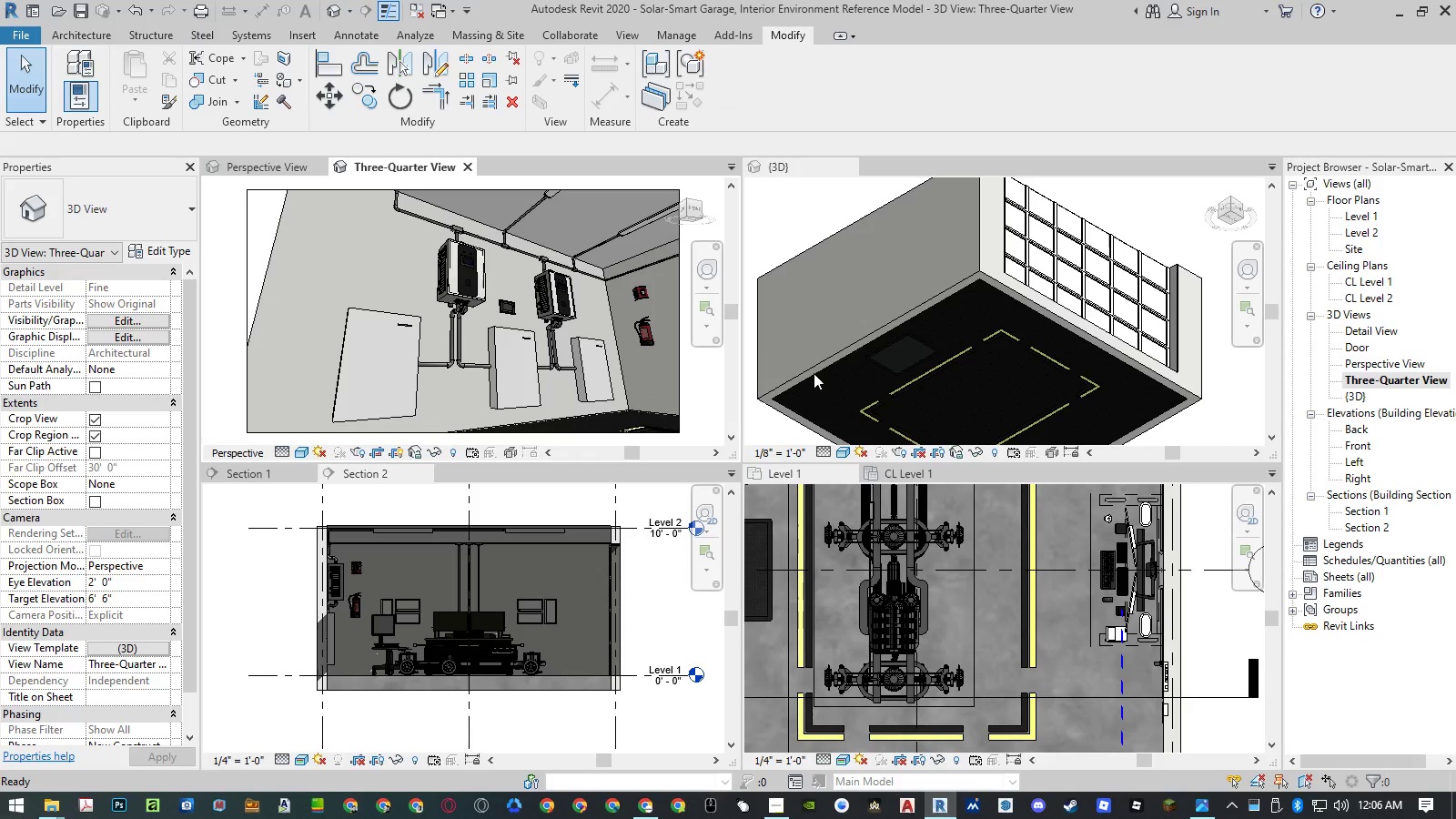 
double_click([1357, 335])
 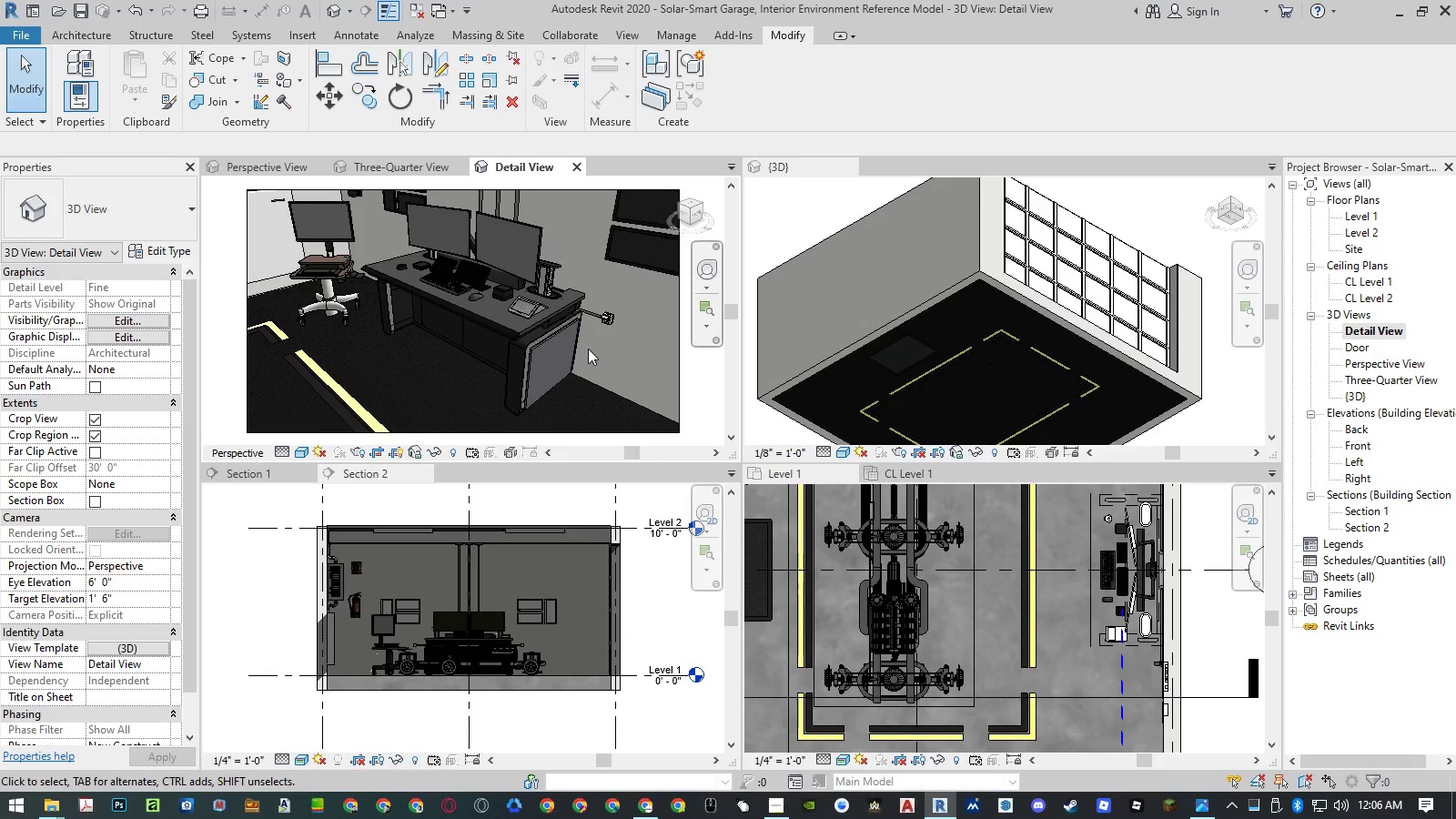 
wait(10.05)
 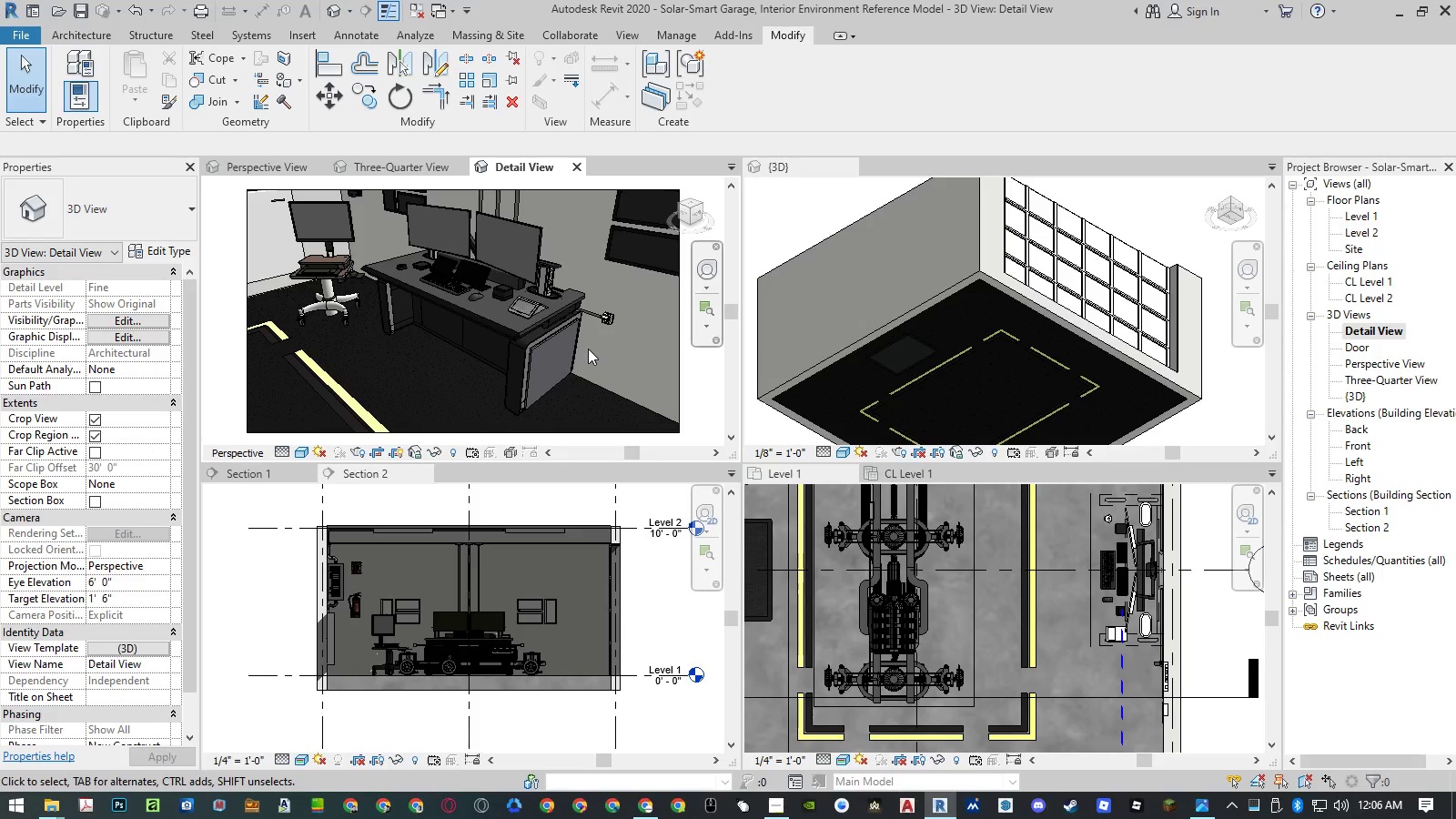 
double_click([1353, 351])
 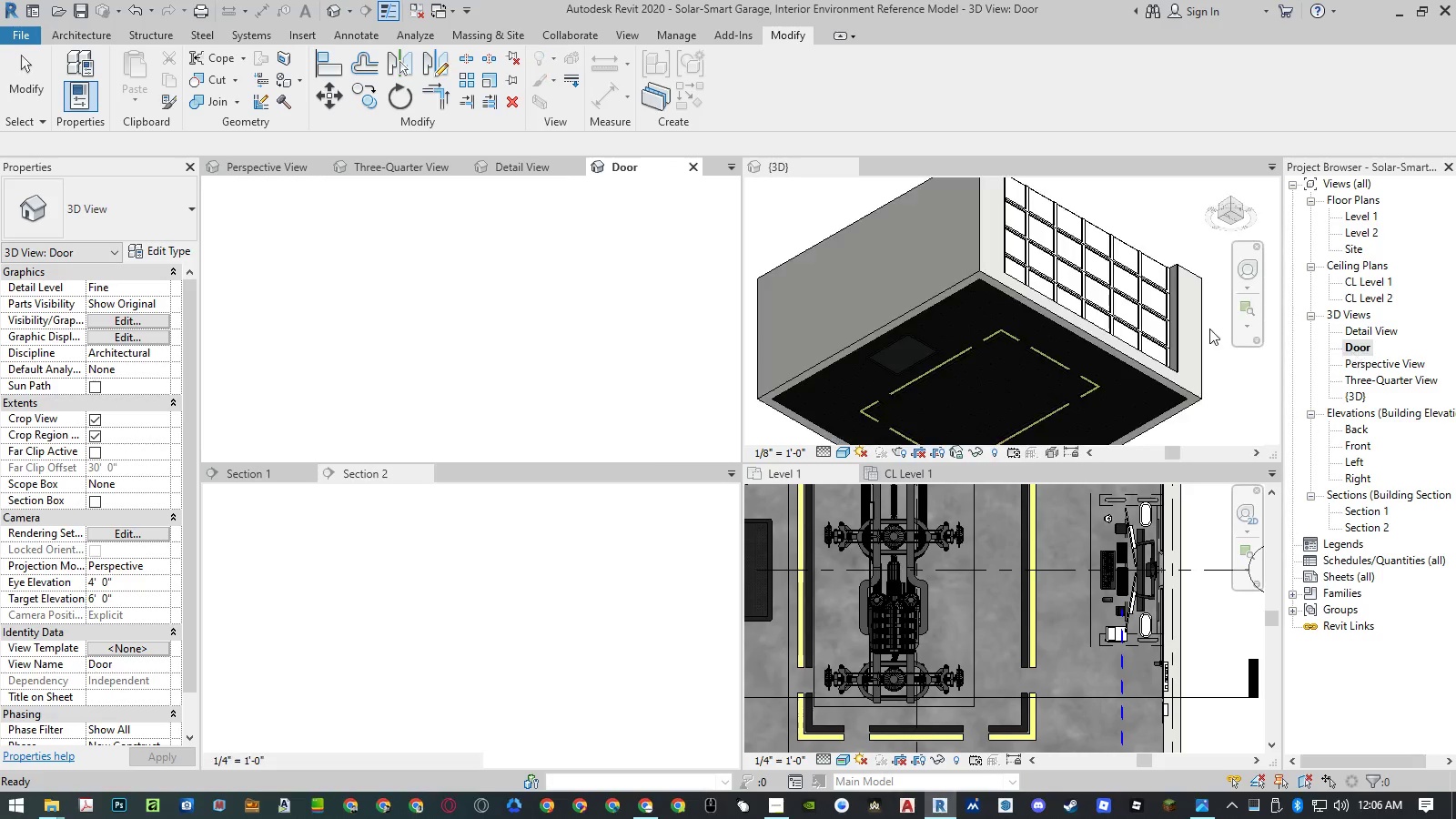 
mouse_move([595, 237])
 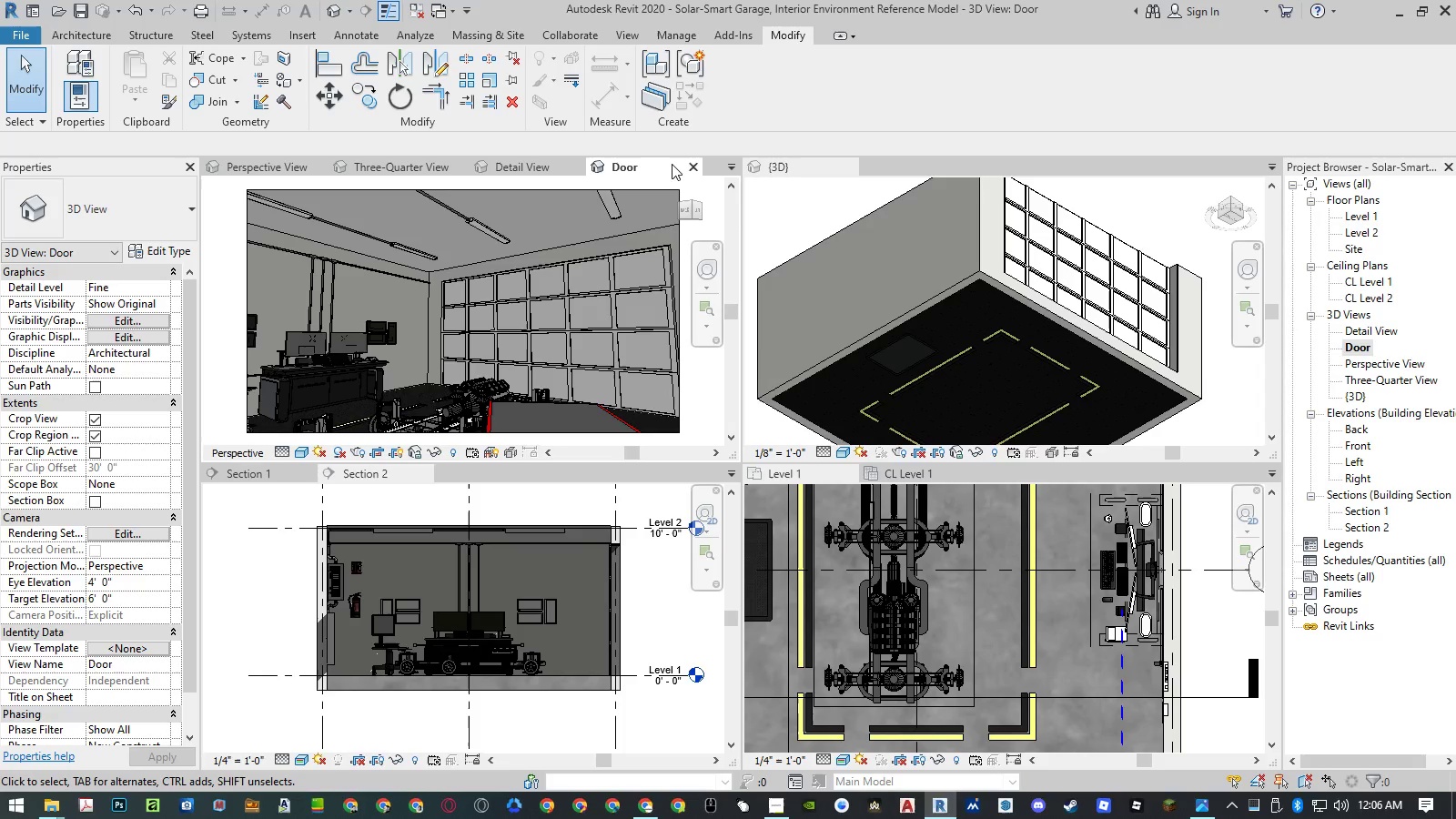 
left_click([688, 164])
 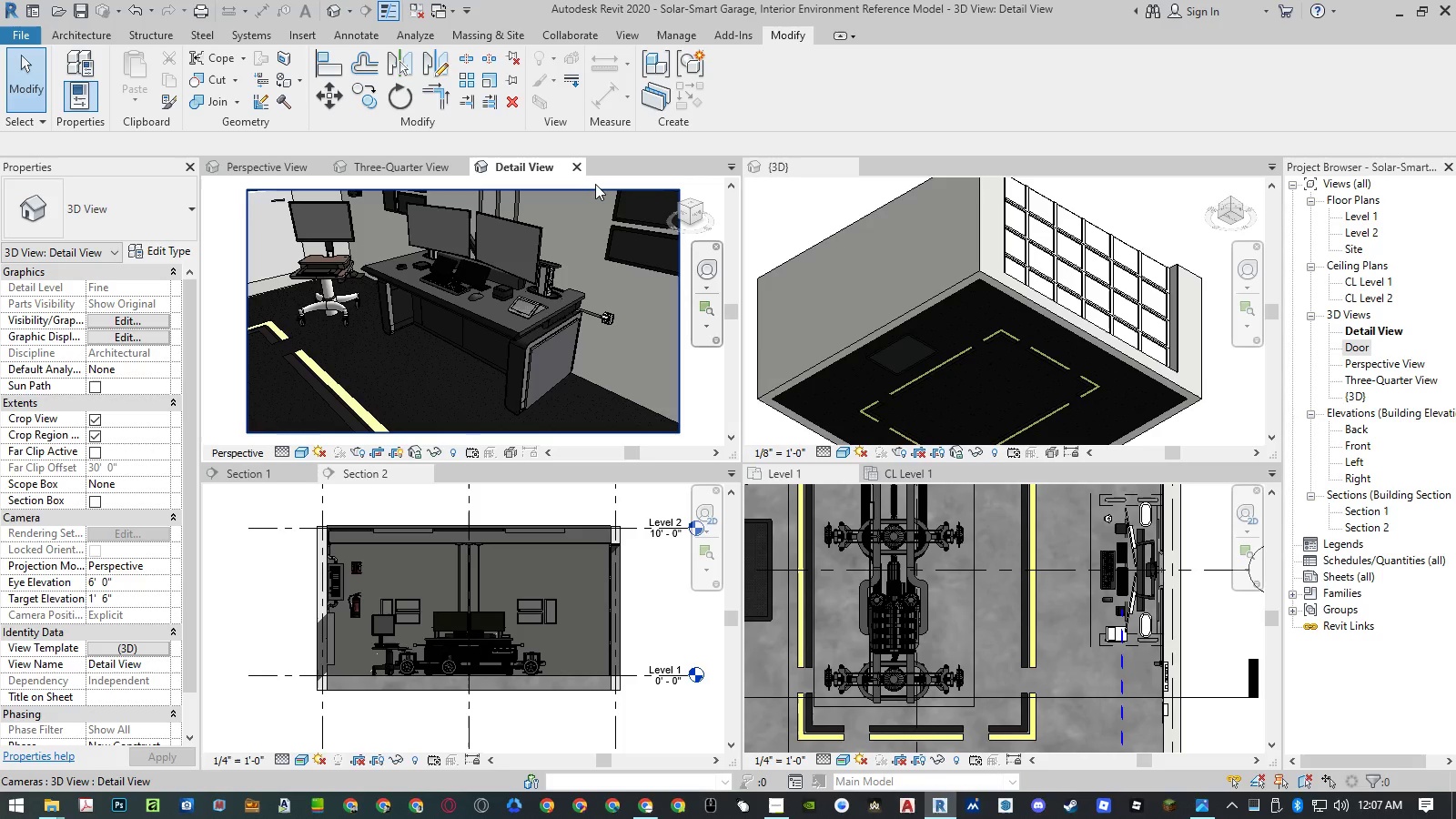 
wait(12.78)
 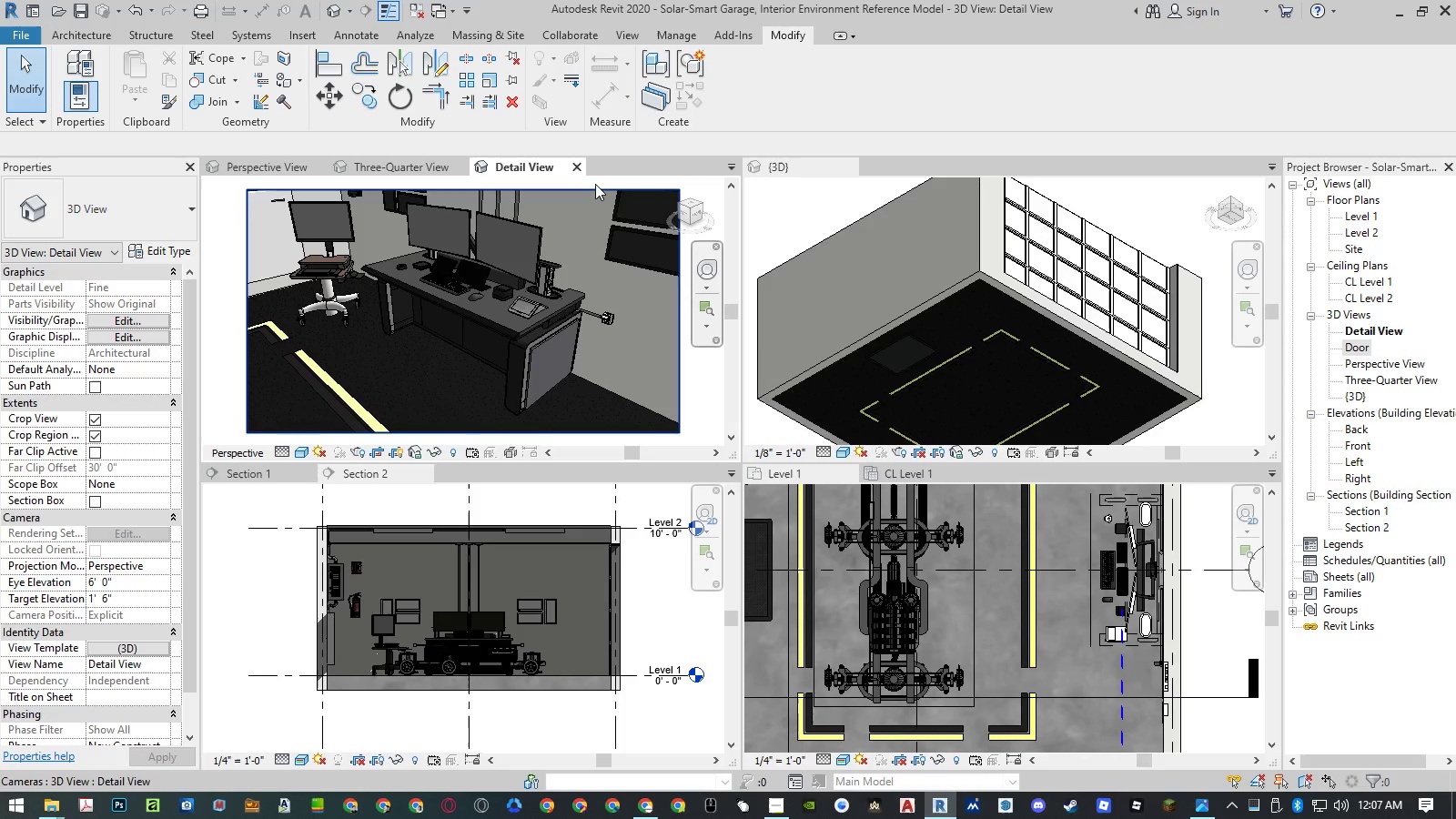 
left_click([576, 168])
 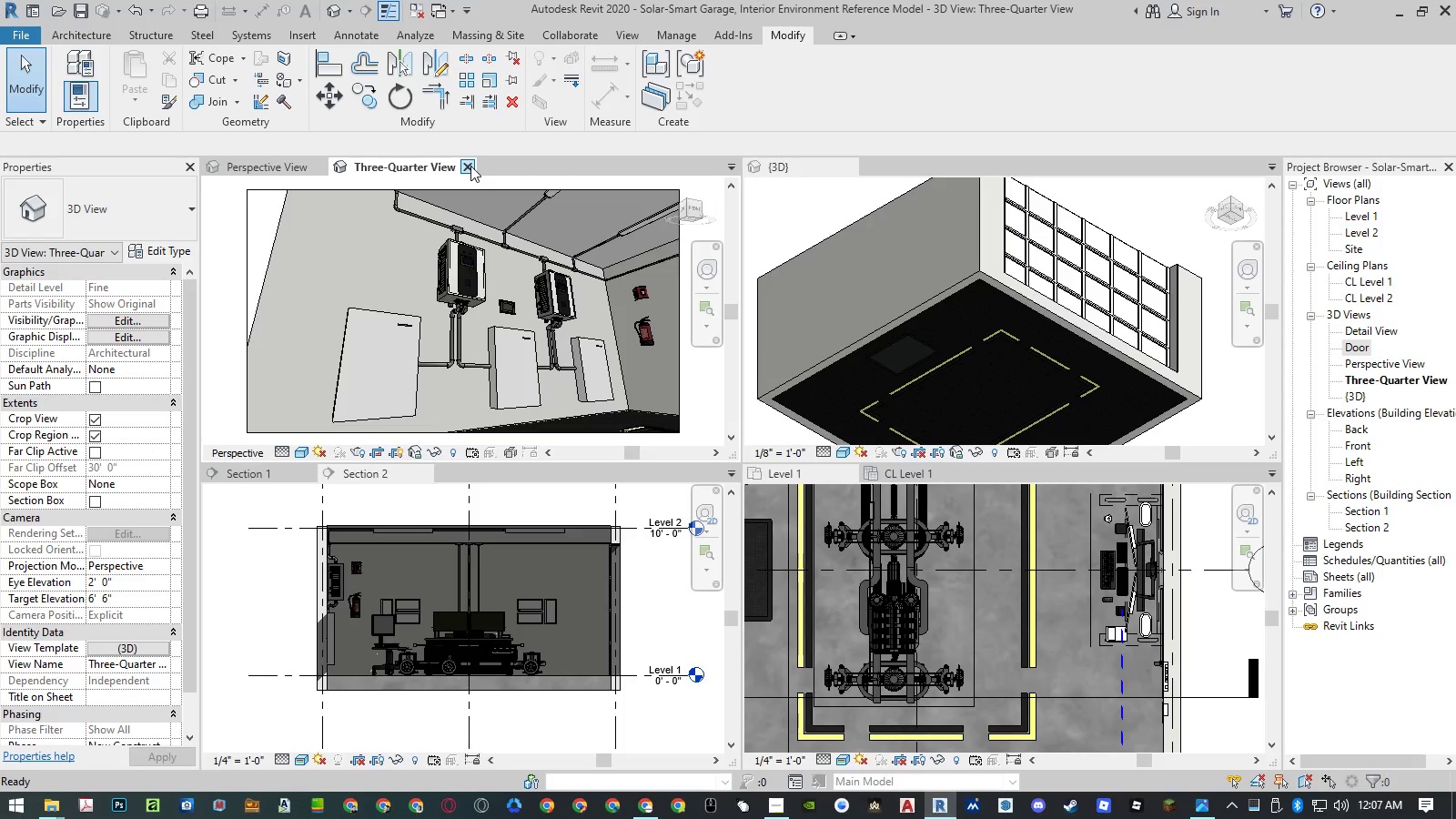 
left_click([470, 166])
 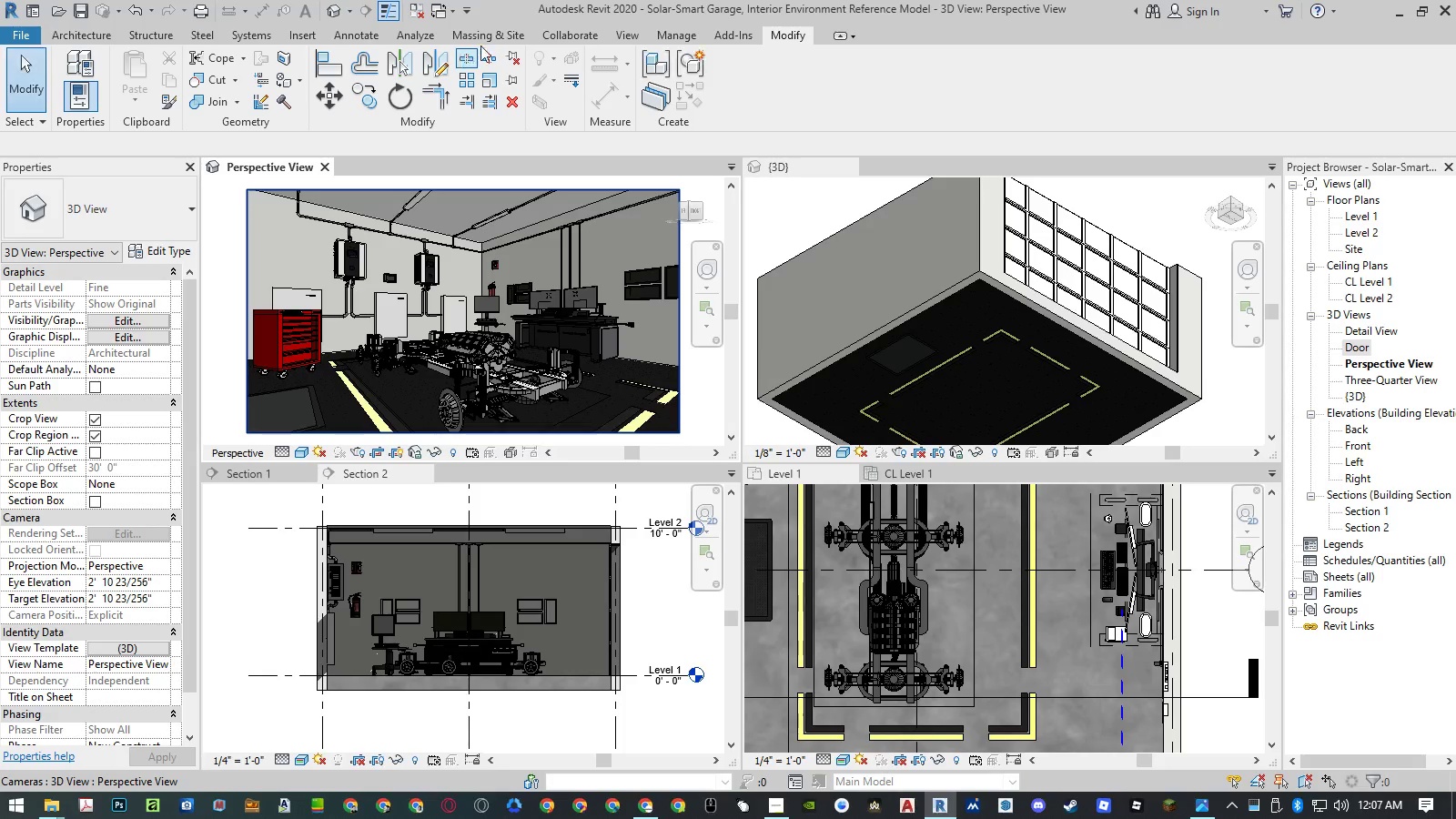 
left_click([666, 35])
 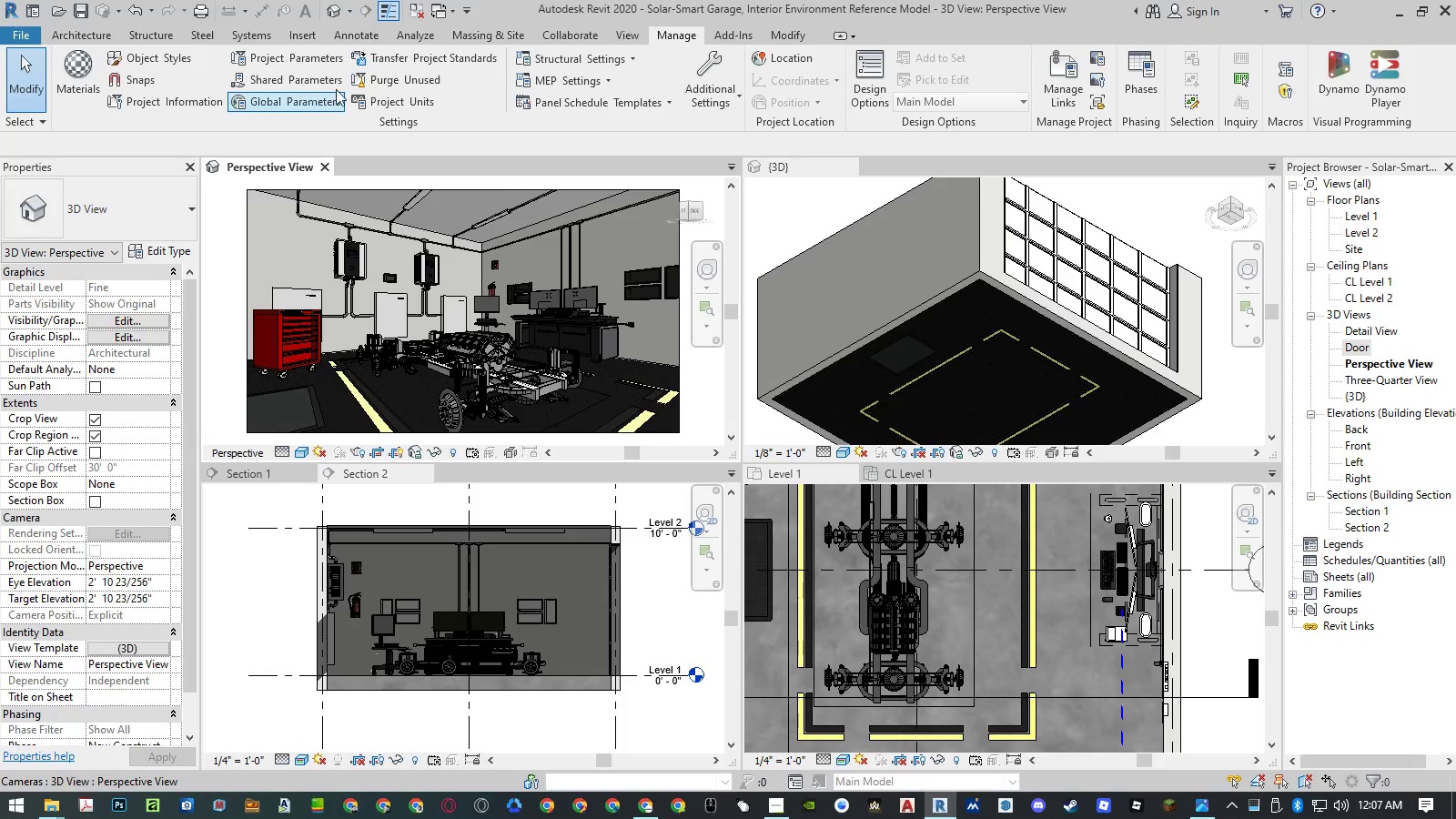 
left_click([398, 86])
 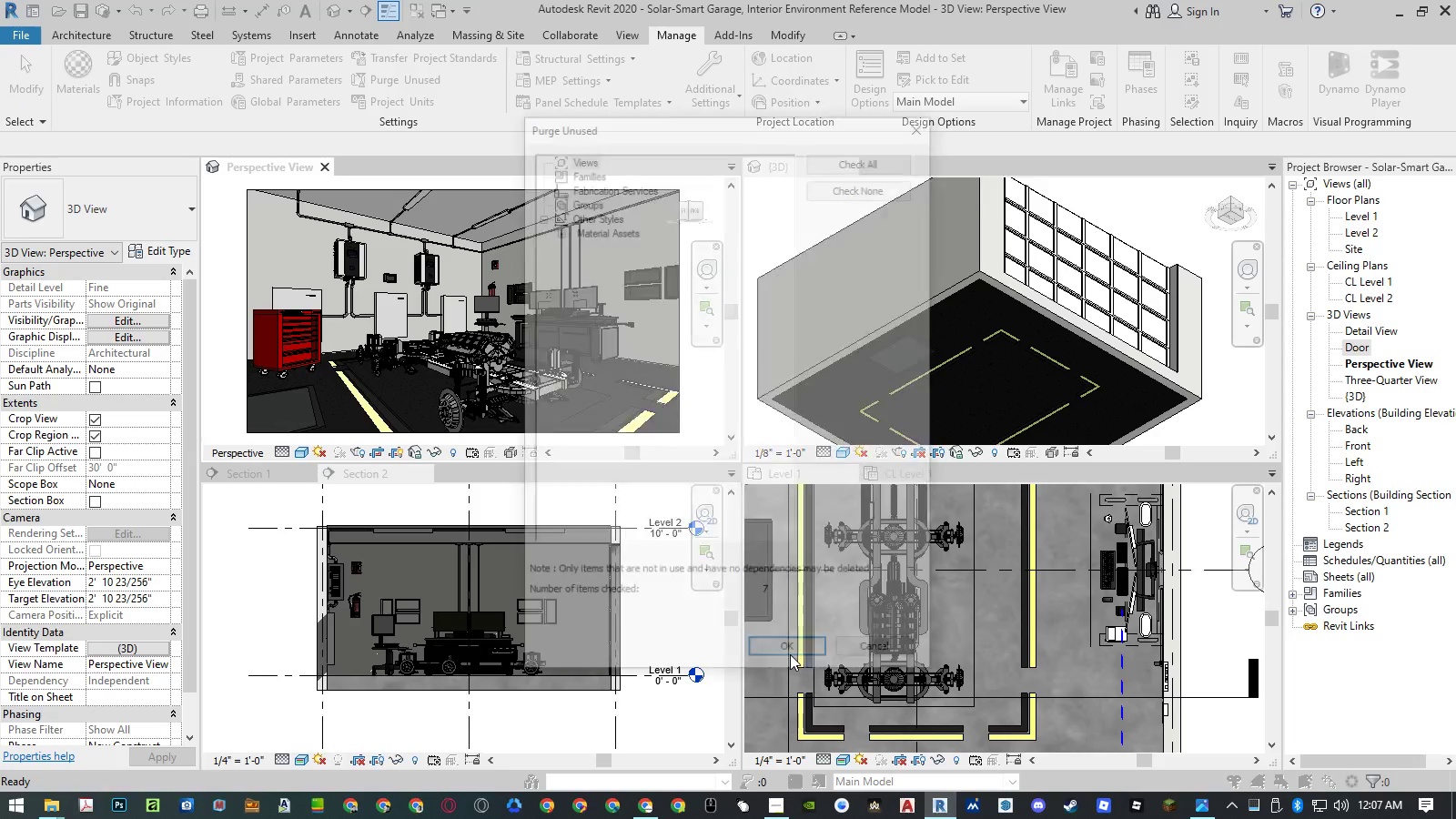 
left_click([790, 654])
 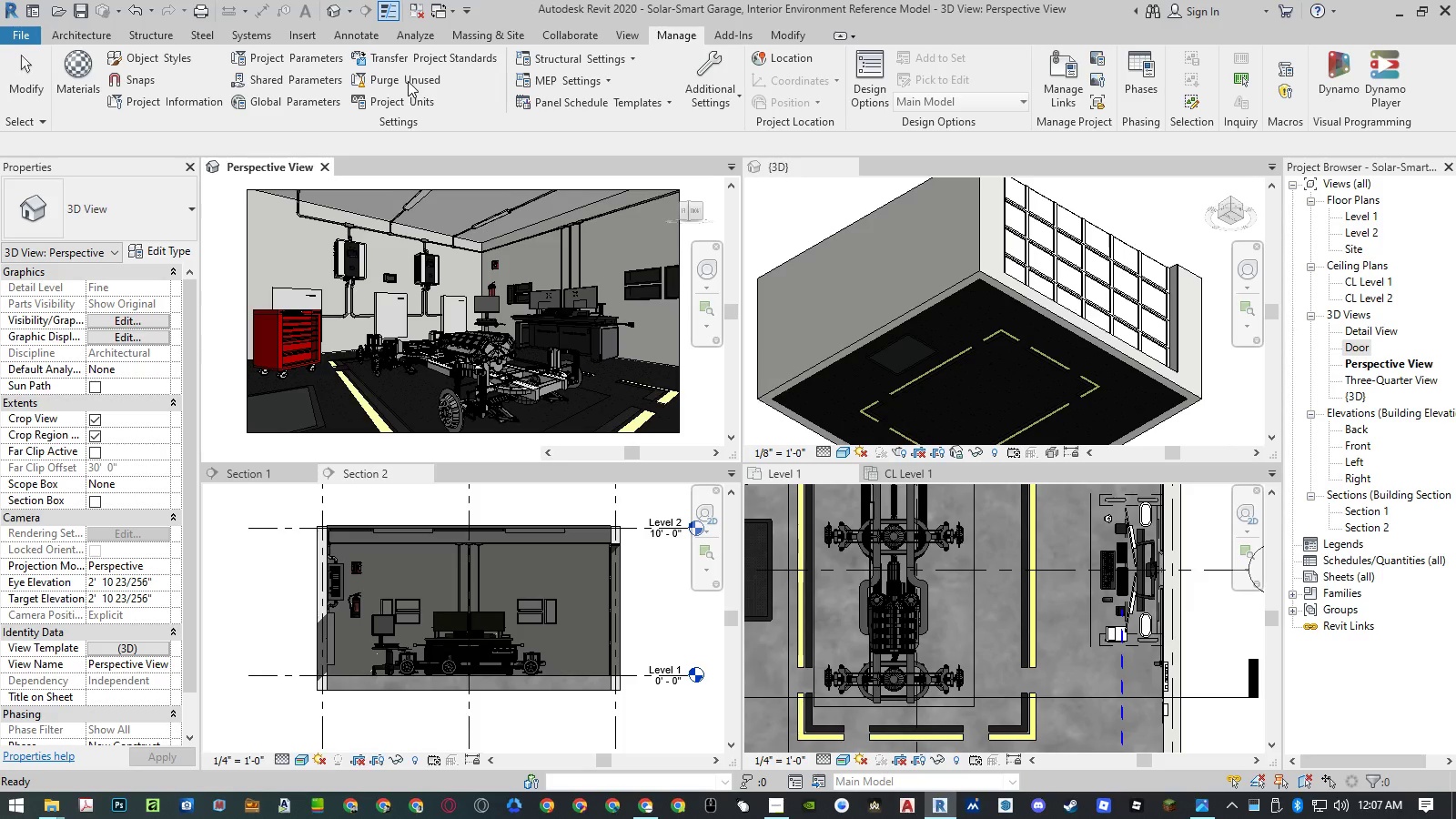 
left_click_drag(start_coordinate=[420, 79], to_coordinate=[790, 654])
 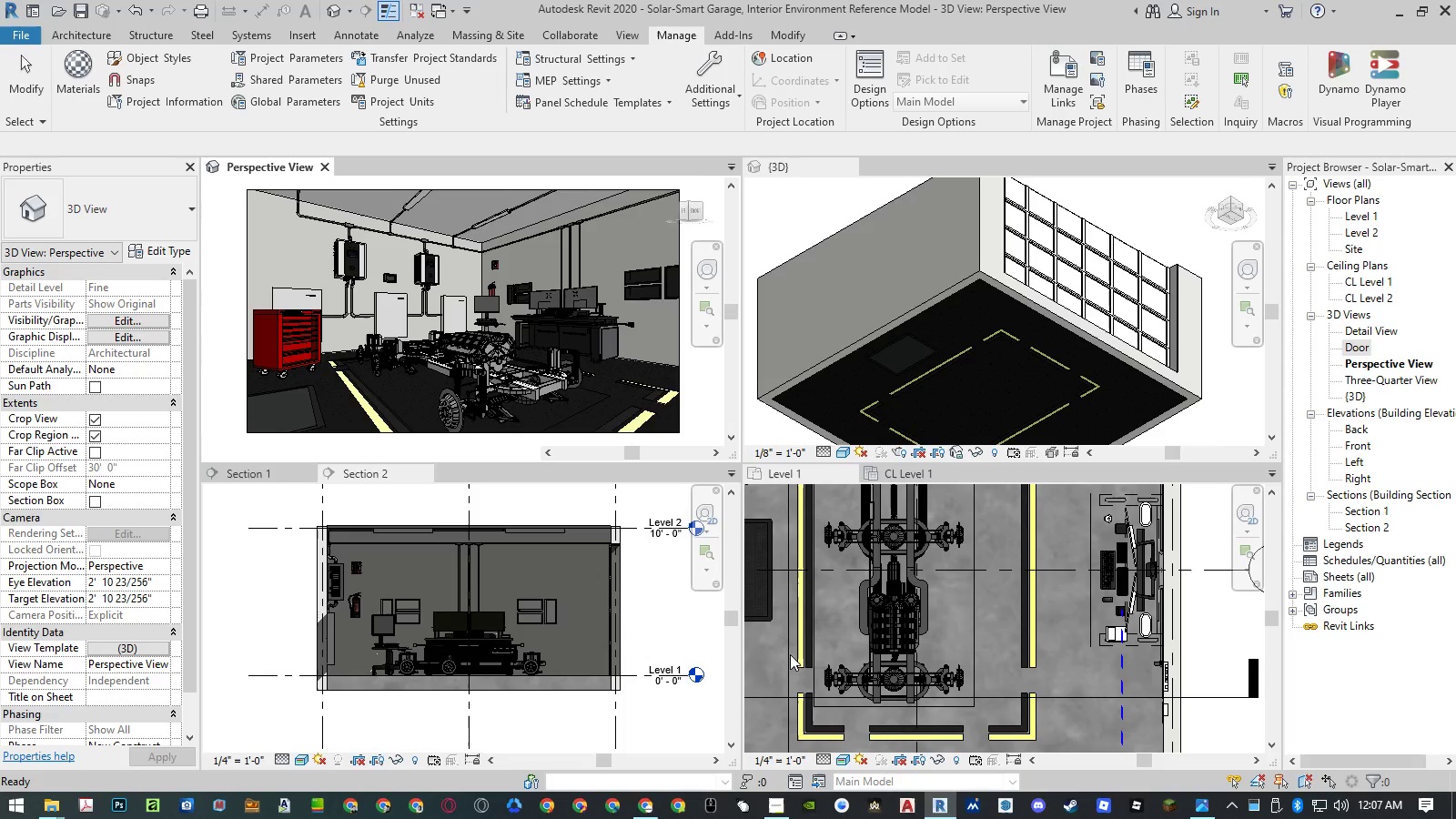 
left_click([790, 654])
 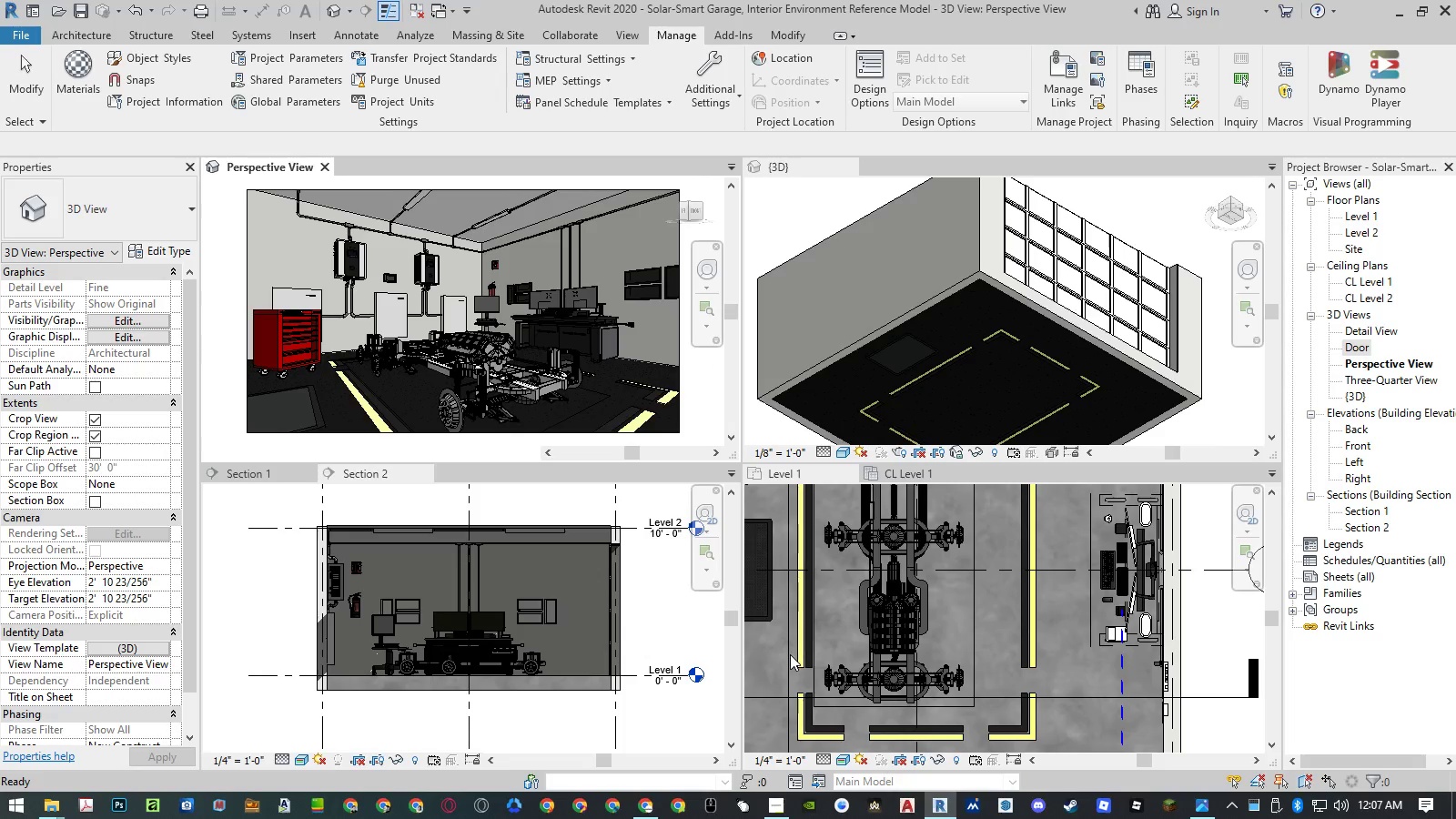 
hold_key(key=ControlLeft, duration=0.83)
 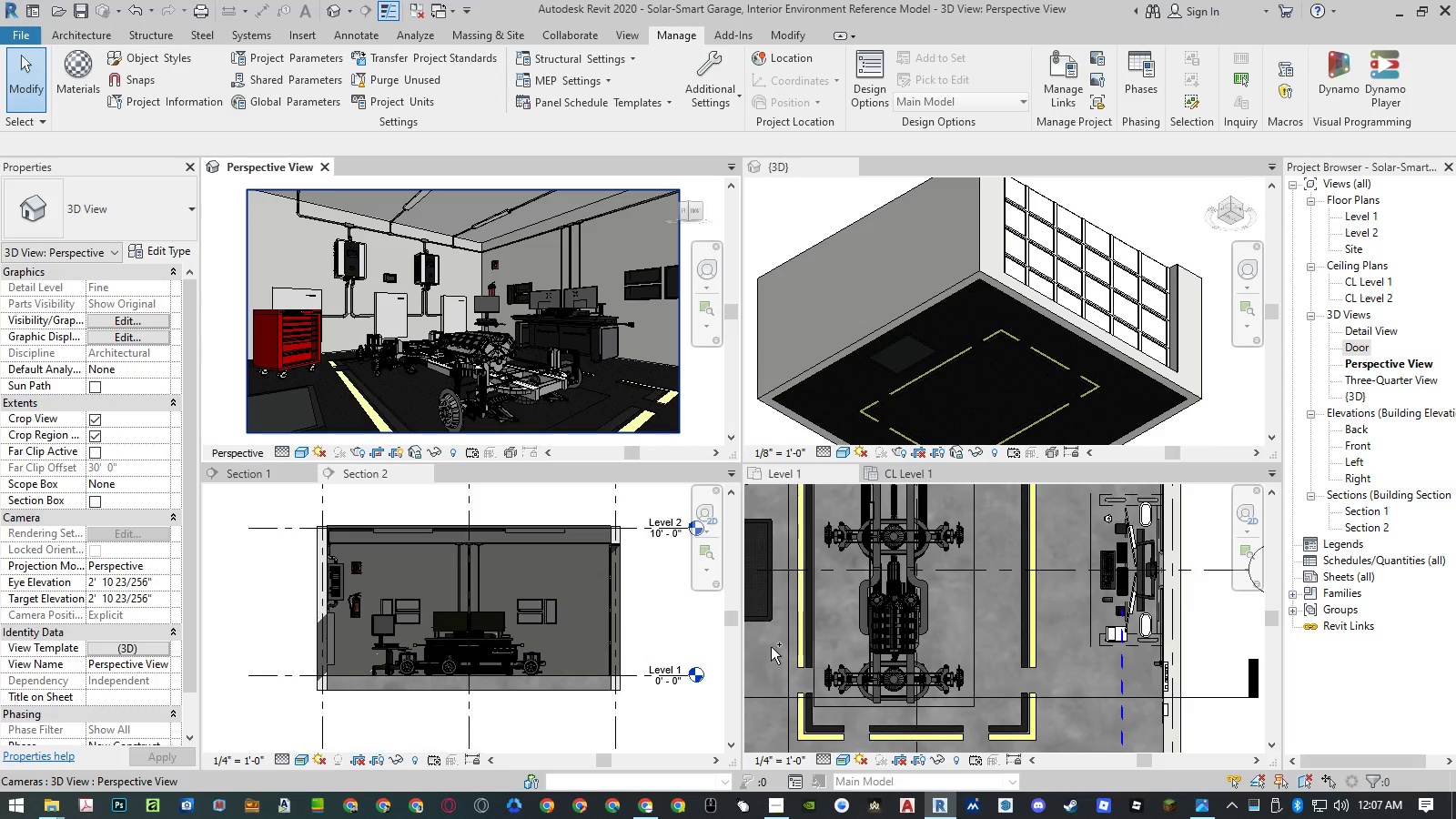 
key(Control+S)
 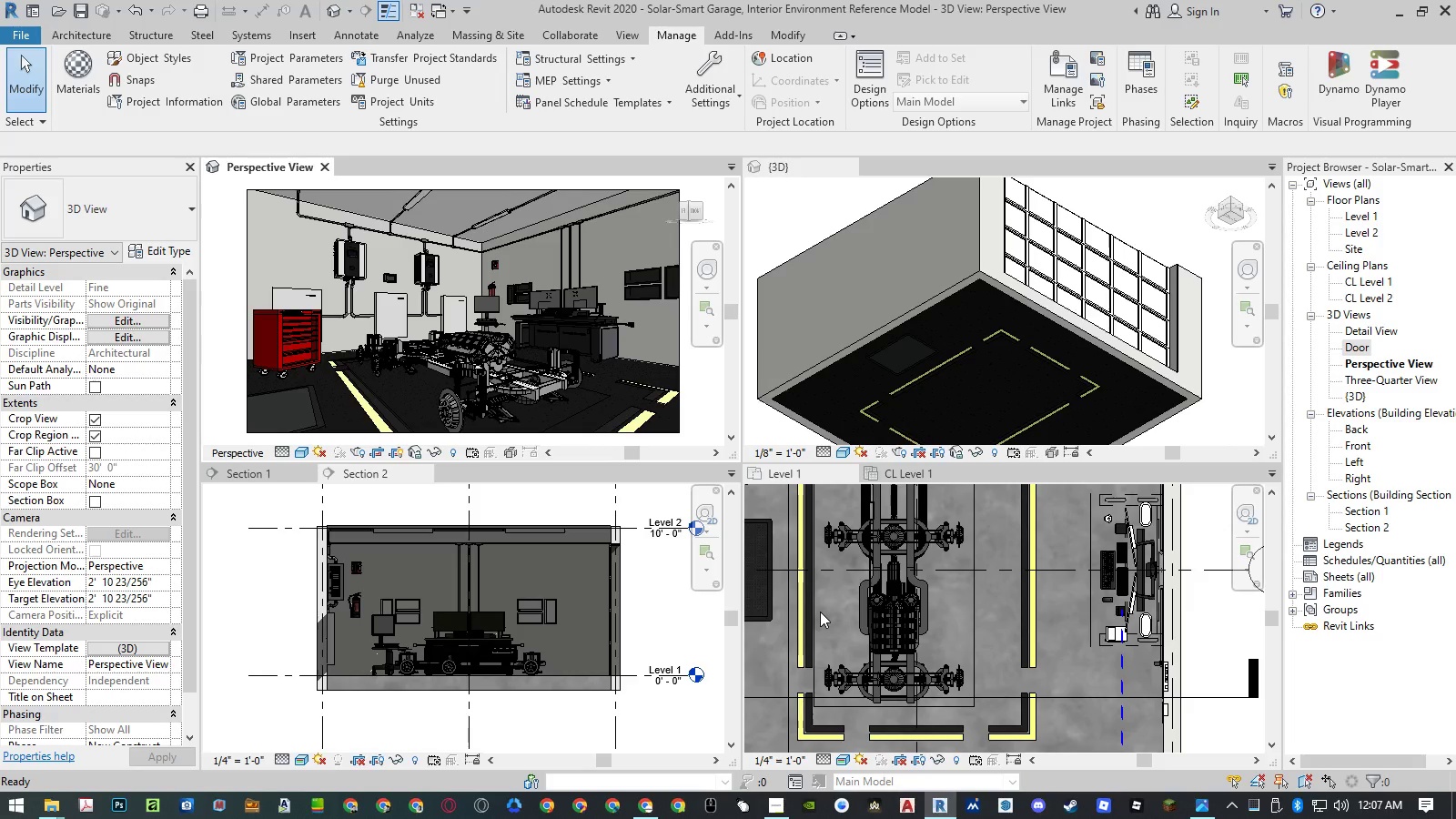 
wait(17.0)
 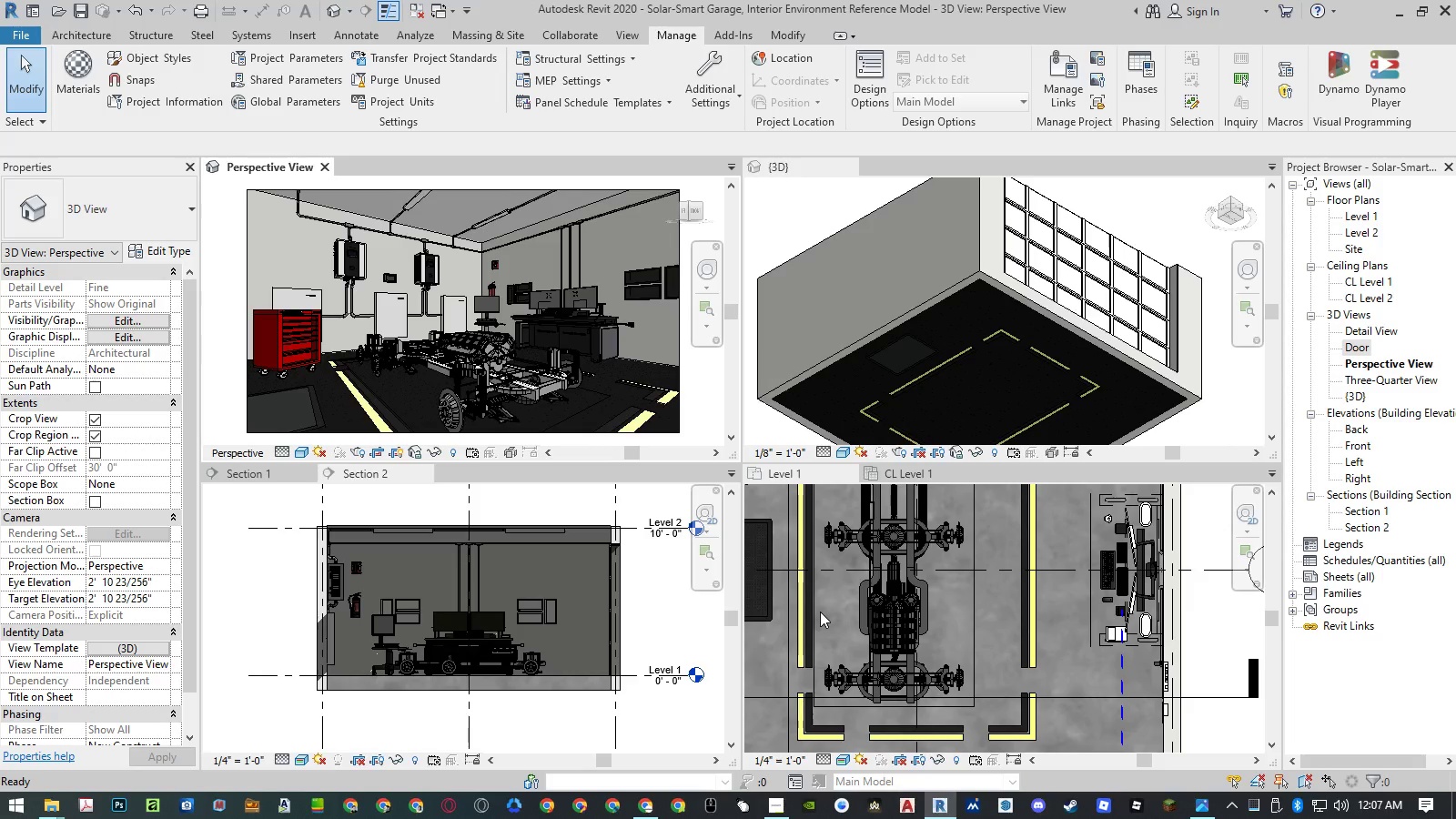 
left_click([971, 652])
 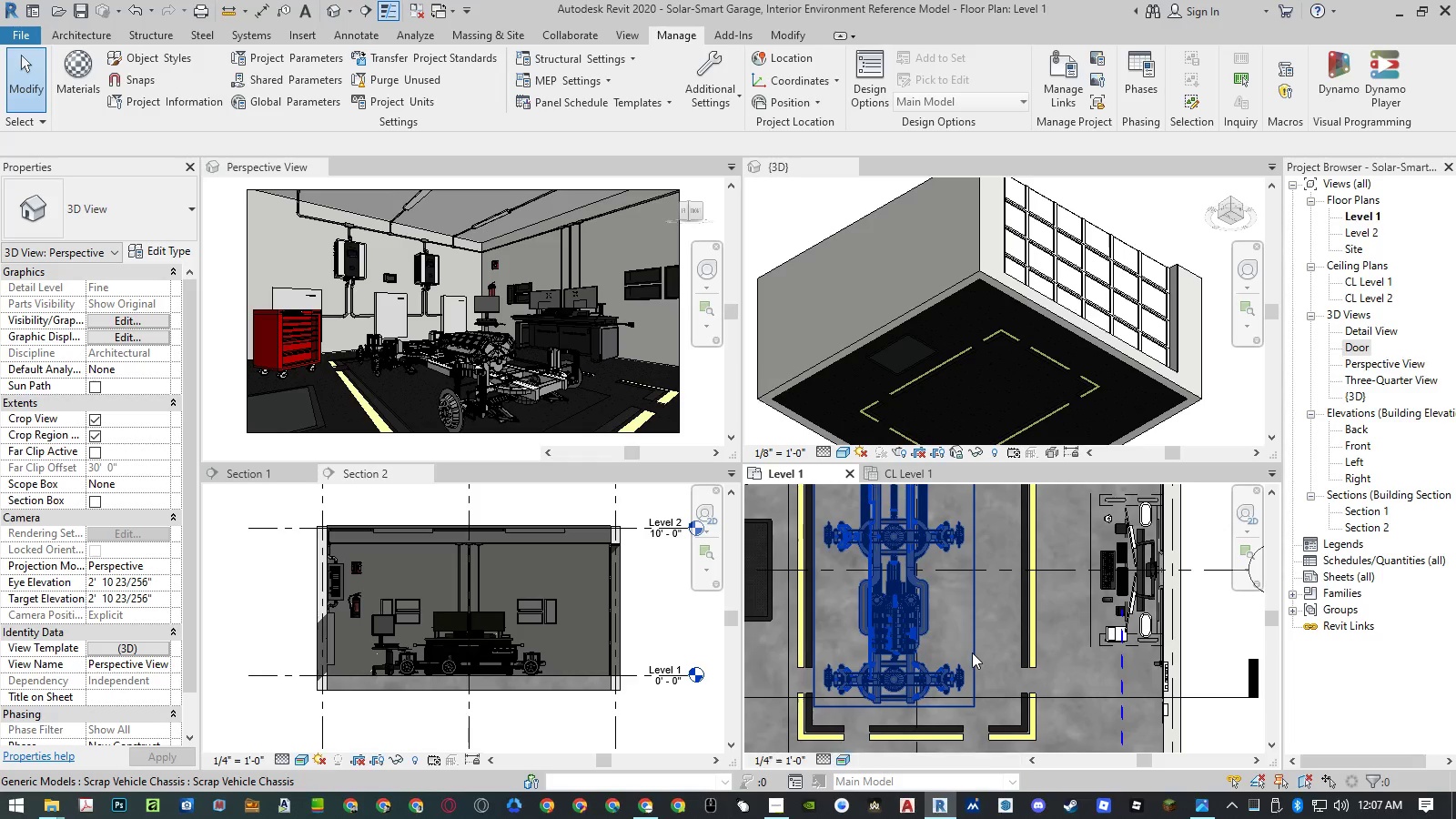 
left_click([972, 652])
 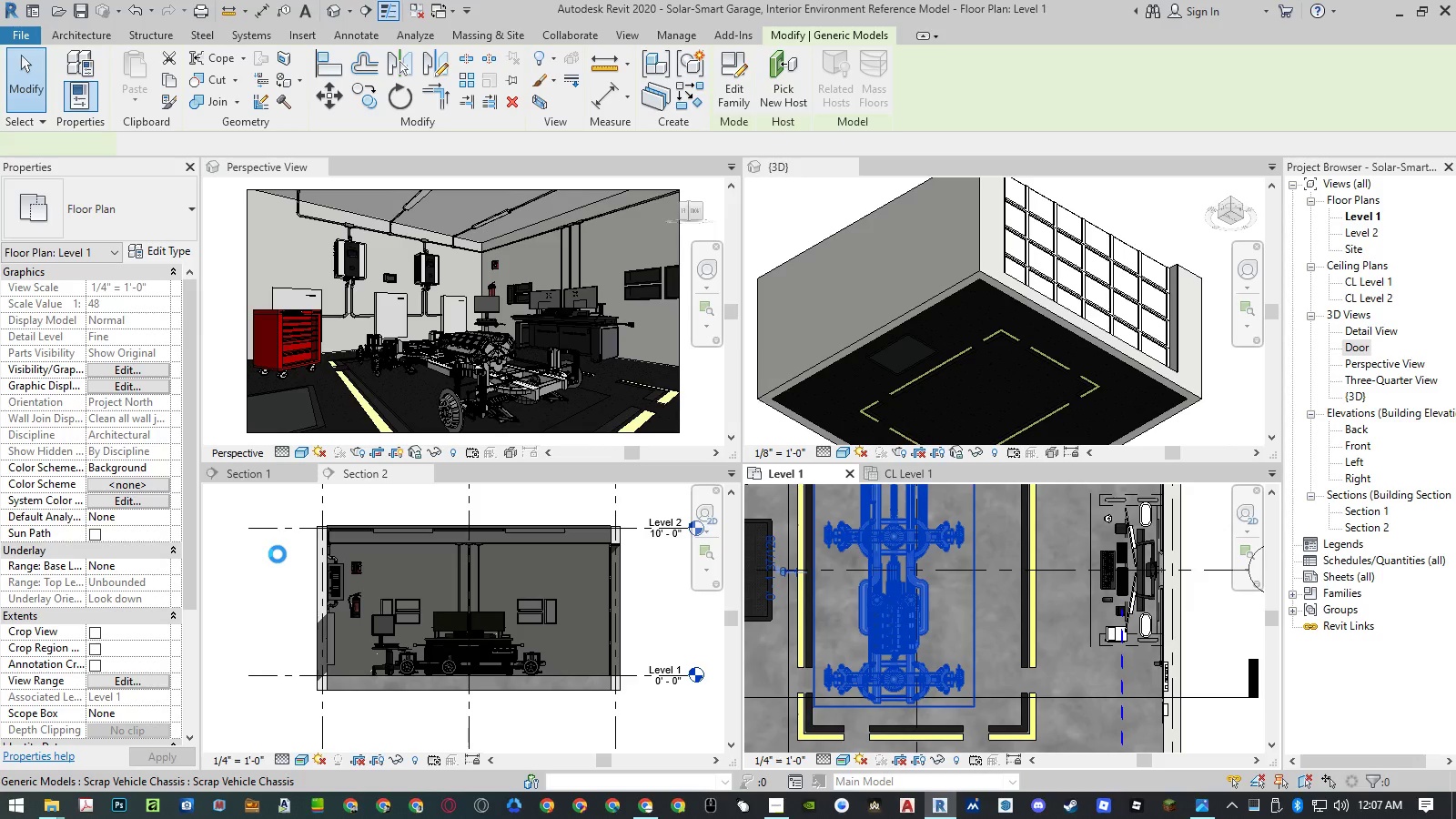 
wait(13.25)
 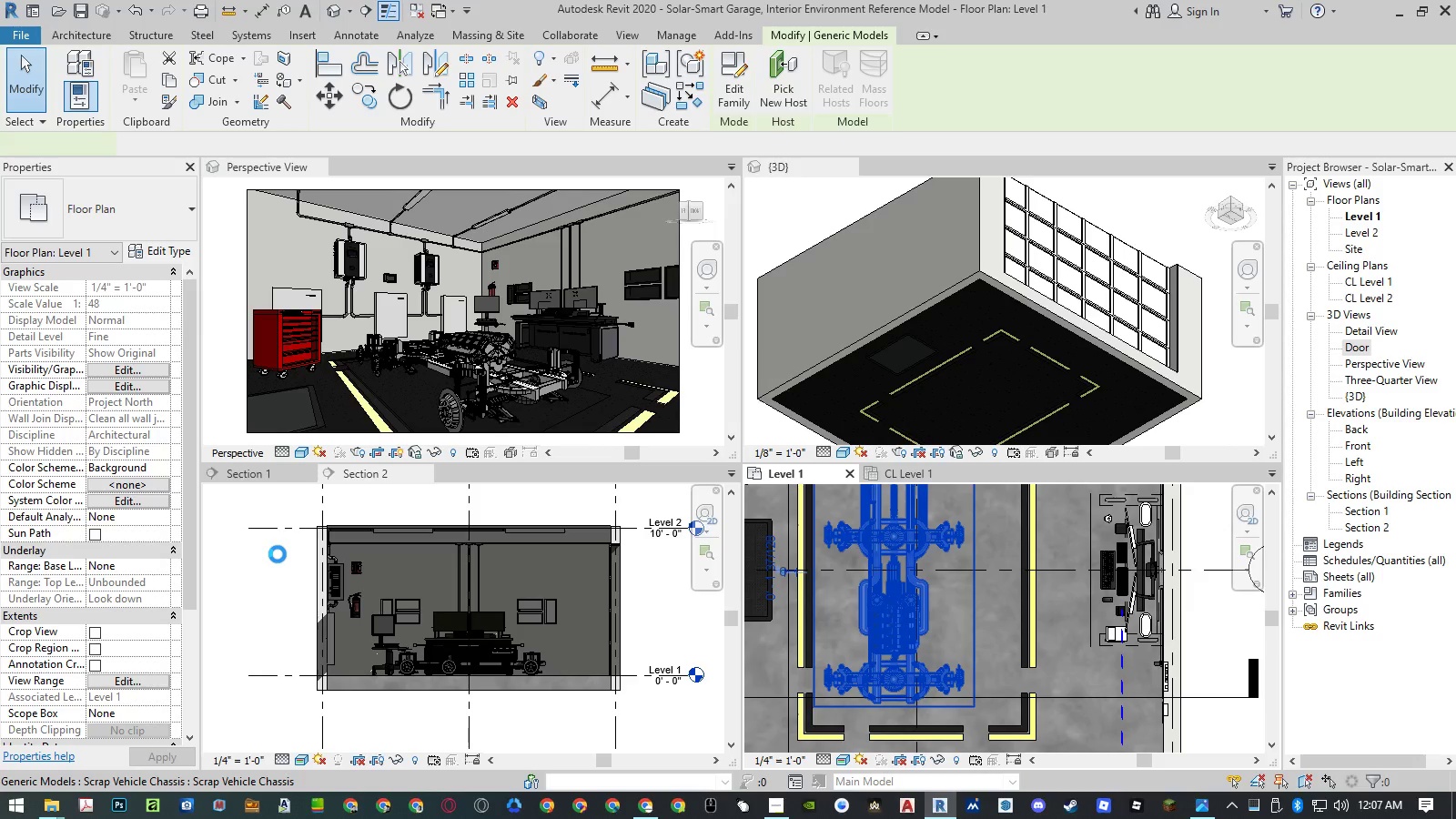 
left_click([101, 488])
 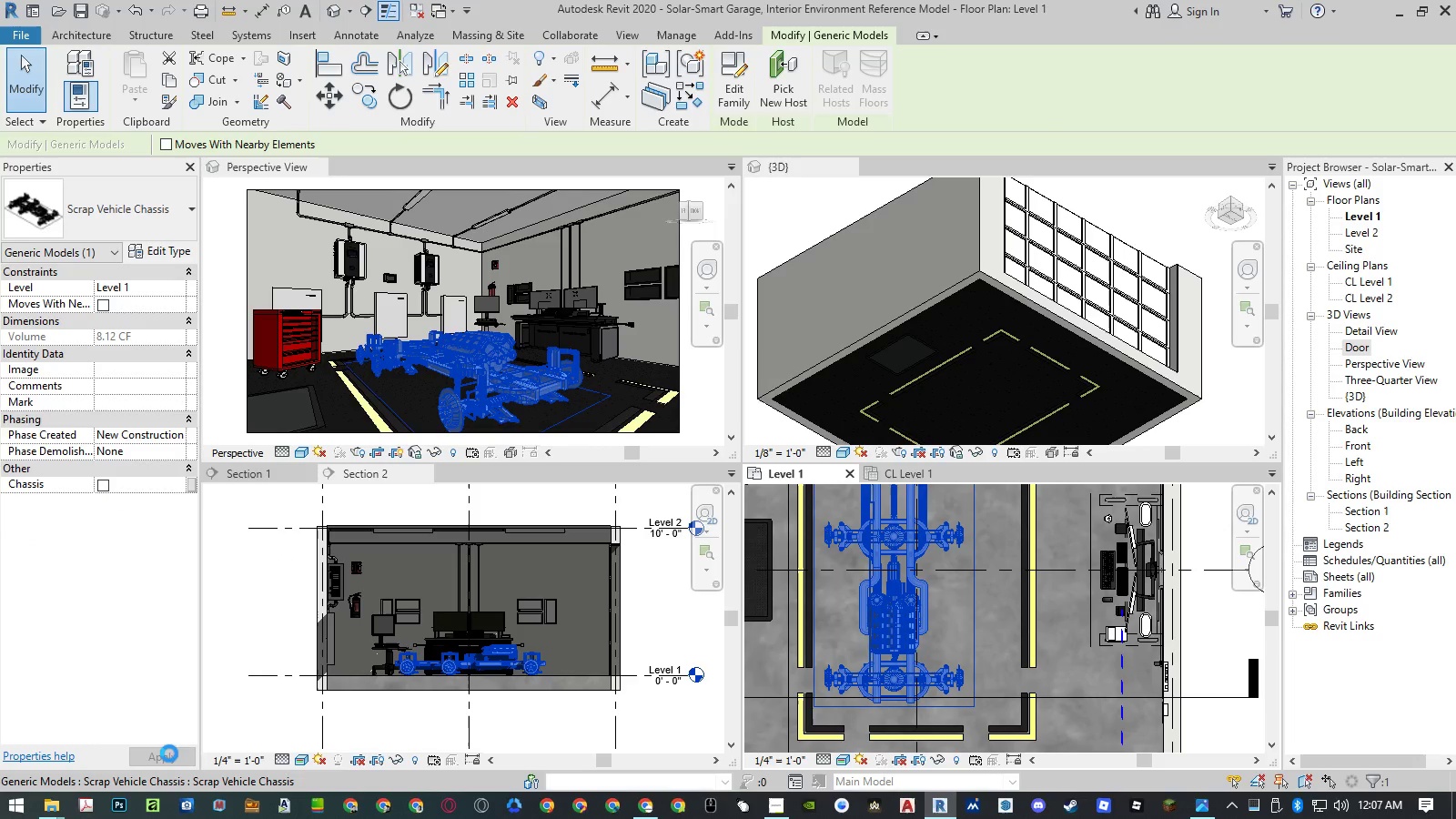 
left_click([169, 753])
 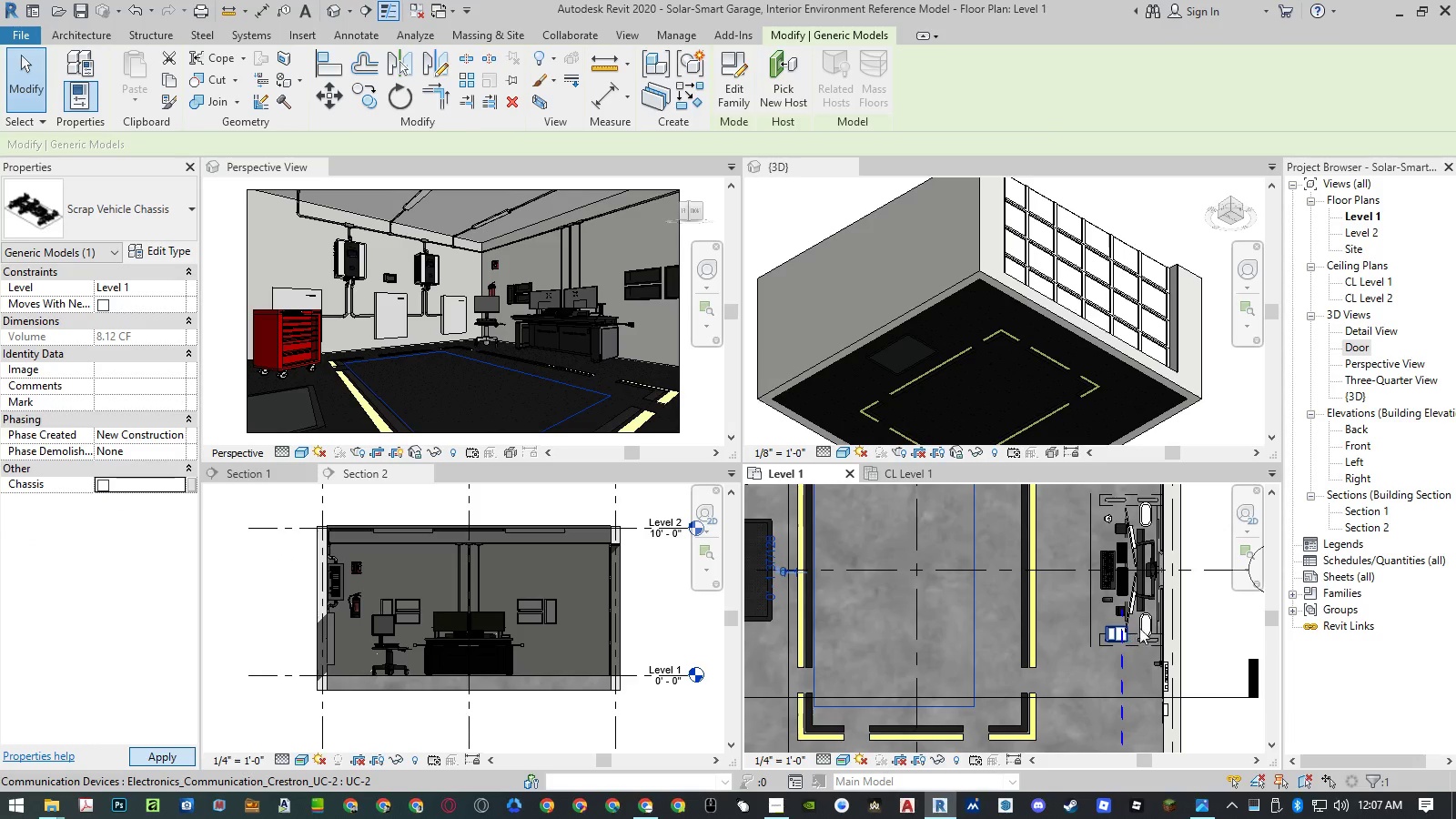 
left_click([1208, 623])
 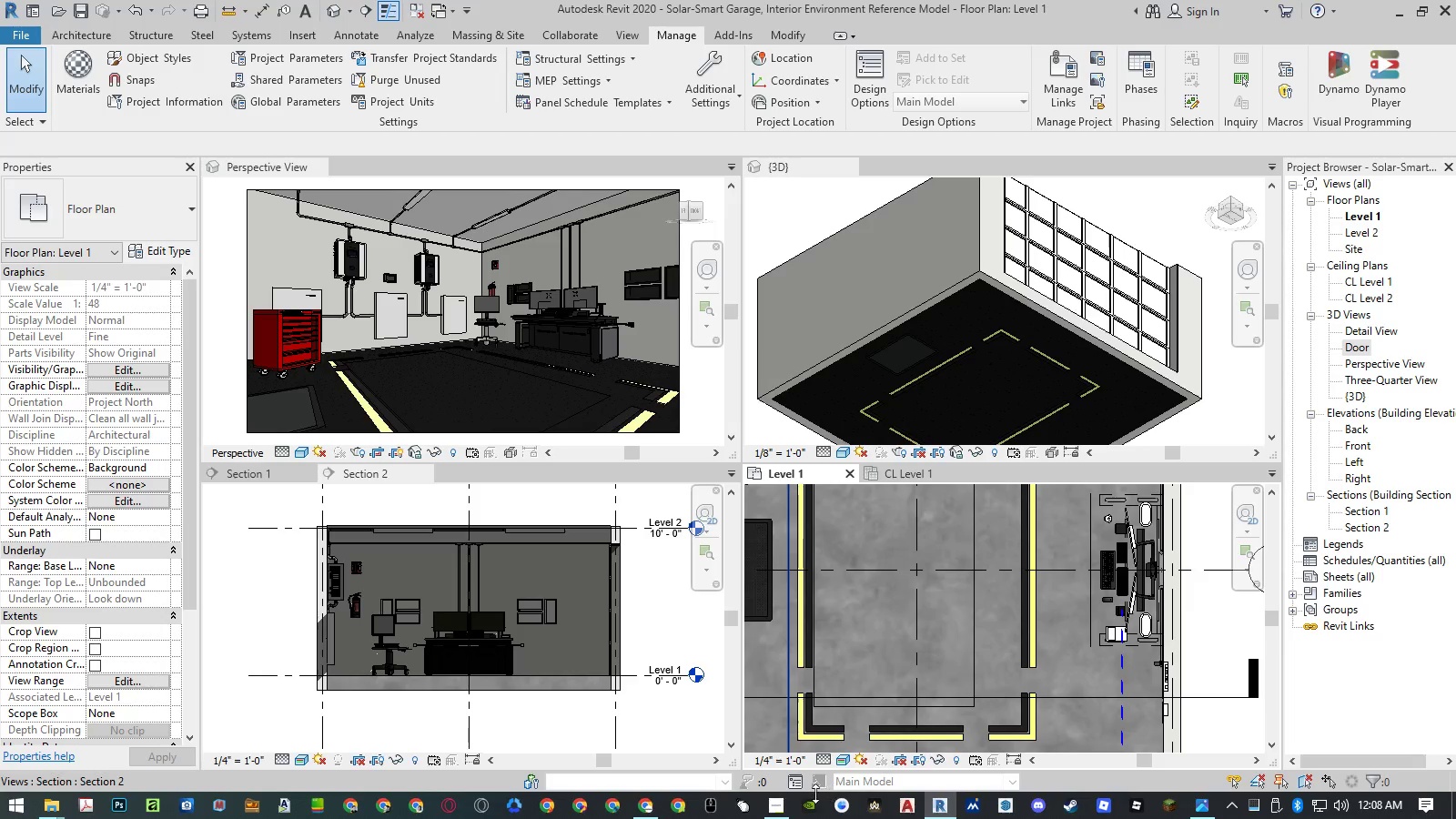 
left_click([938, 804])
 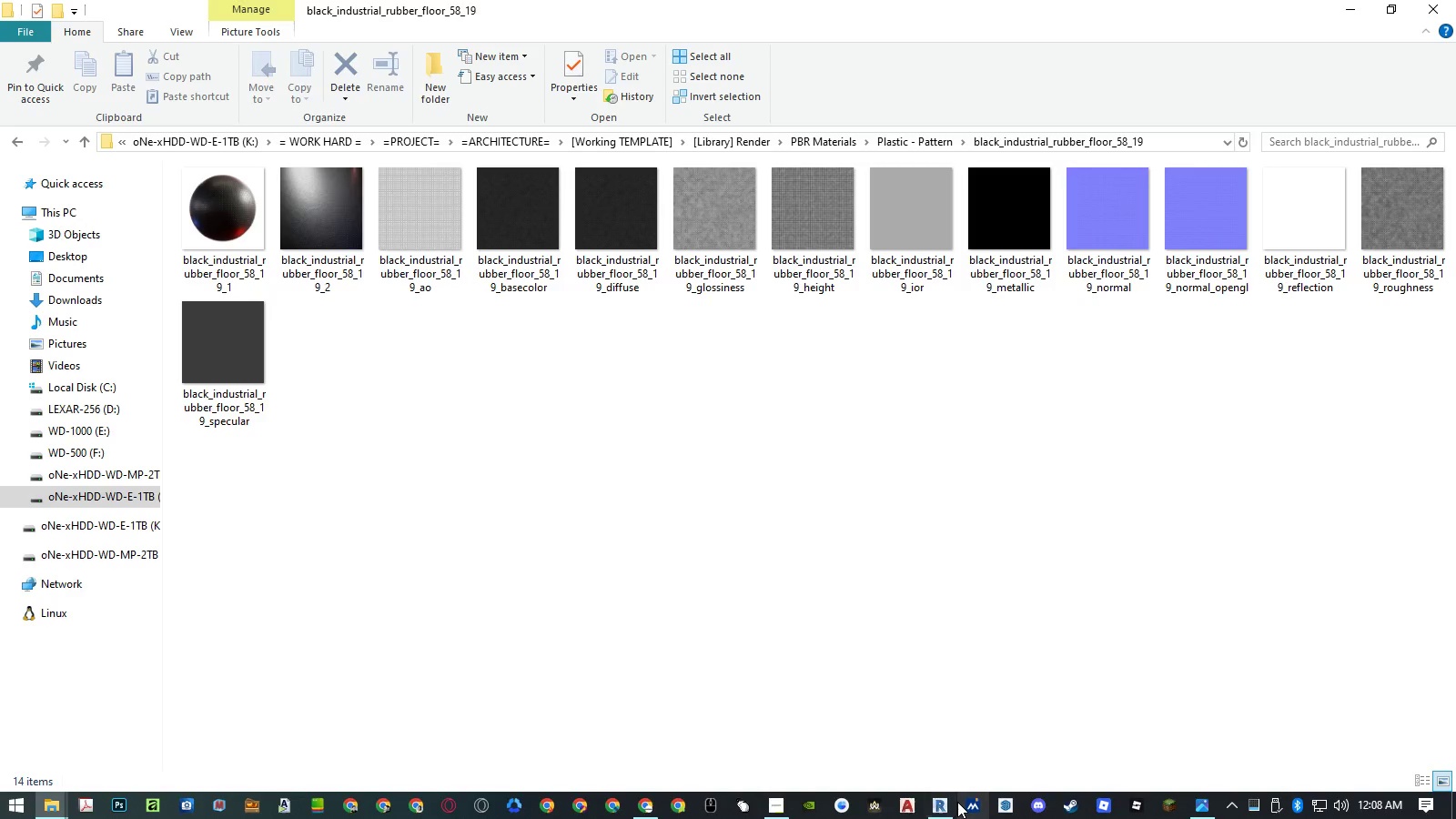 
left_click([937, 807])
 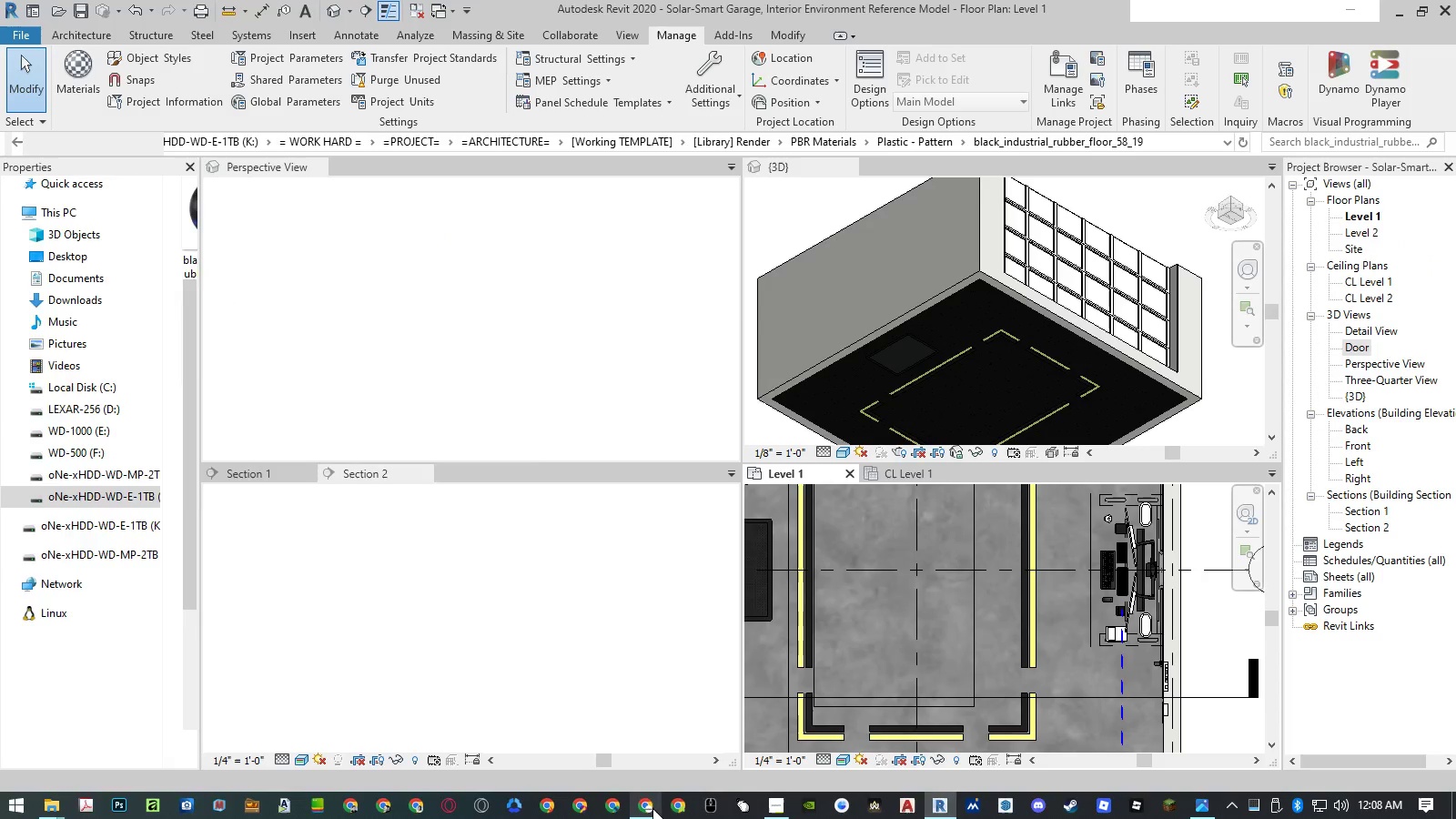 
left_click([650, 809])
 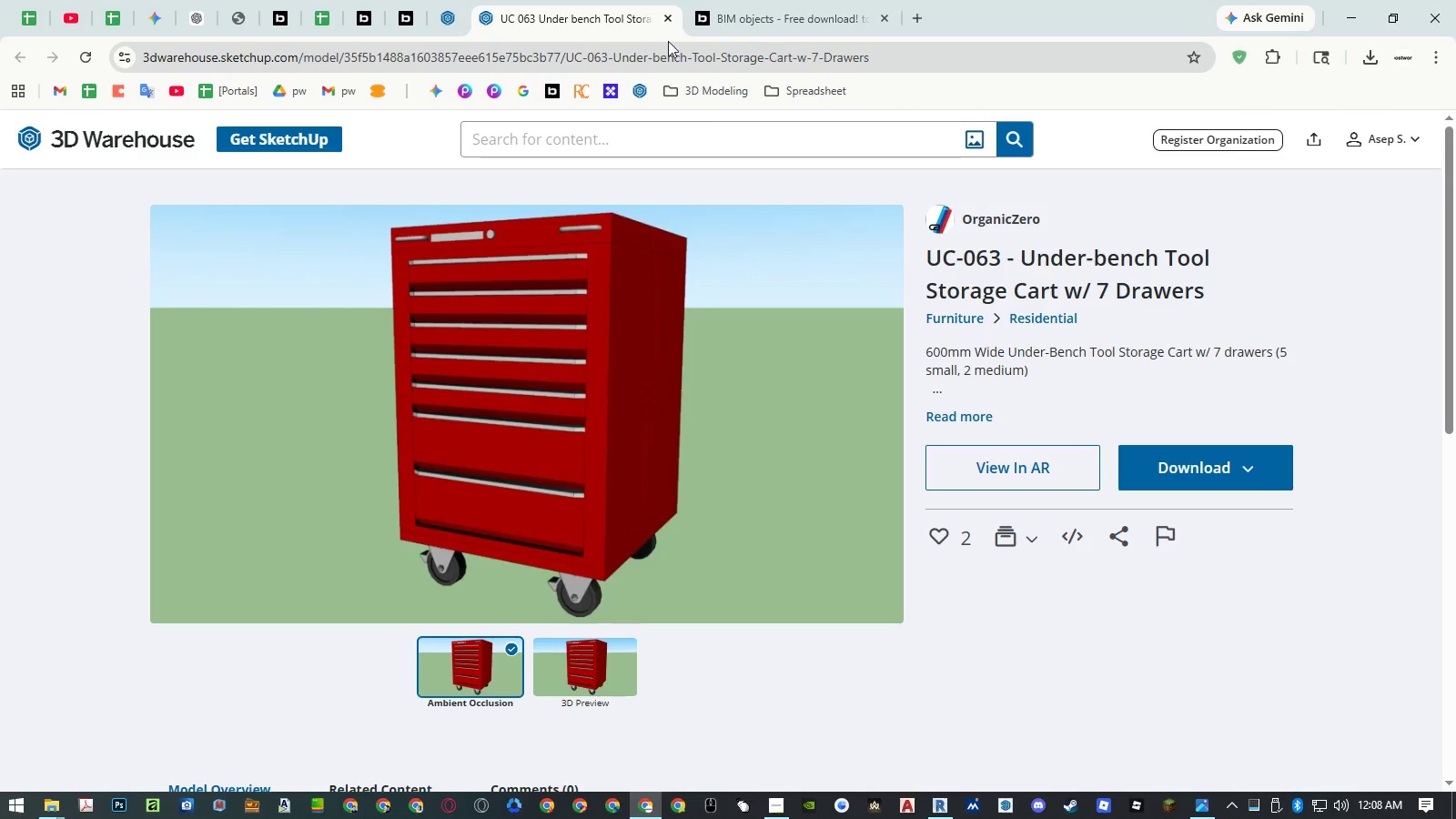 
middle_click([608, 17])
 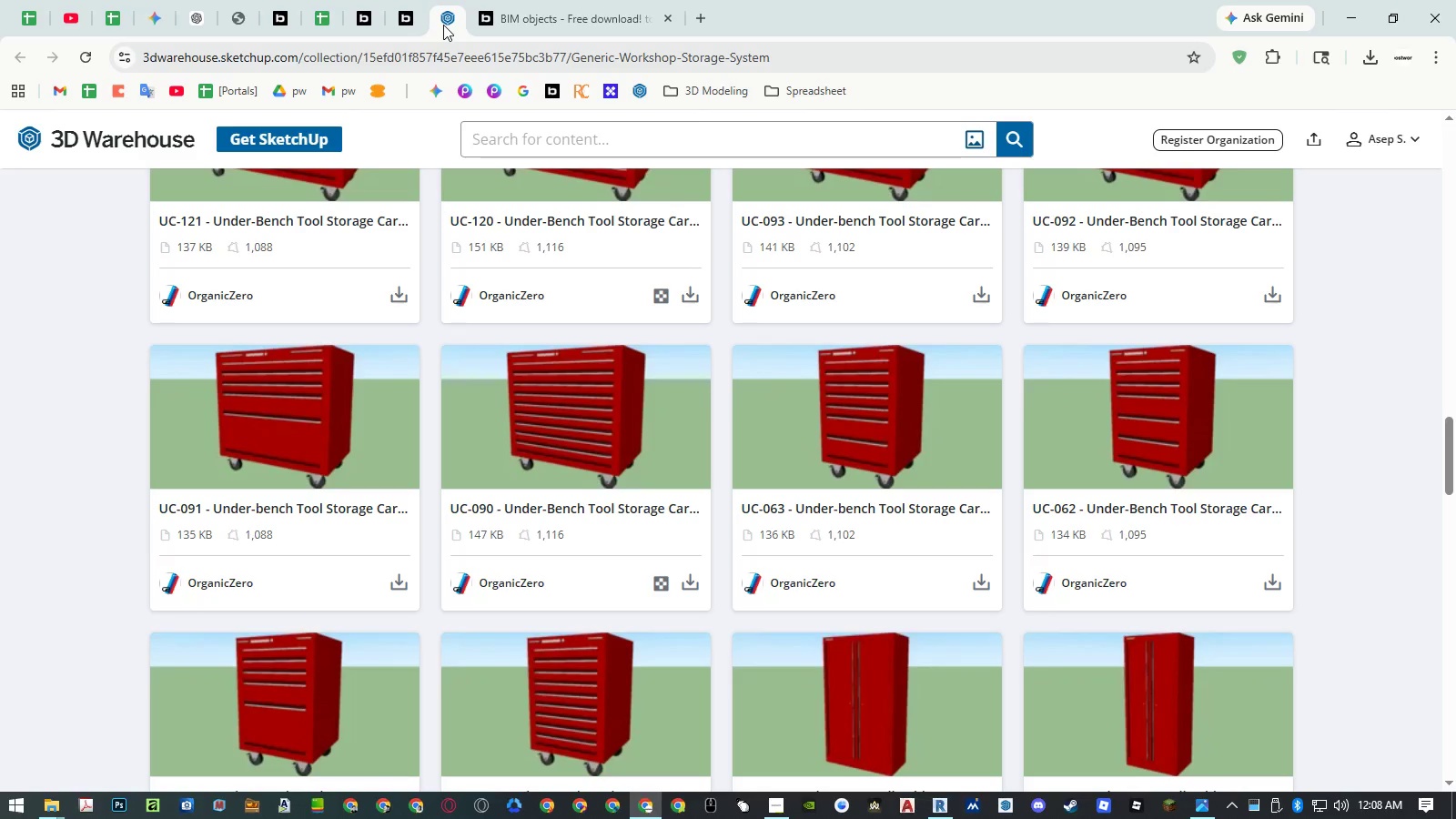 
middle_click([443, 25])
 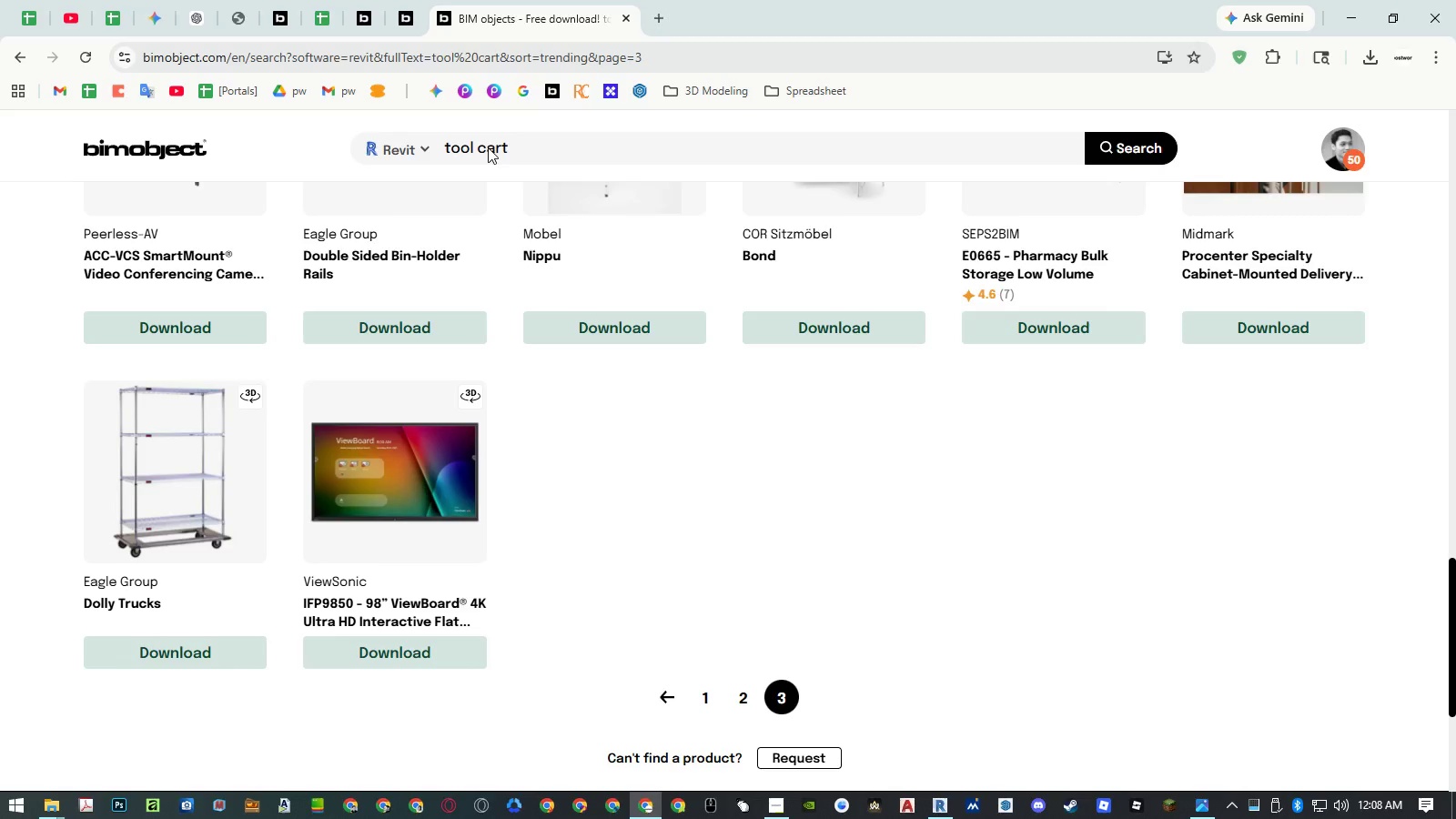 
left_click([550, 93])
 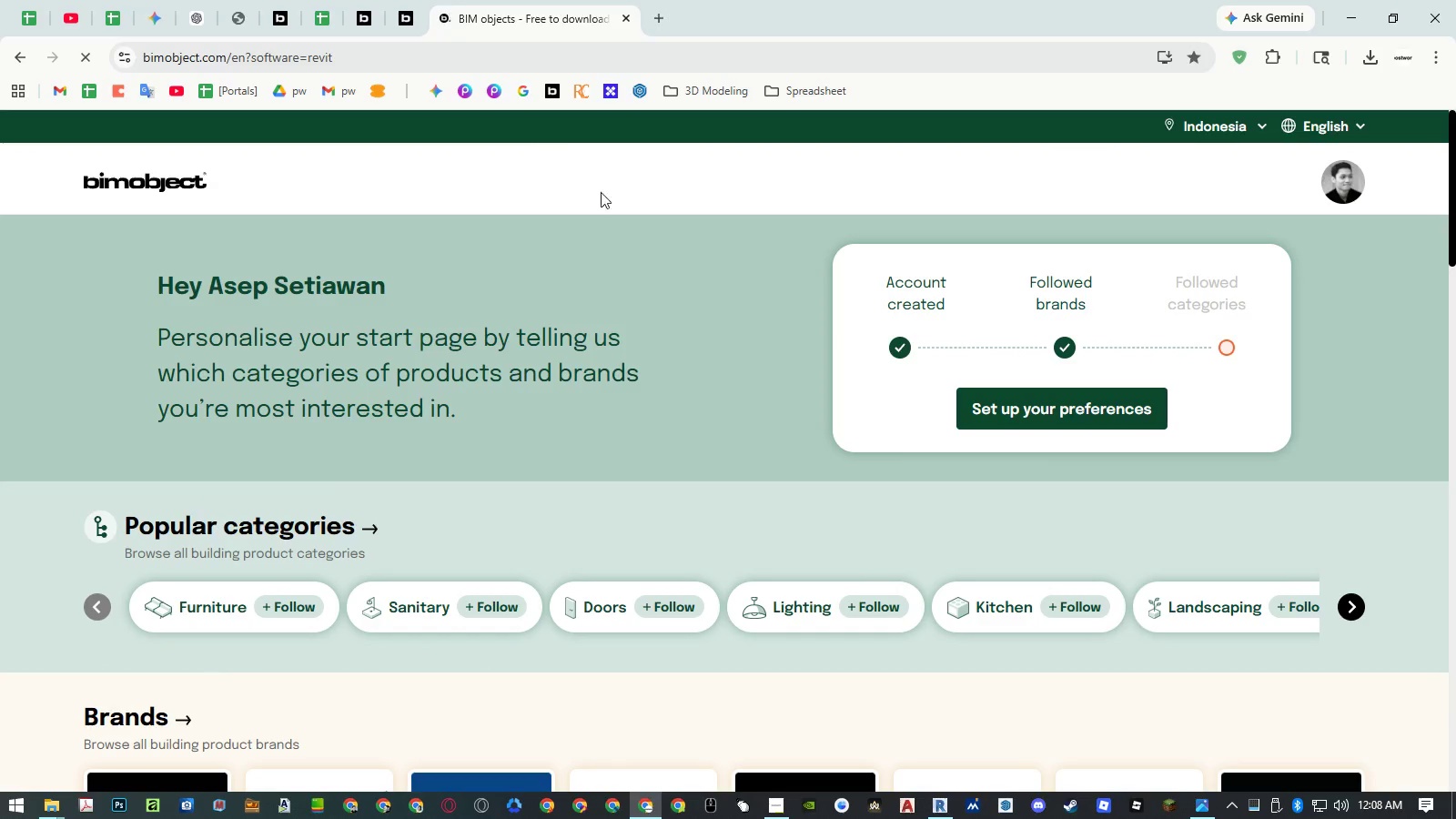 
wait(7.19)
 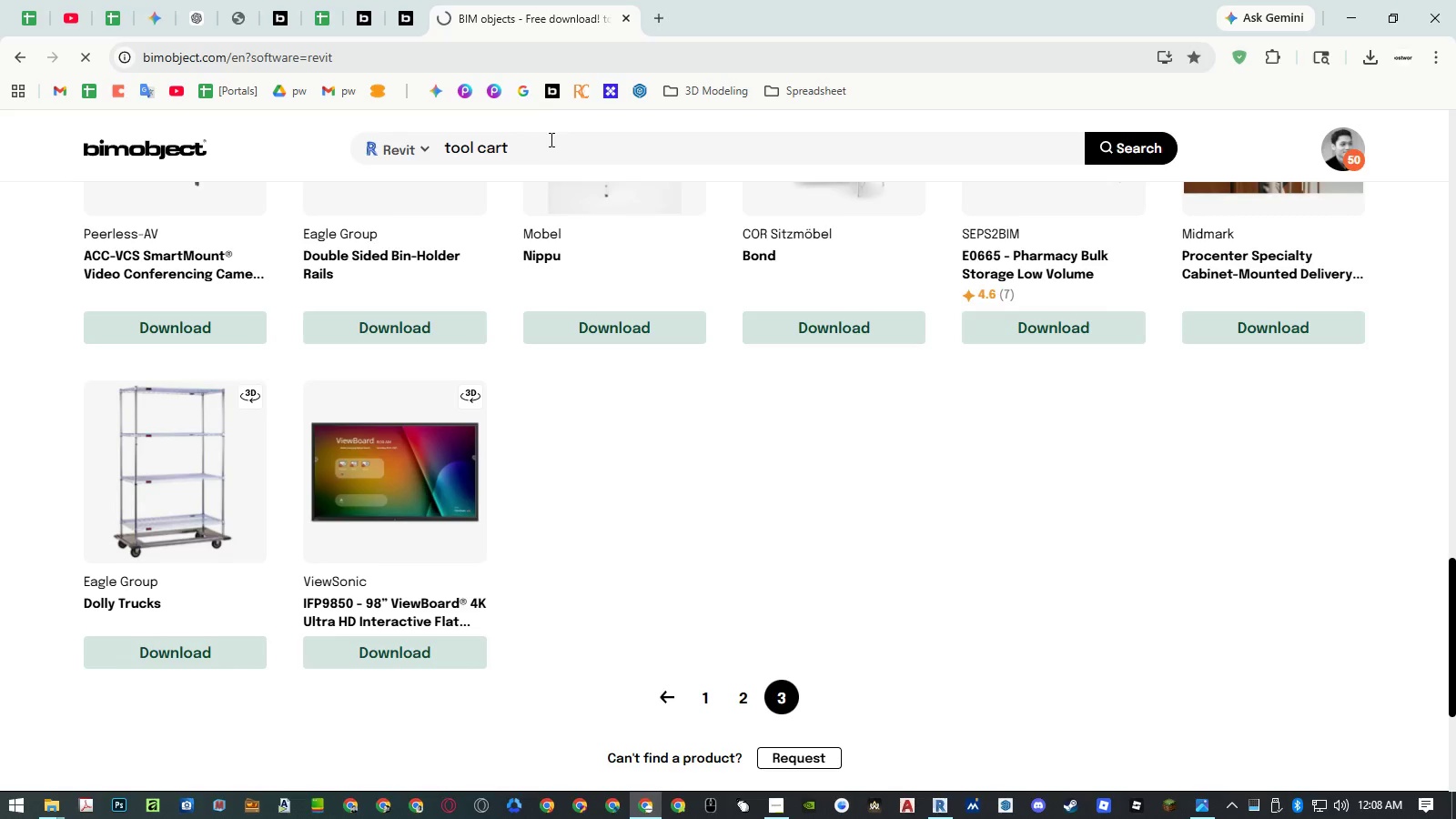 
left_click([668, 185])
 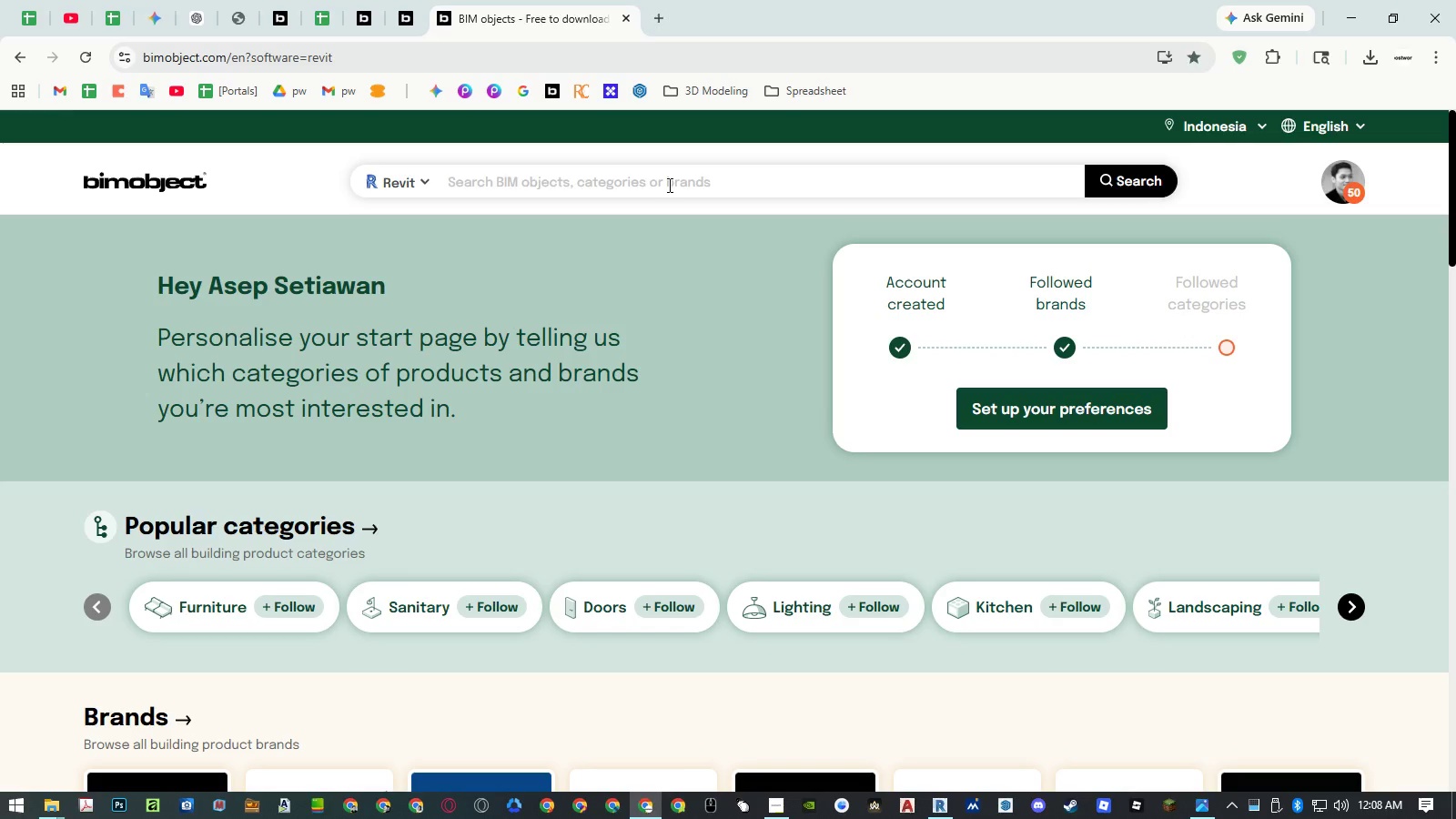 
type(min )
key(Backspace)
type(i container)
 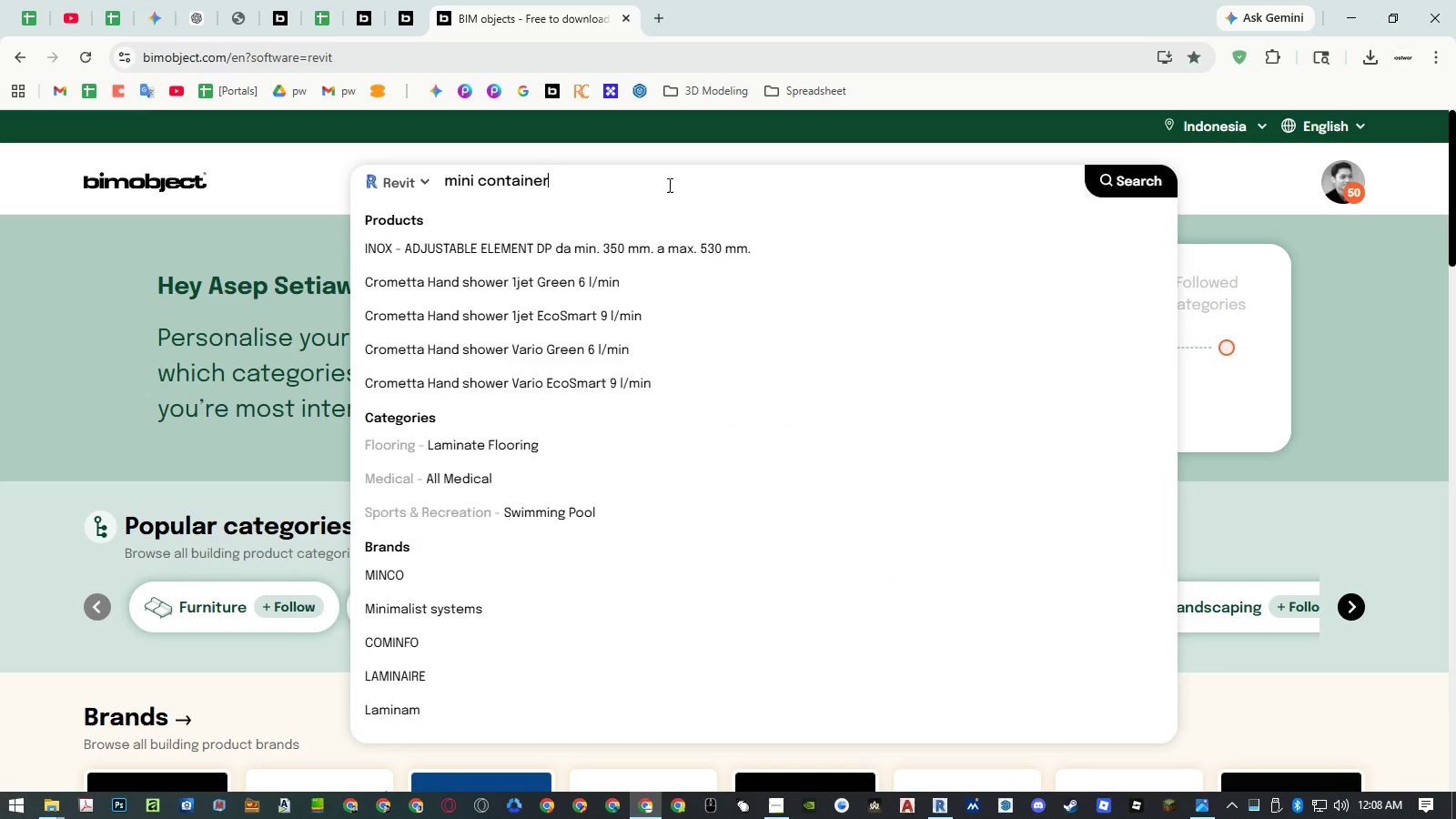 
key(Enter)
 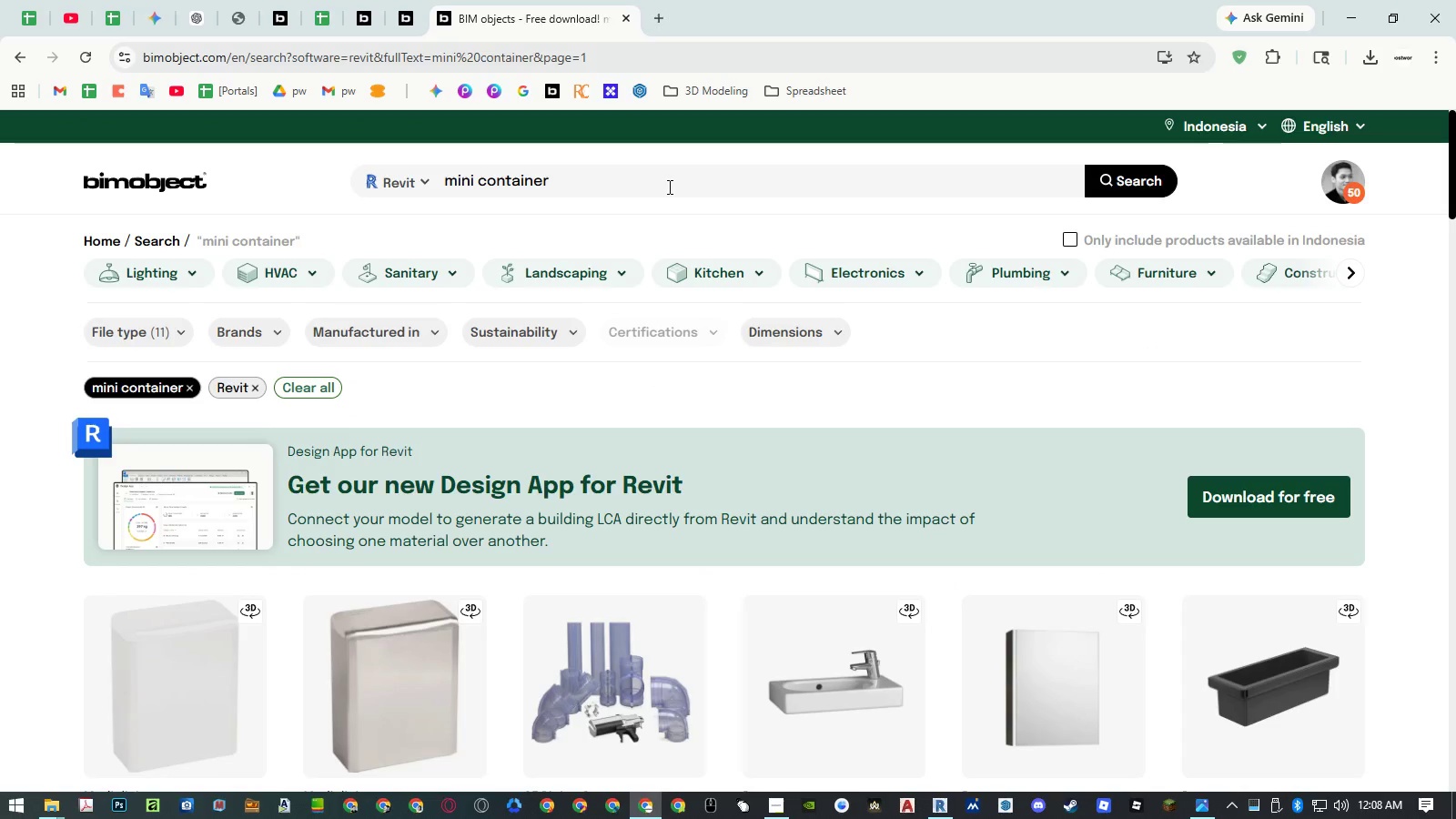 
scroll: coordinate [693, 279], scroll_direction: down, amount: 29.0
 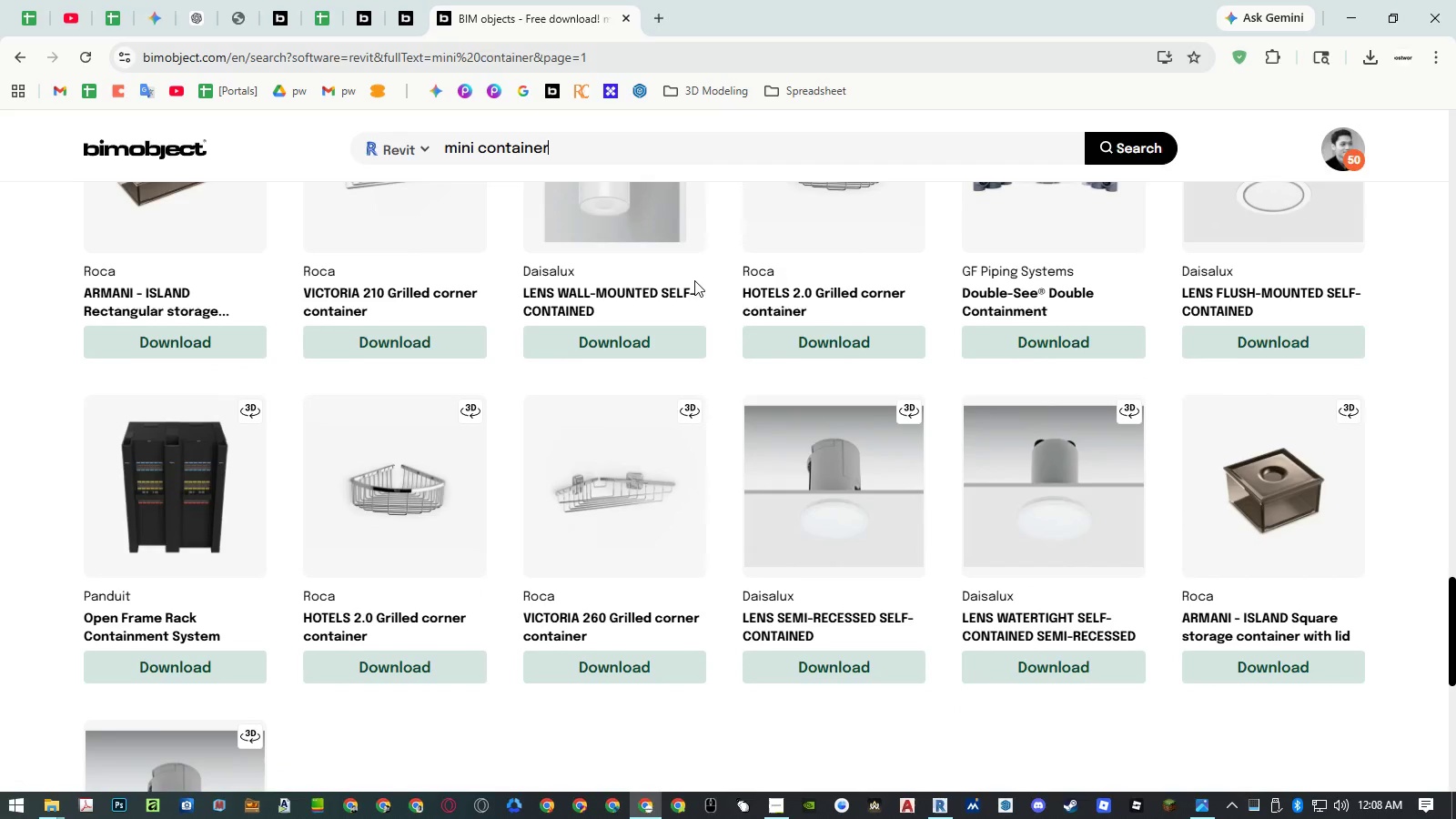 
scroll: coordinate [694, 280], scroll_direction: down, amount: 5.0
 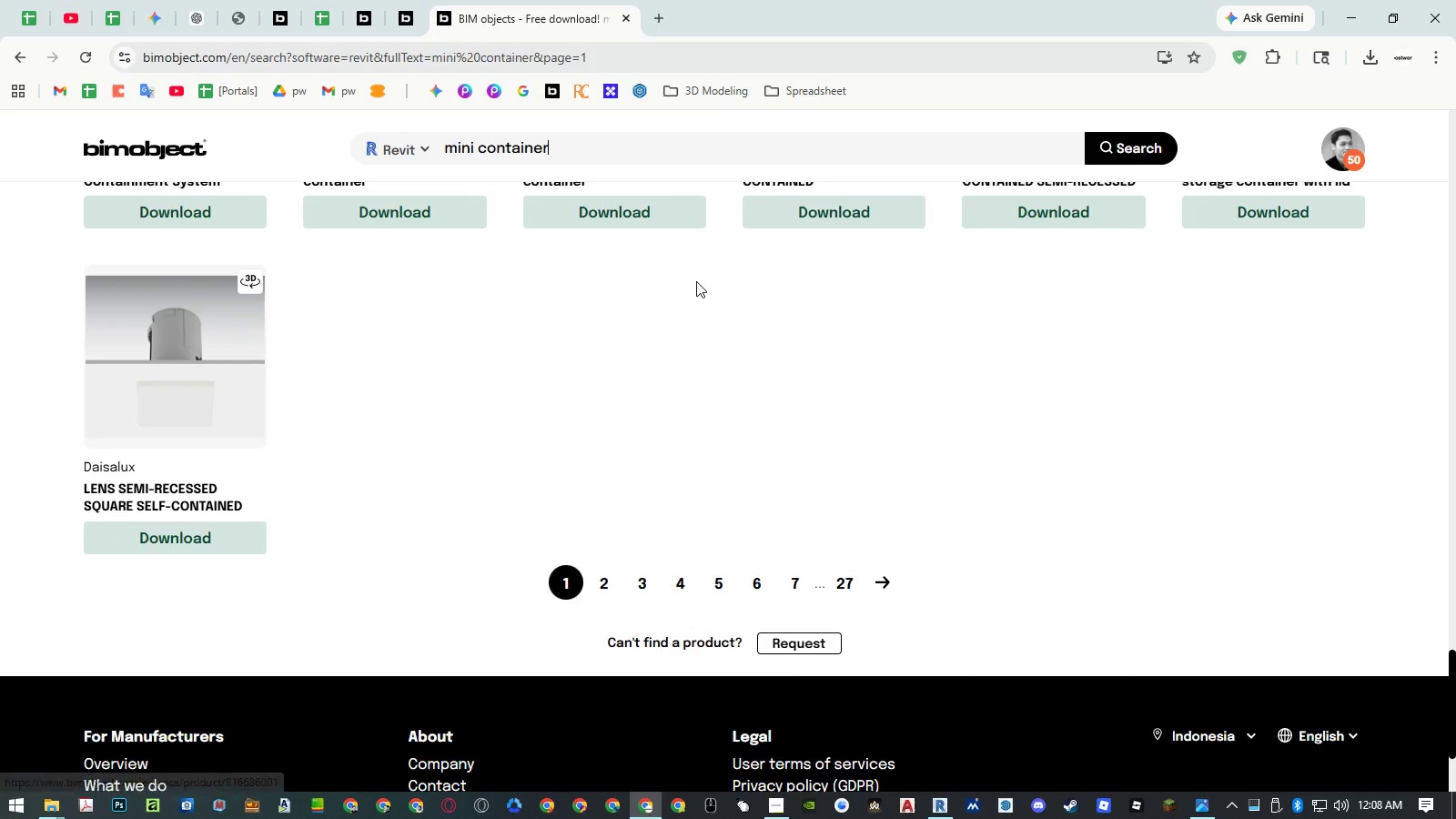 
scroll: coordinate [694, 283], scroll_direction: up, amount: 20.0
 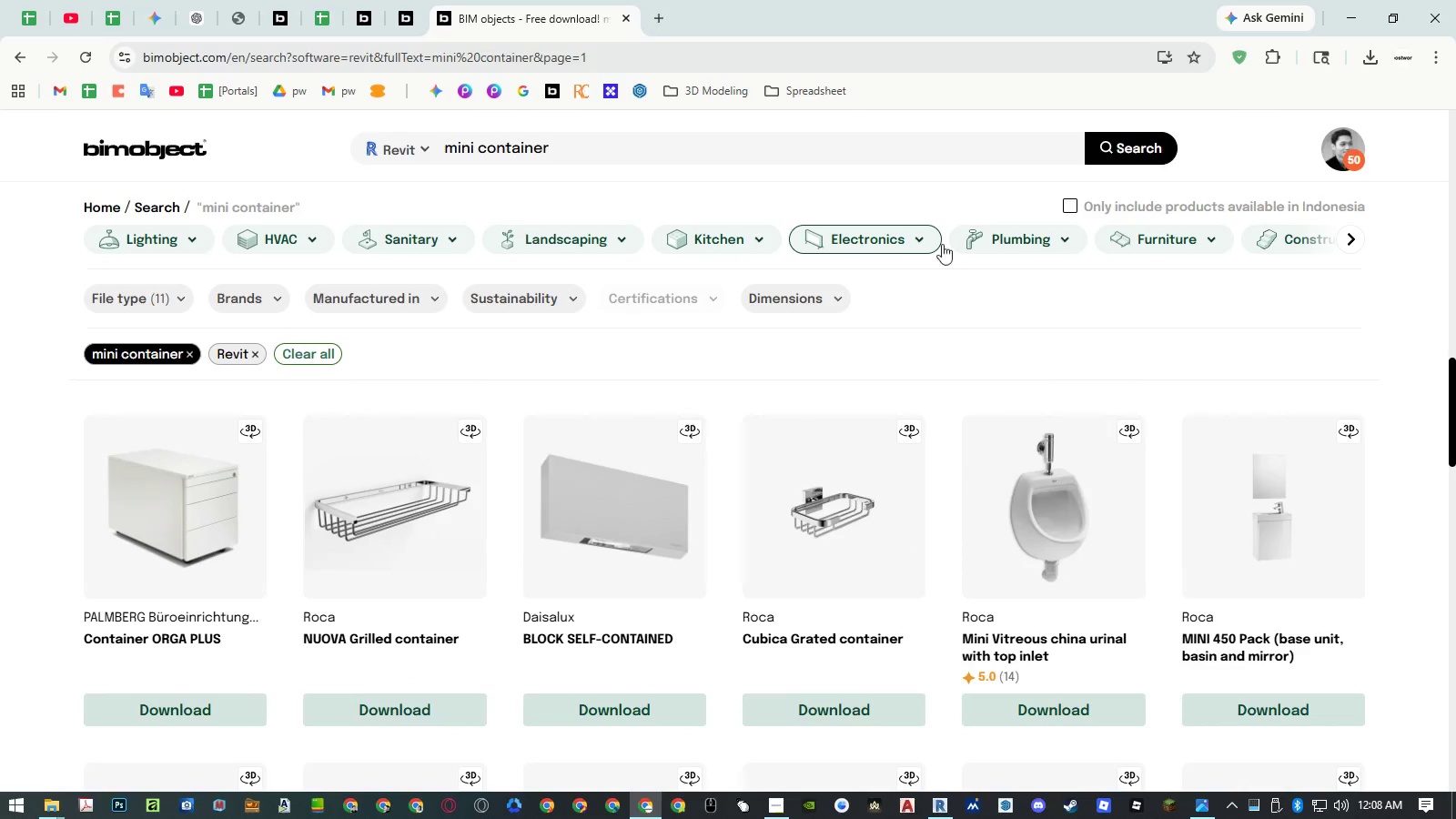 
left_click([1159, 242])
 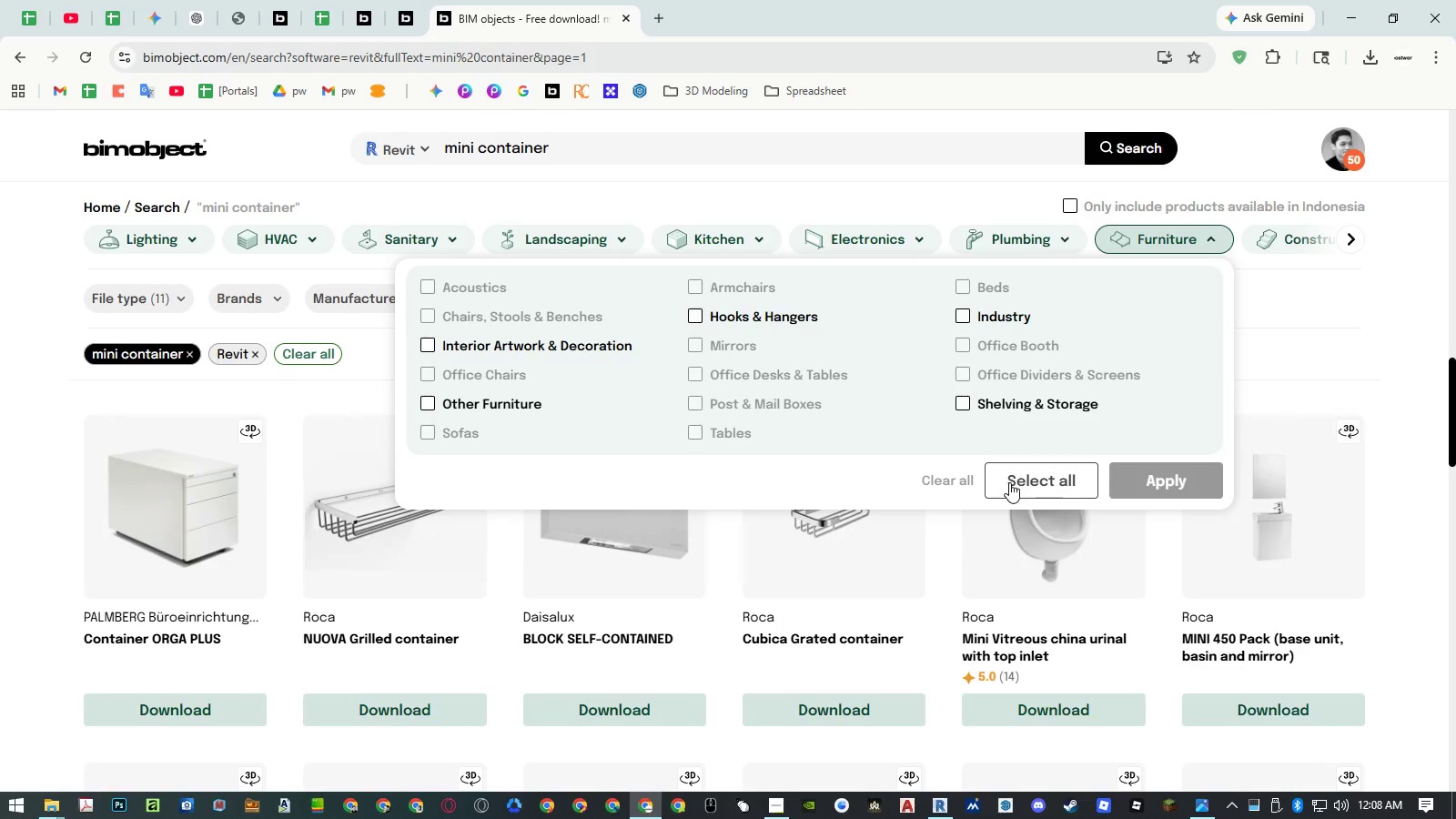 
double_click([1178, 480])
 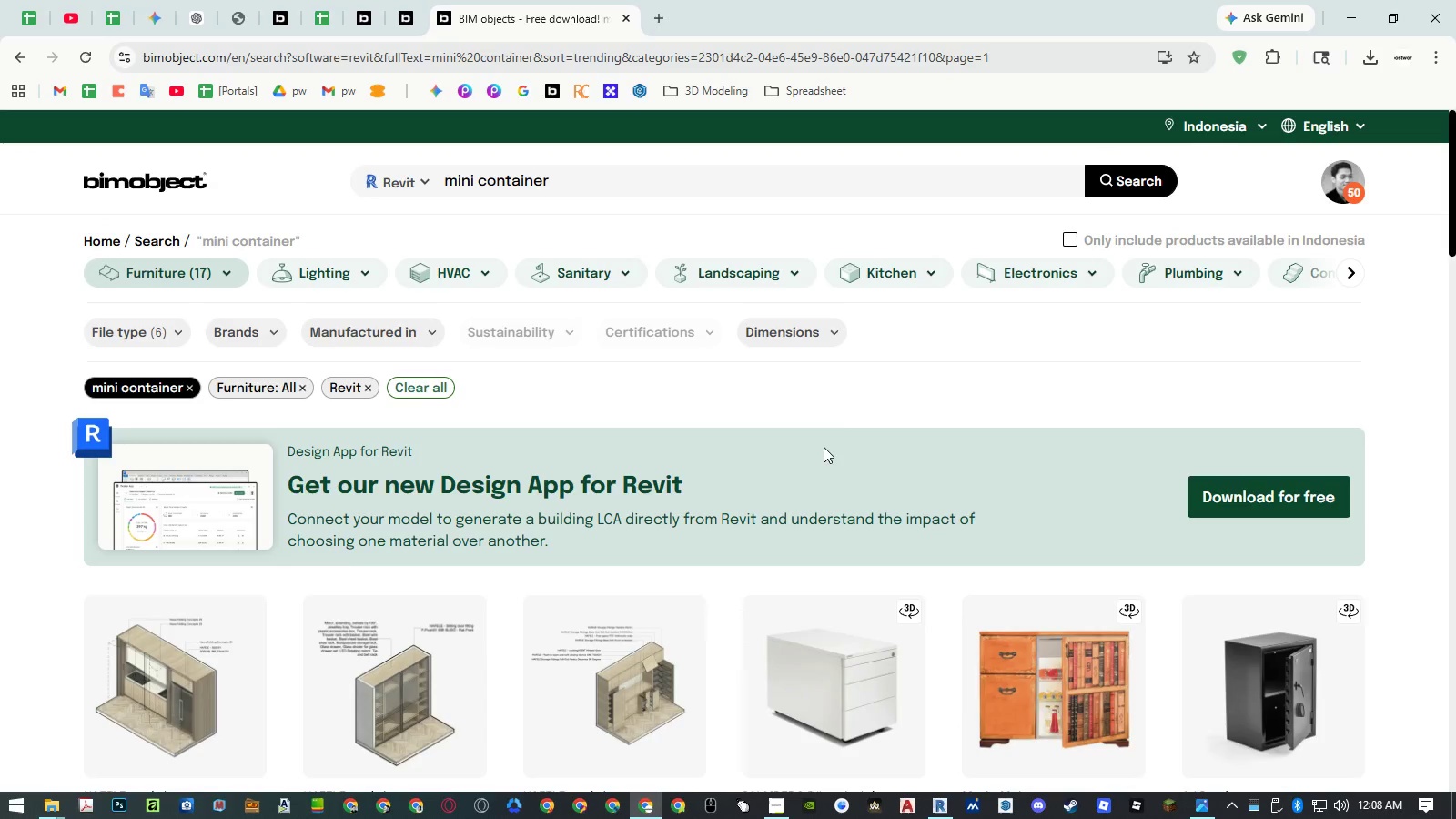 
scroll: coordinate [845, 391], scroll_direction: down, amount: 17.0
 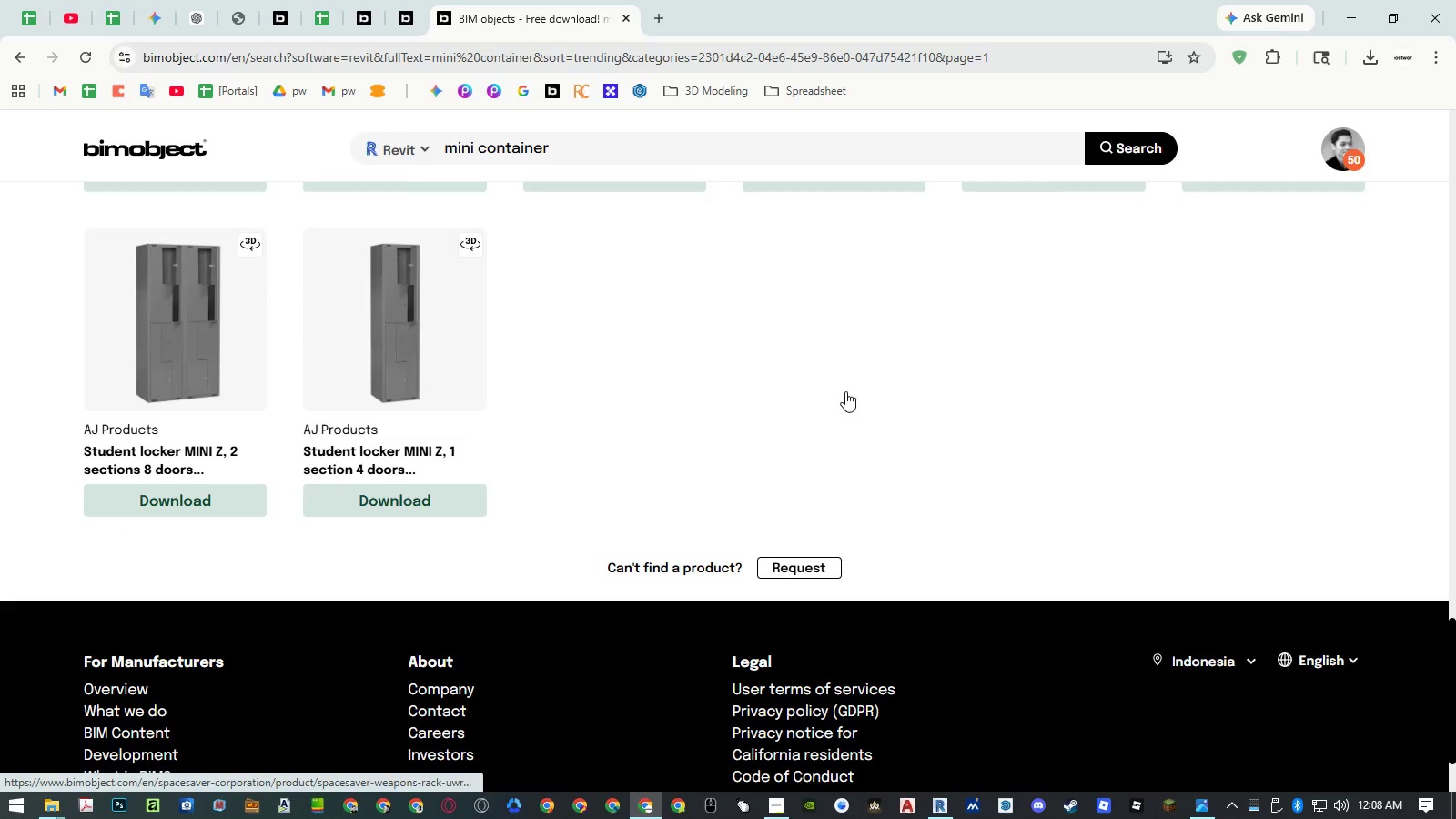 
scroll: coordinate [847, 391], scroll_direction: up, amount: 14.0
 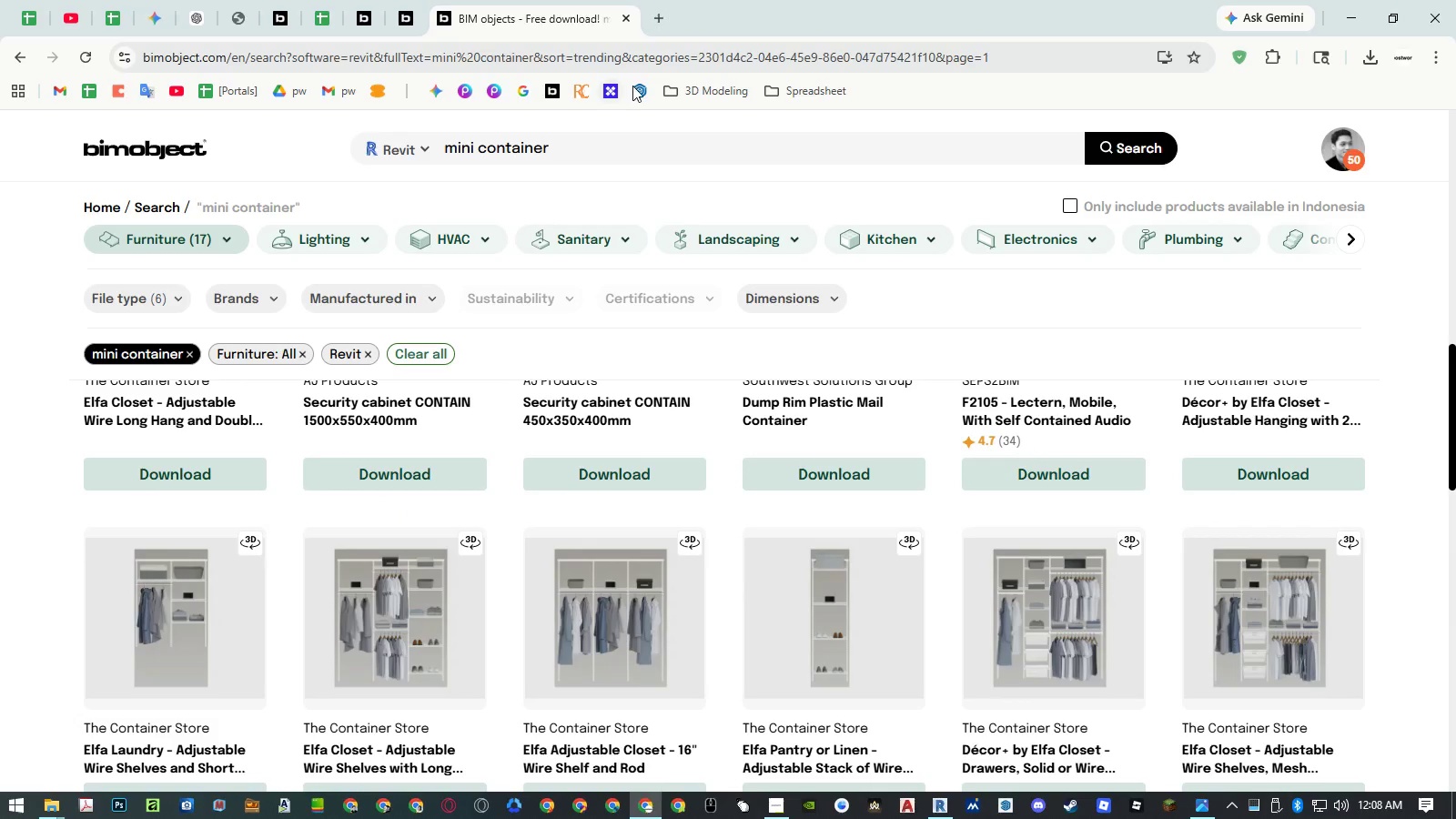 
left_click([665, 25])
 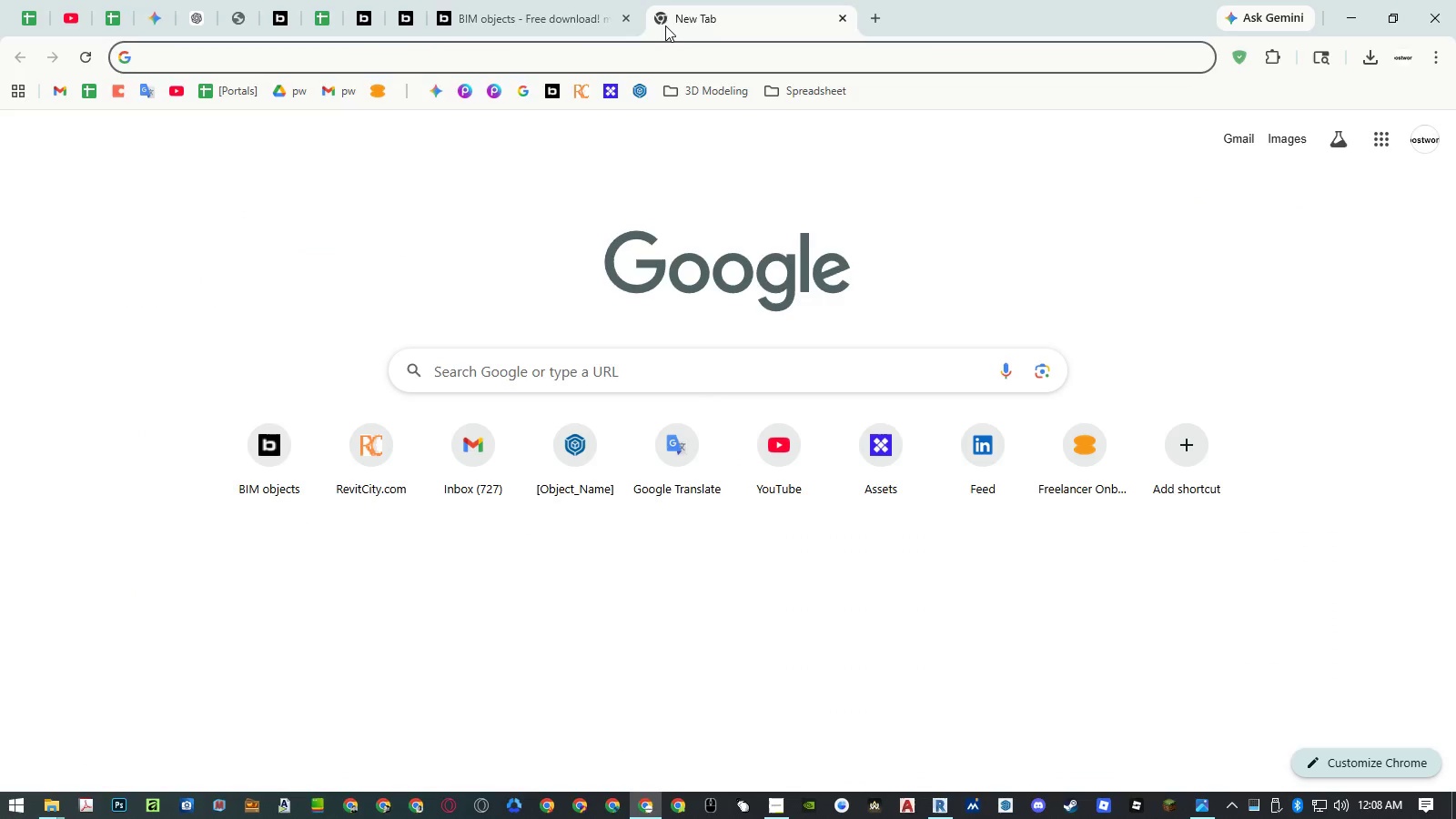 
type(mini container)
 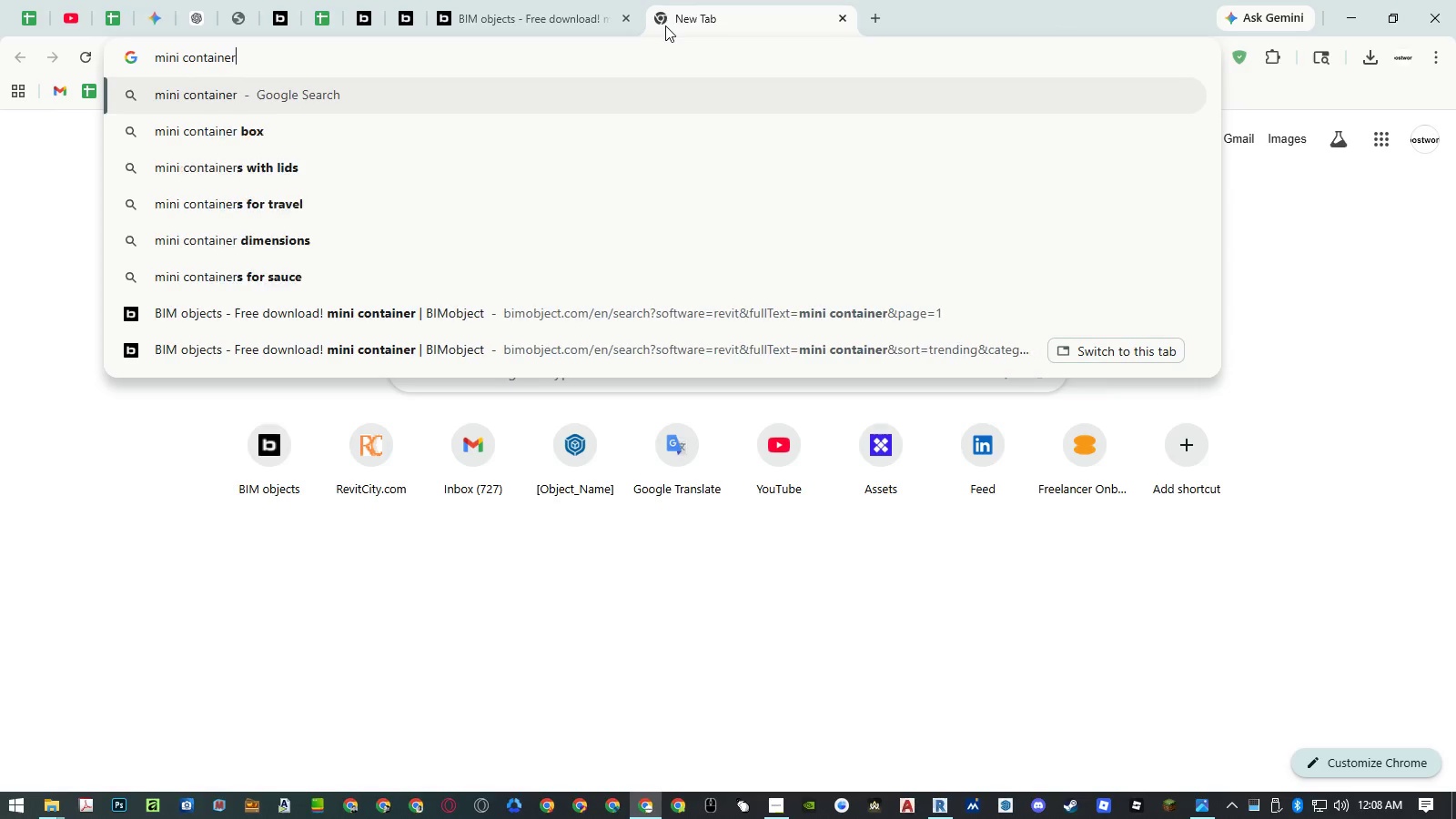 
key(Enter)
 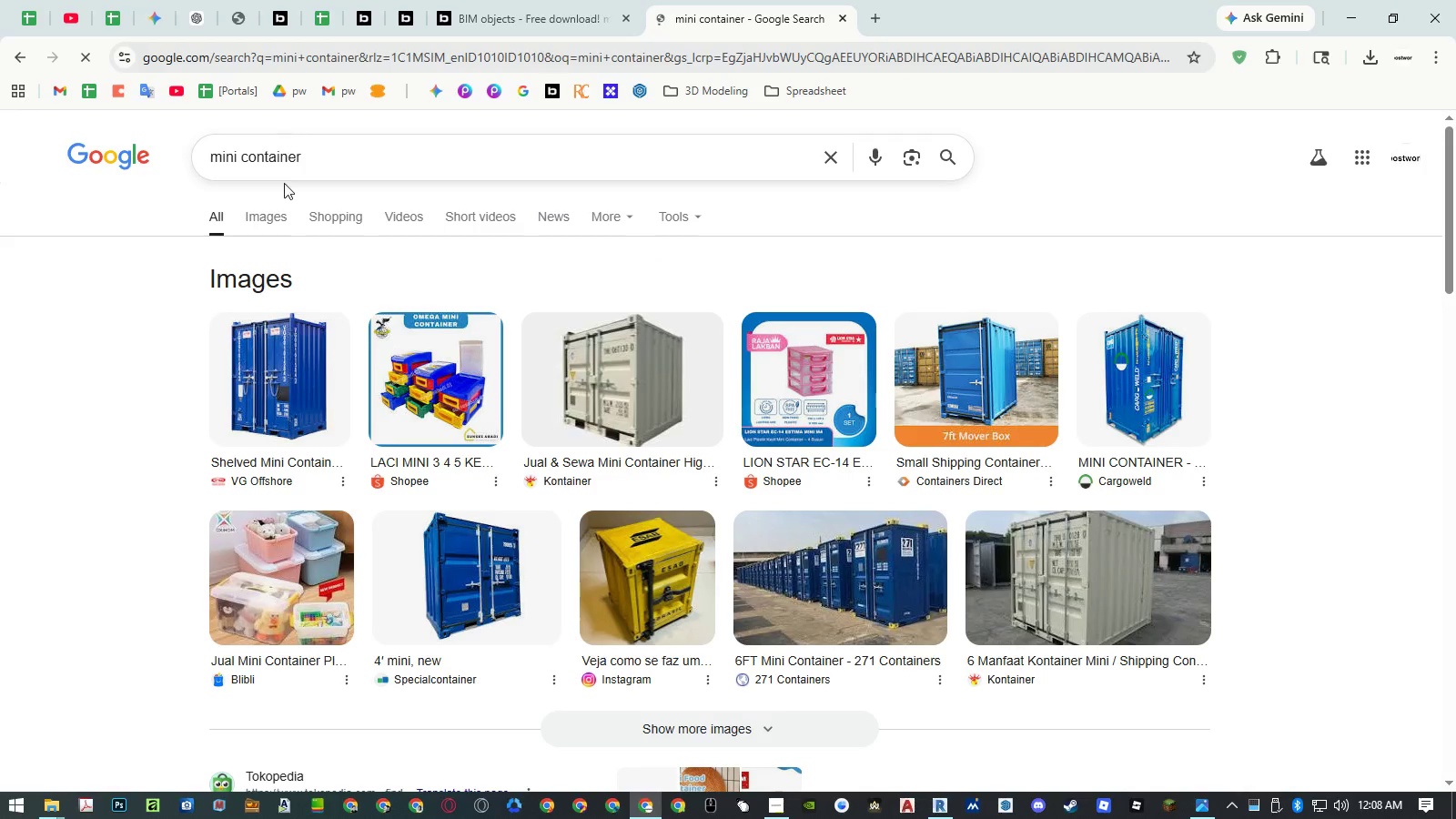 
left_click([273, 213])
 